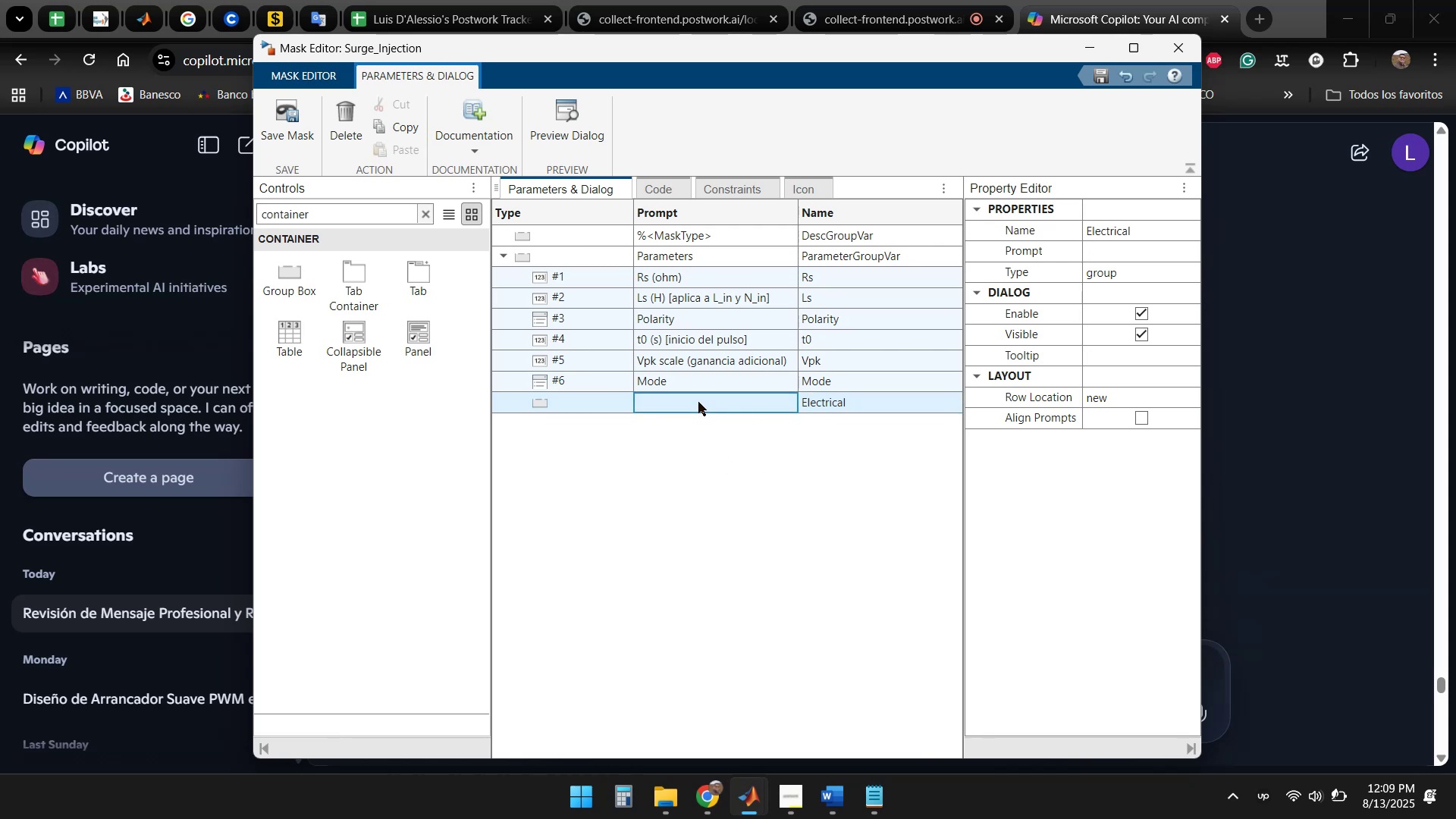 
right_click([698, 402])
 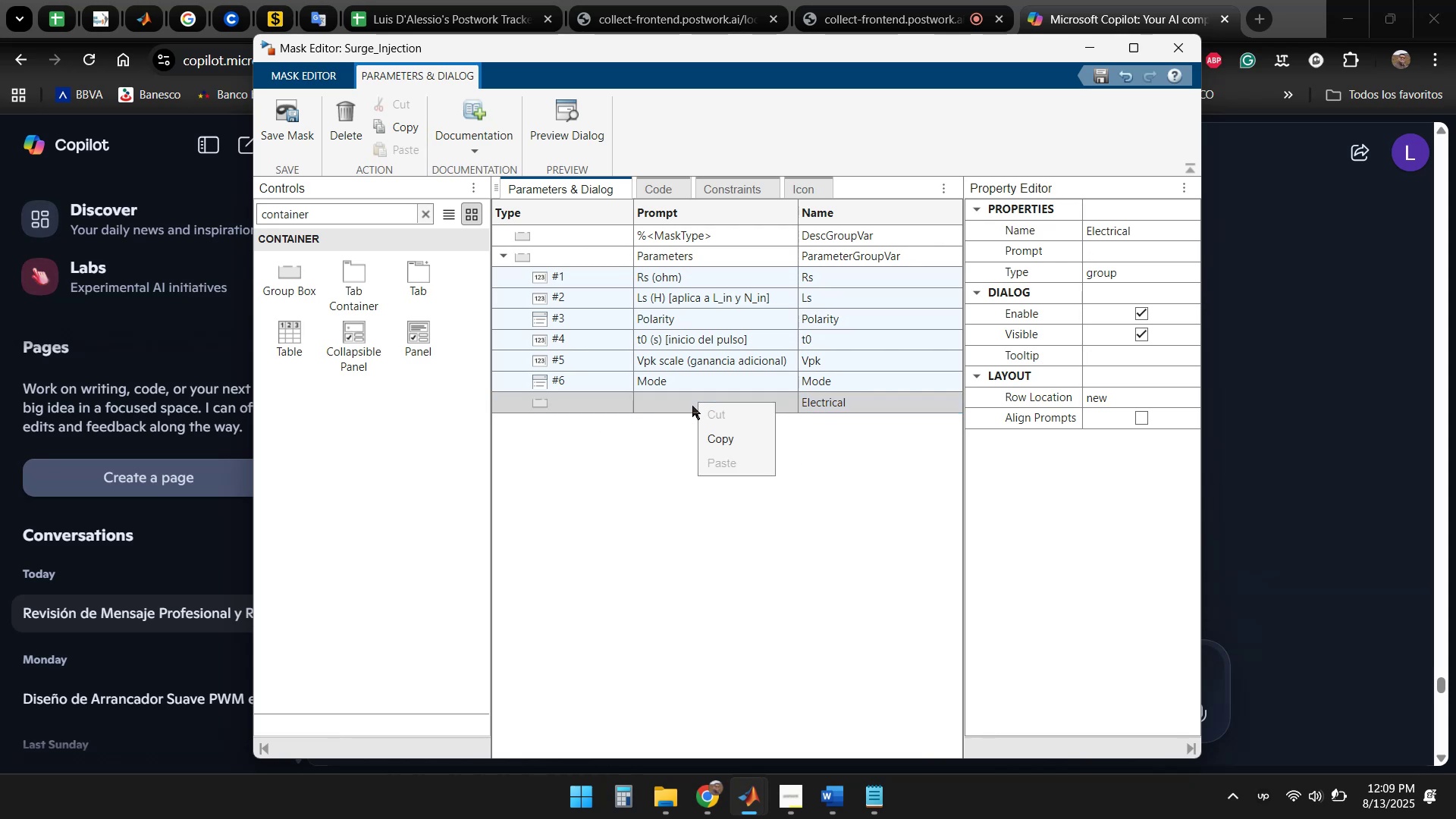 
left_click([604, 412])
 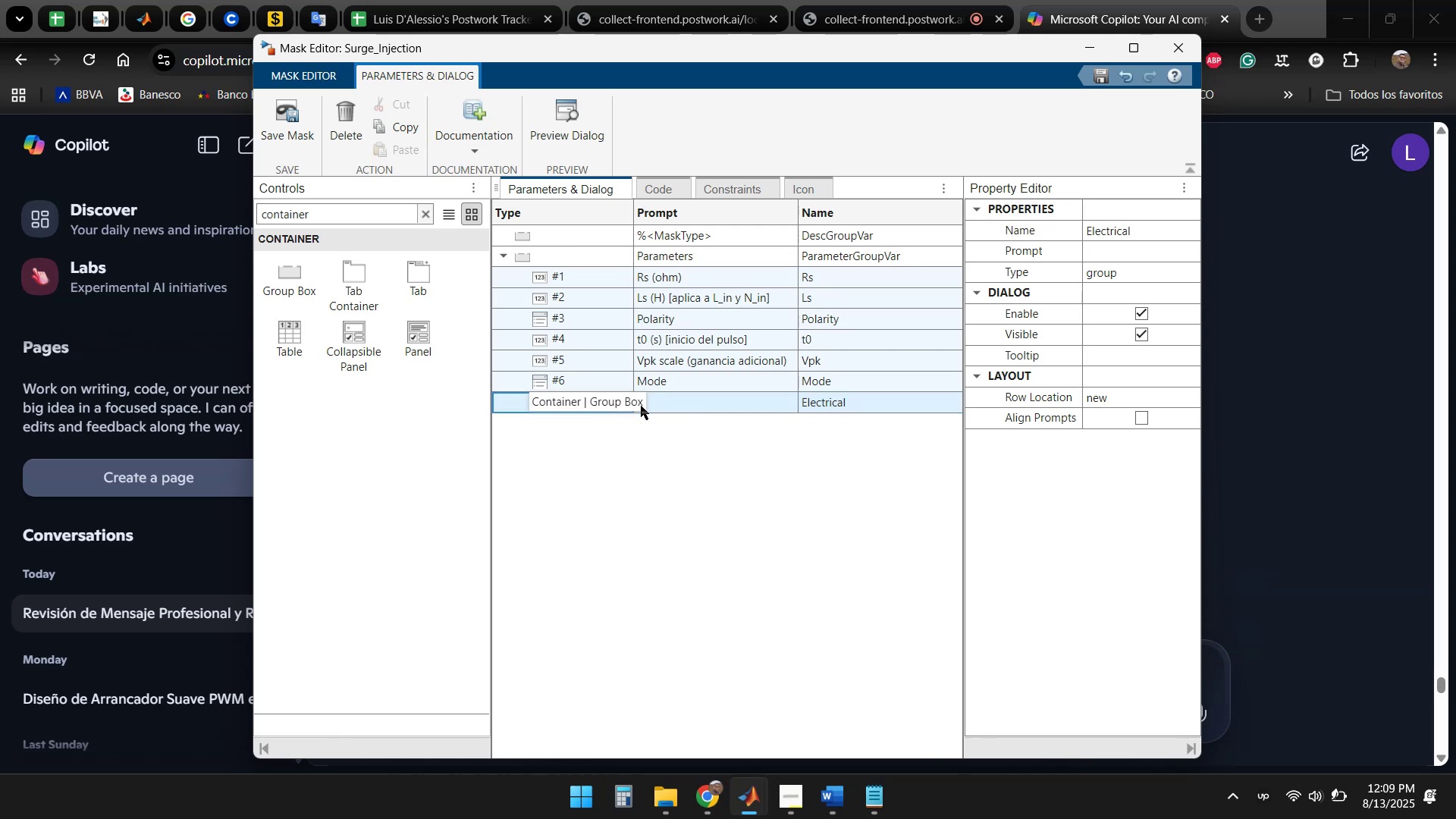 
left_click([689, 460])
 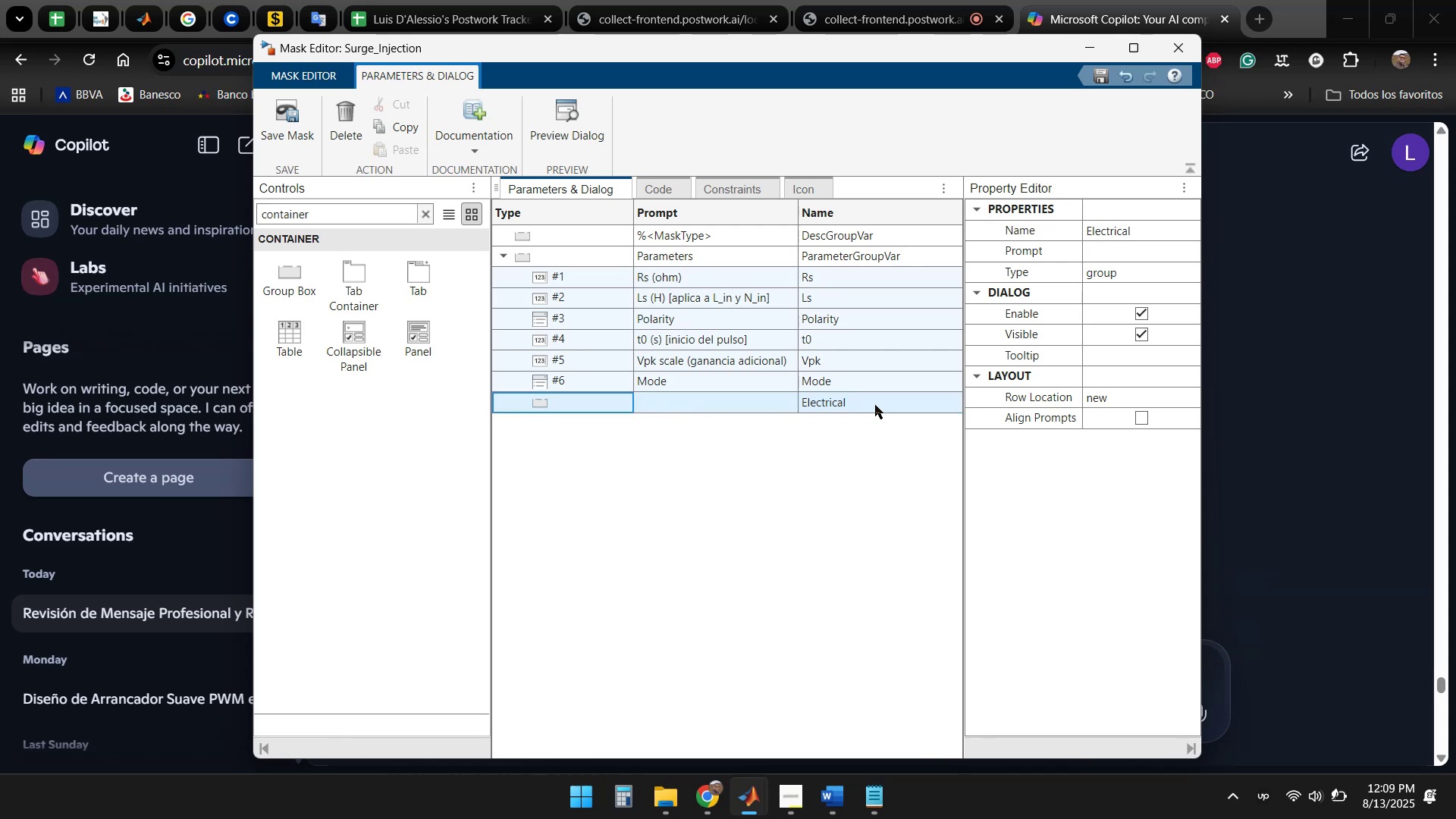 
right_click([864, 405])
 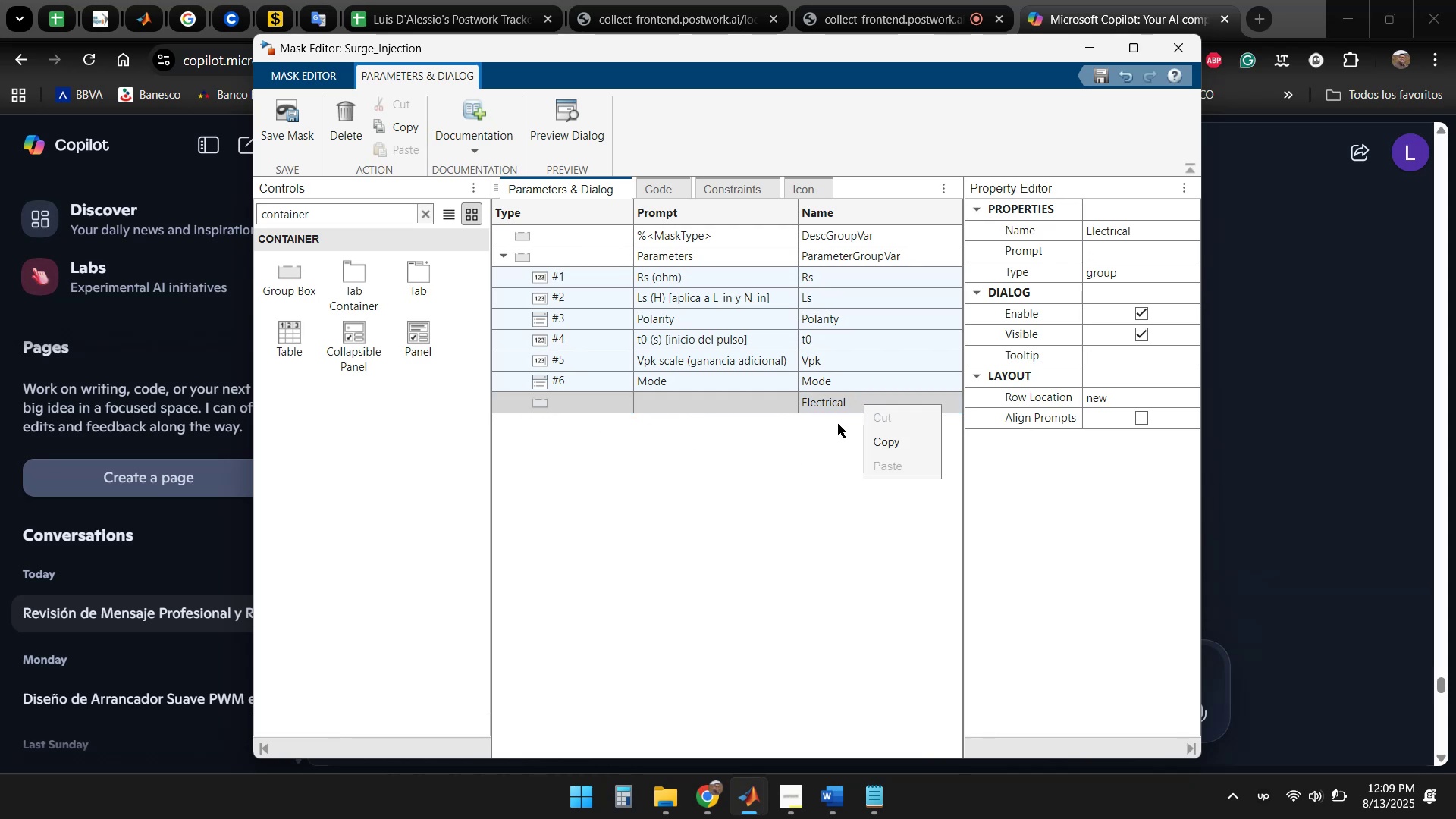 
left_click([800, 451])
 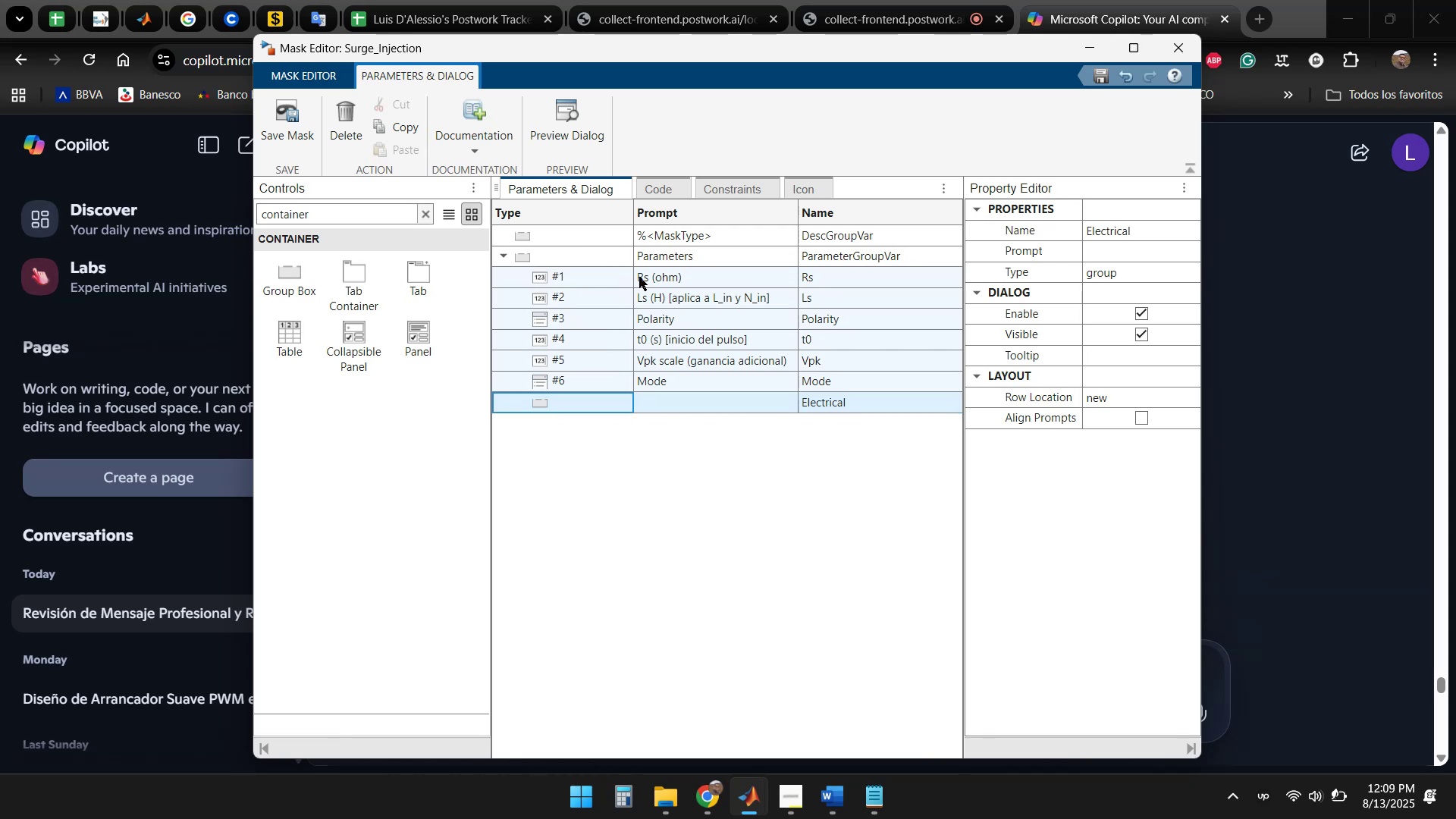 
left_click_drag(start_coordinate=[836, 279], to_coordinate=[741, 398])
 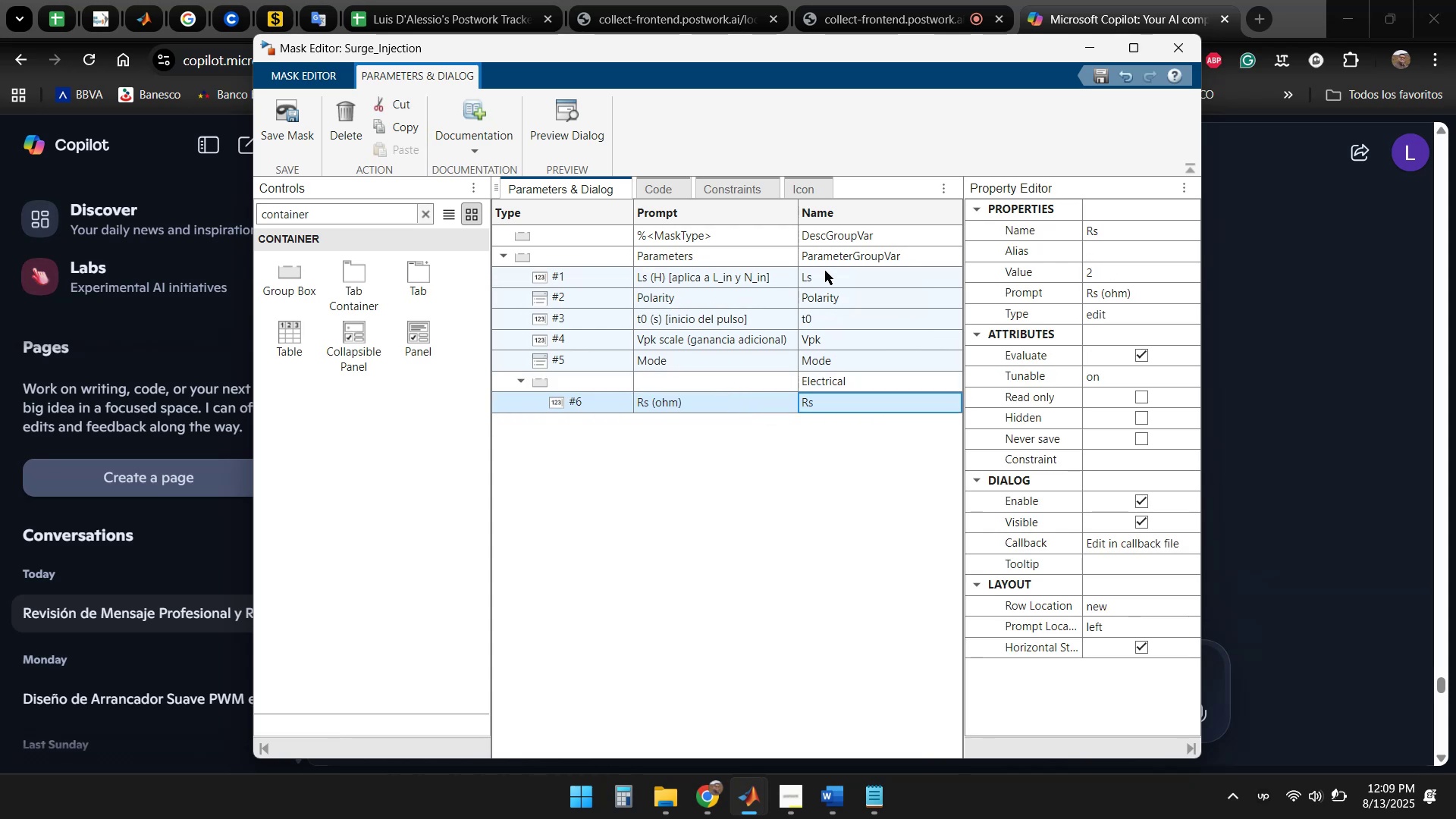 
left_click_drag(start_coordinate=[827, 275], to_coordinate=[827, 292])
 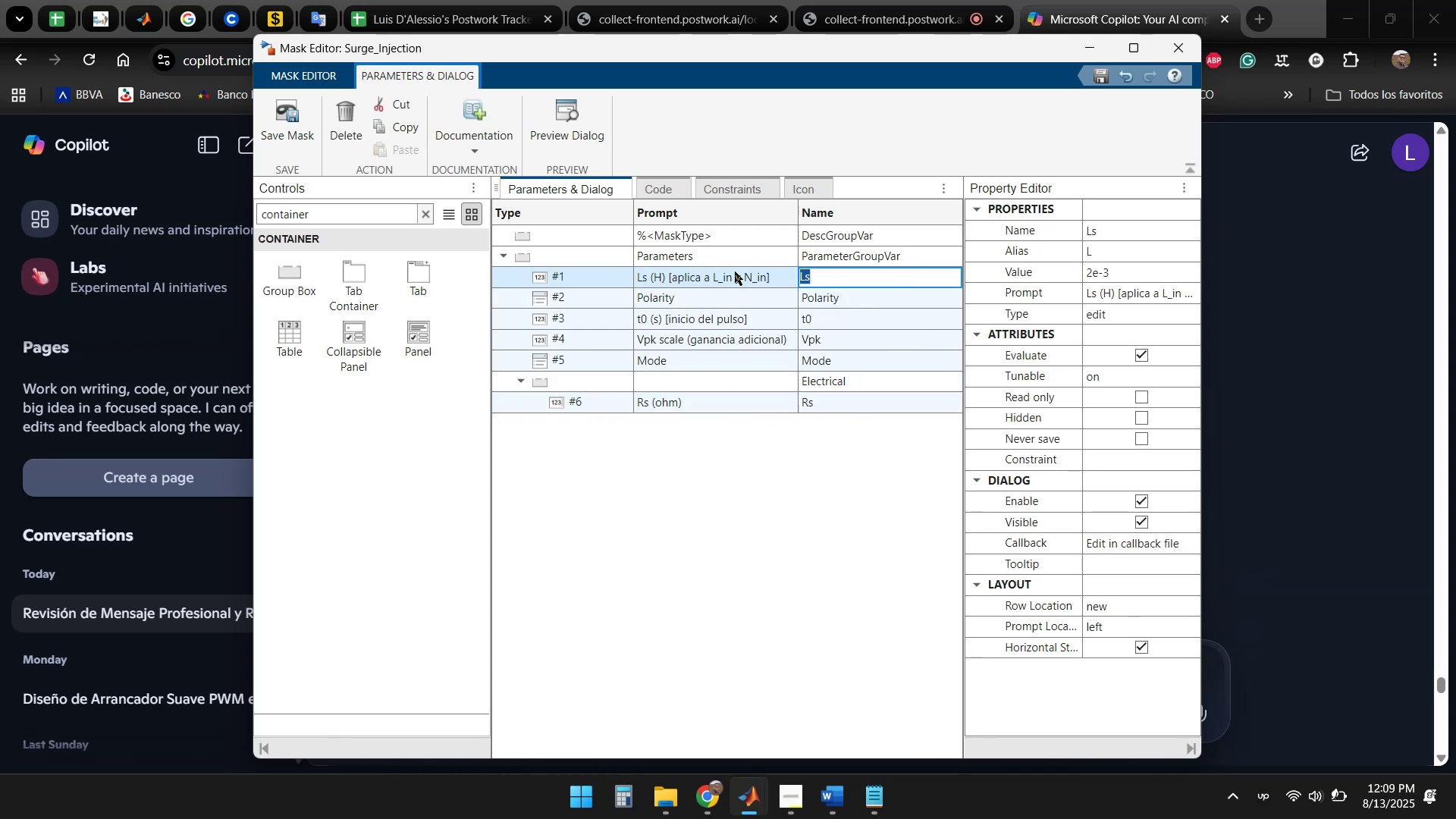 
left_click([731, 271])
 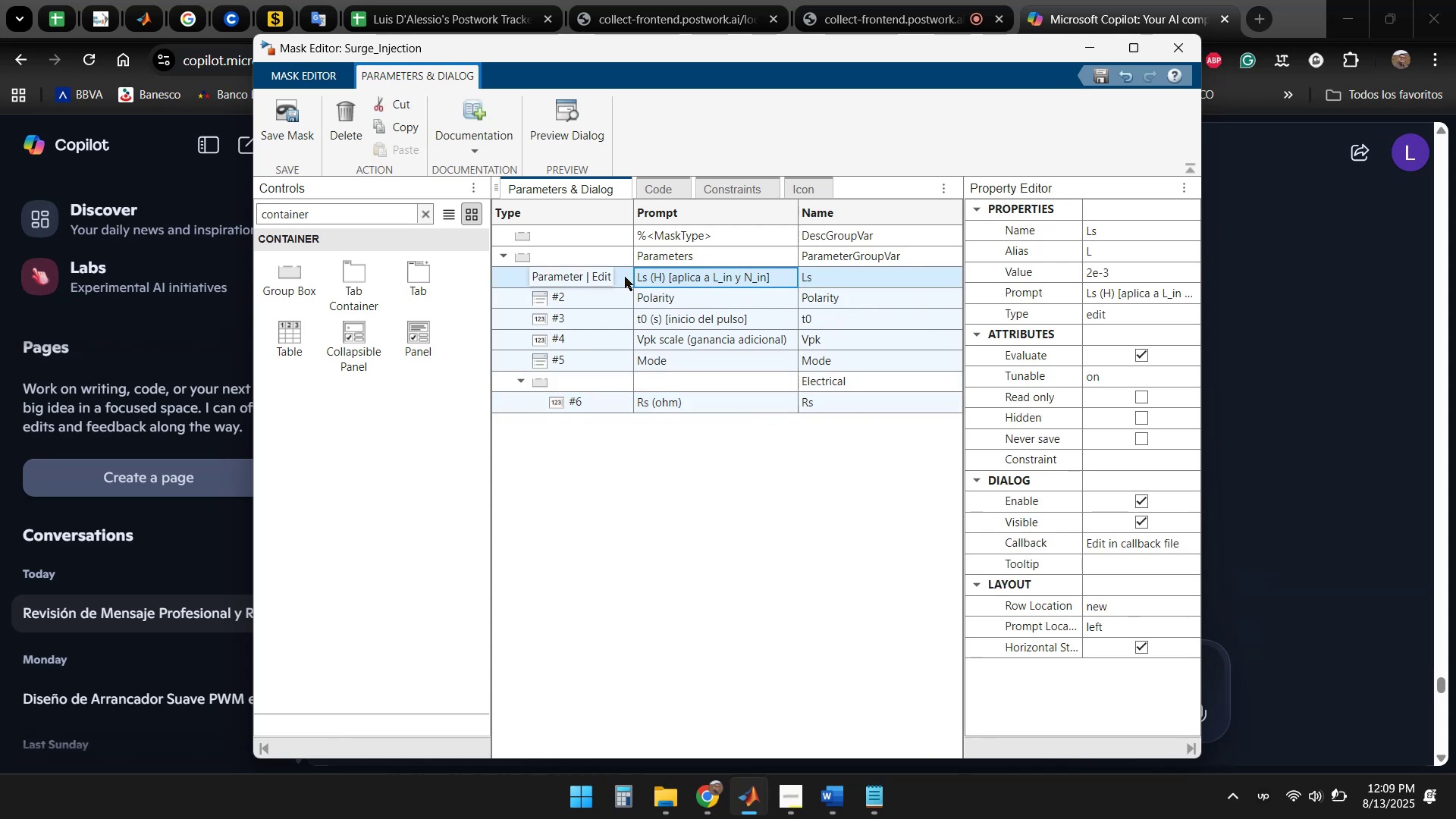 
left_click_drag(start_coordinate=[625, 277], to_coordinate=[607, 400])
 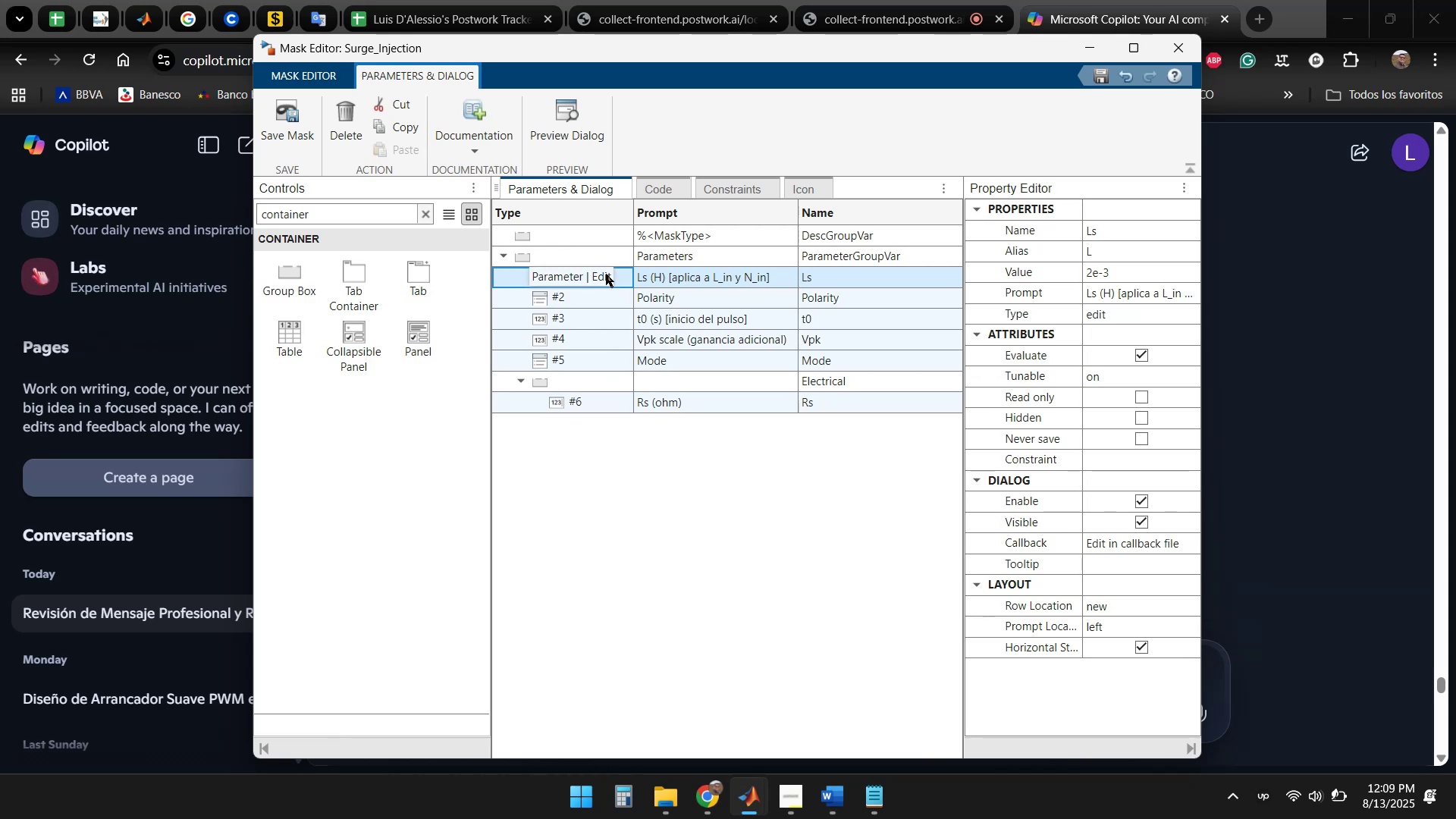 
left_click_drag(start_coordinate=[623, 276], to_coordinate=[596, 378])
 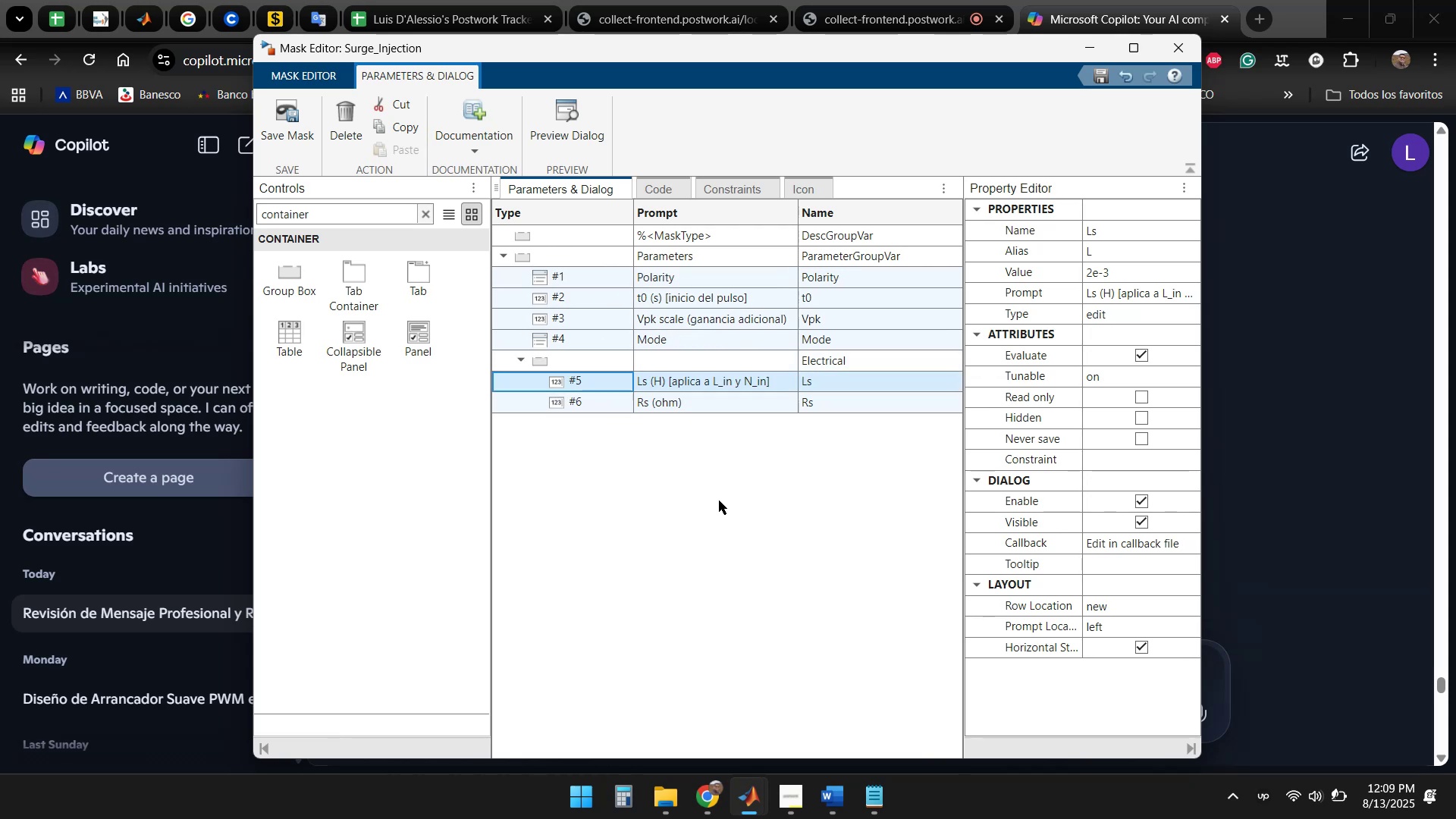 
left_click([723, 500])
 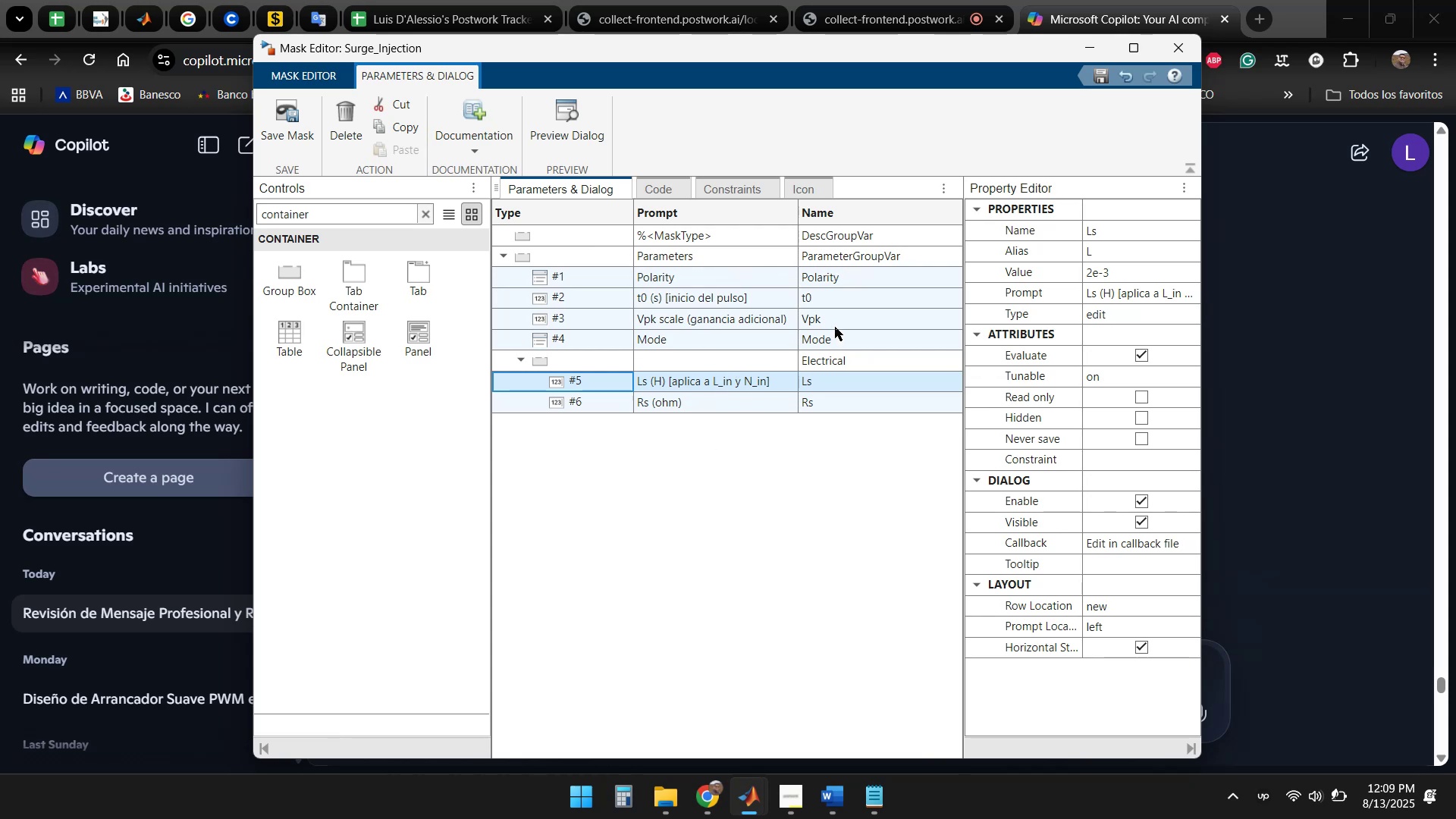 
wait(24.57)
 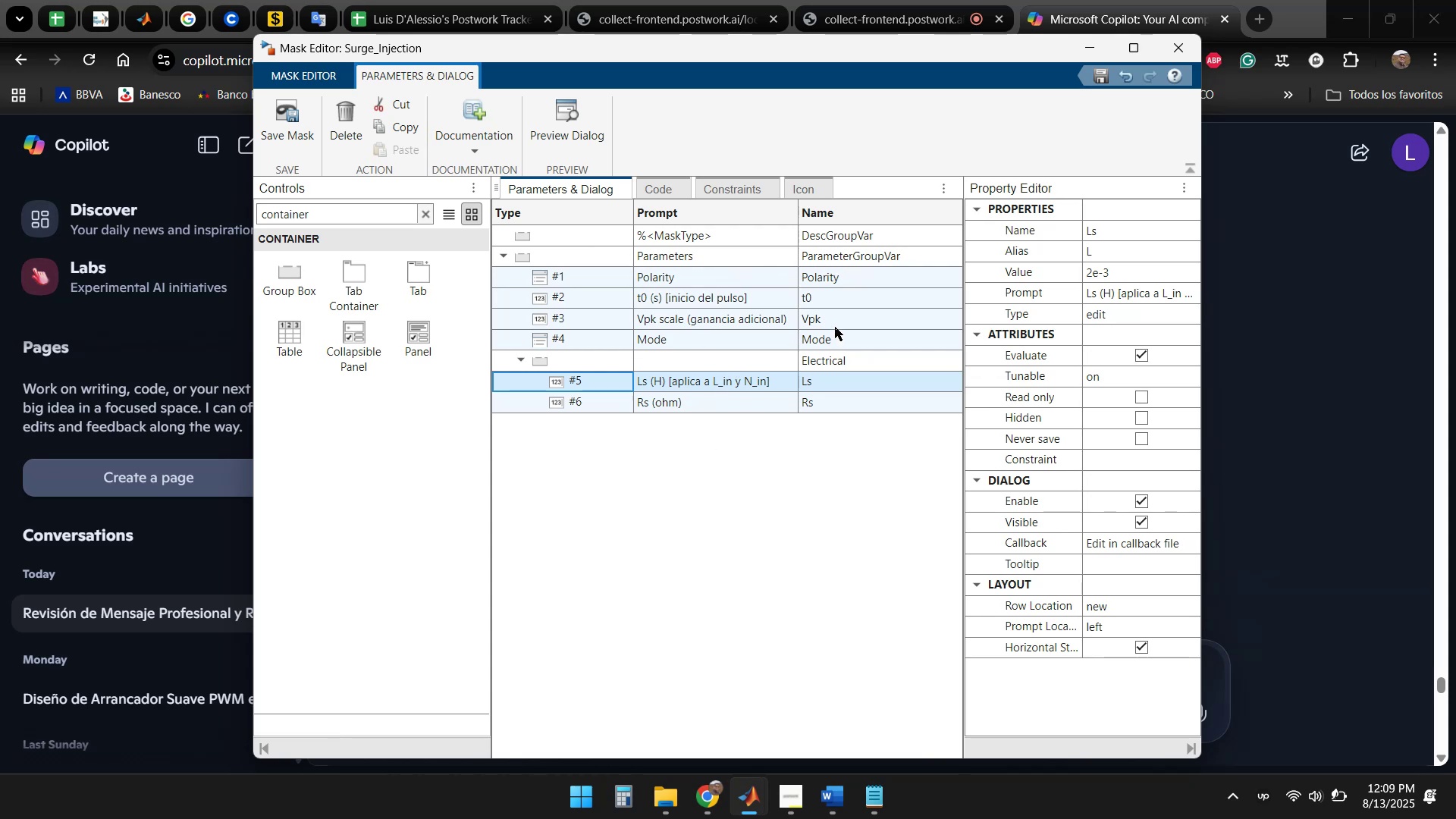 
double_click([698, 361])
 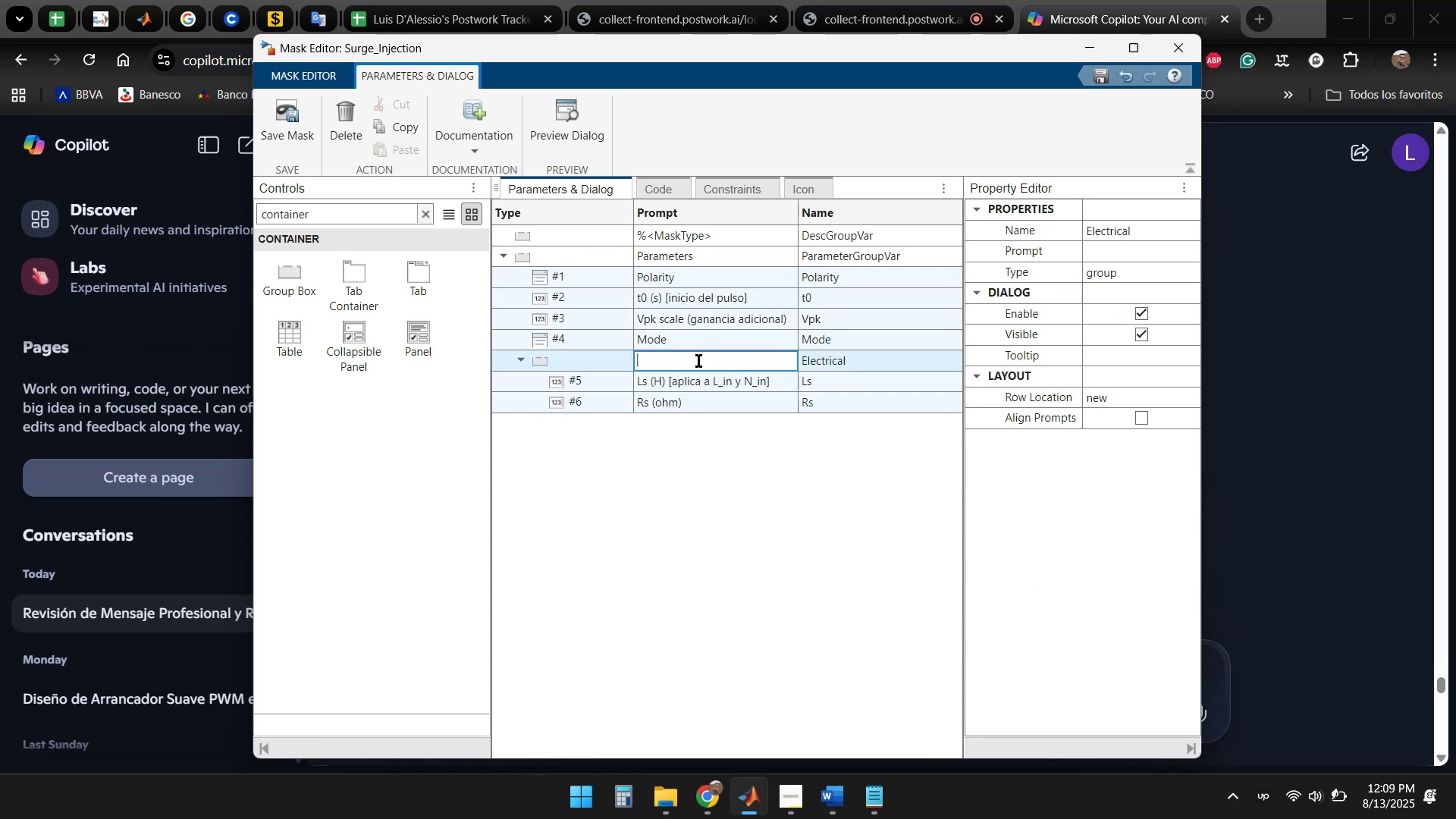 
type(Electrical)
 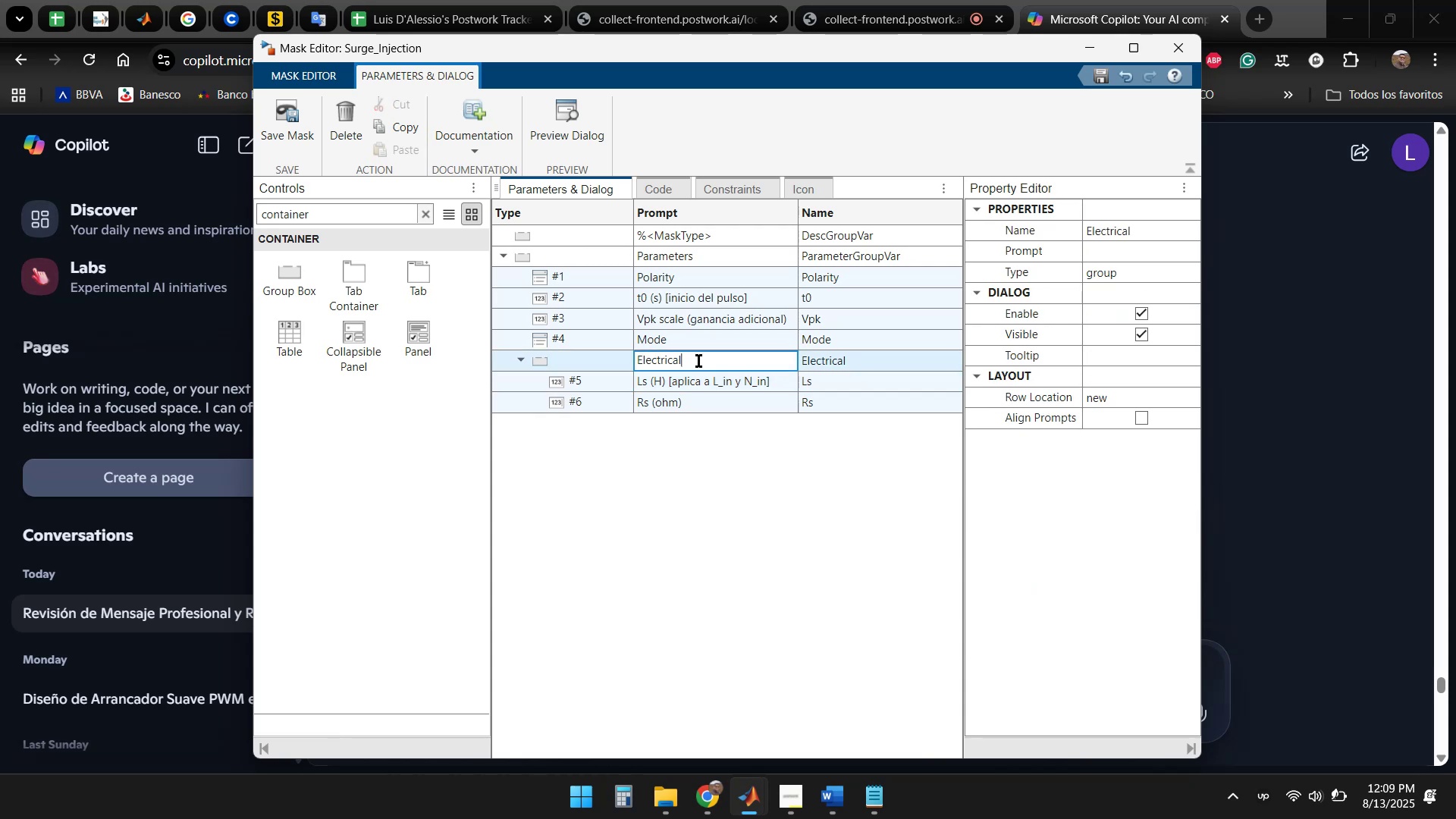 
key(Enter)
 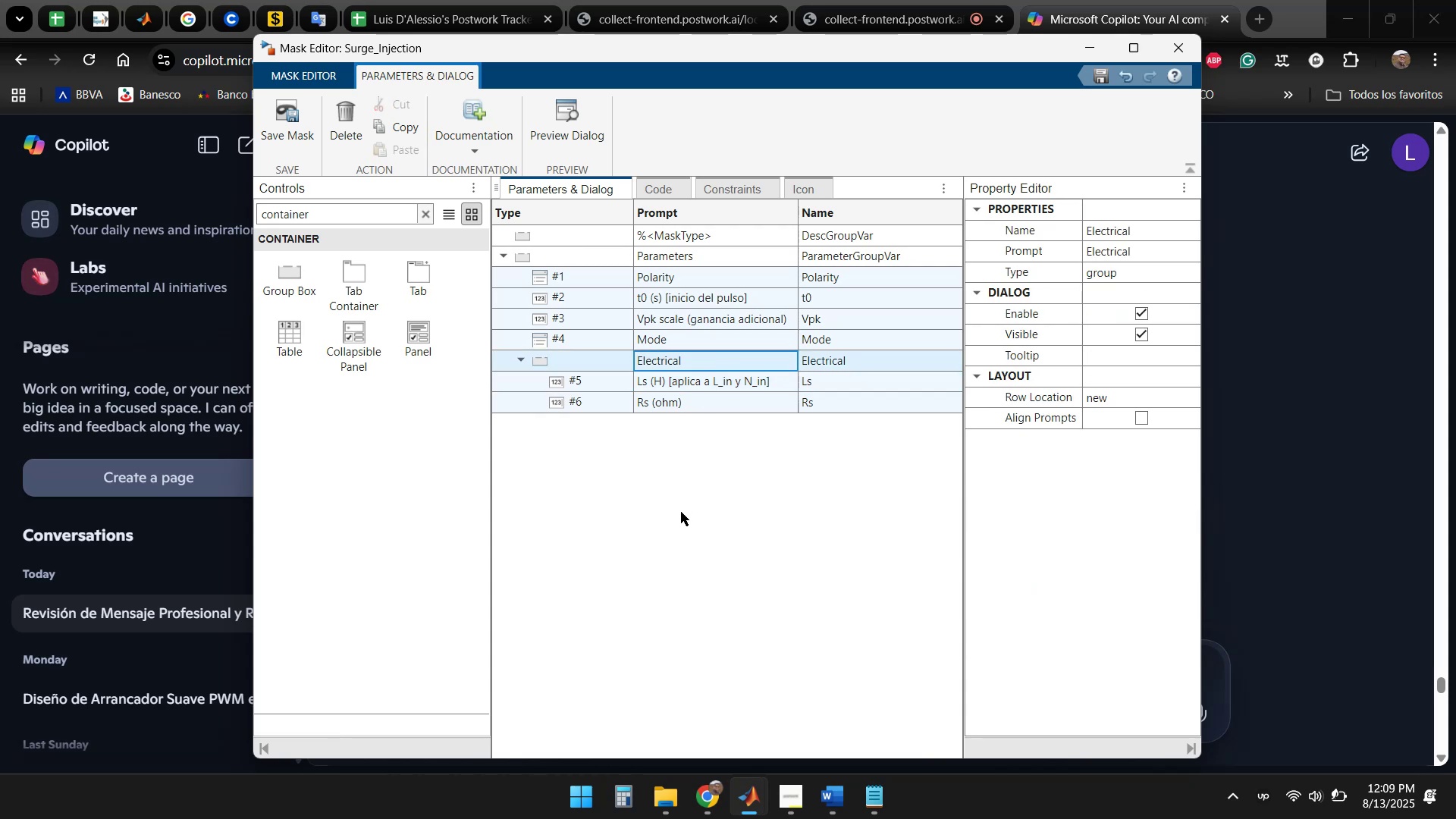 
left_click_drag(start_coordinate=[682, 512], to_coordinate=[686, 512])
 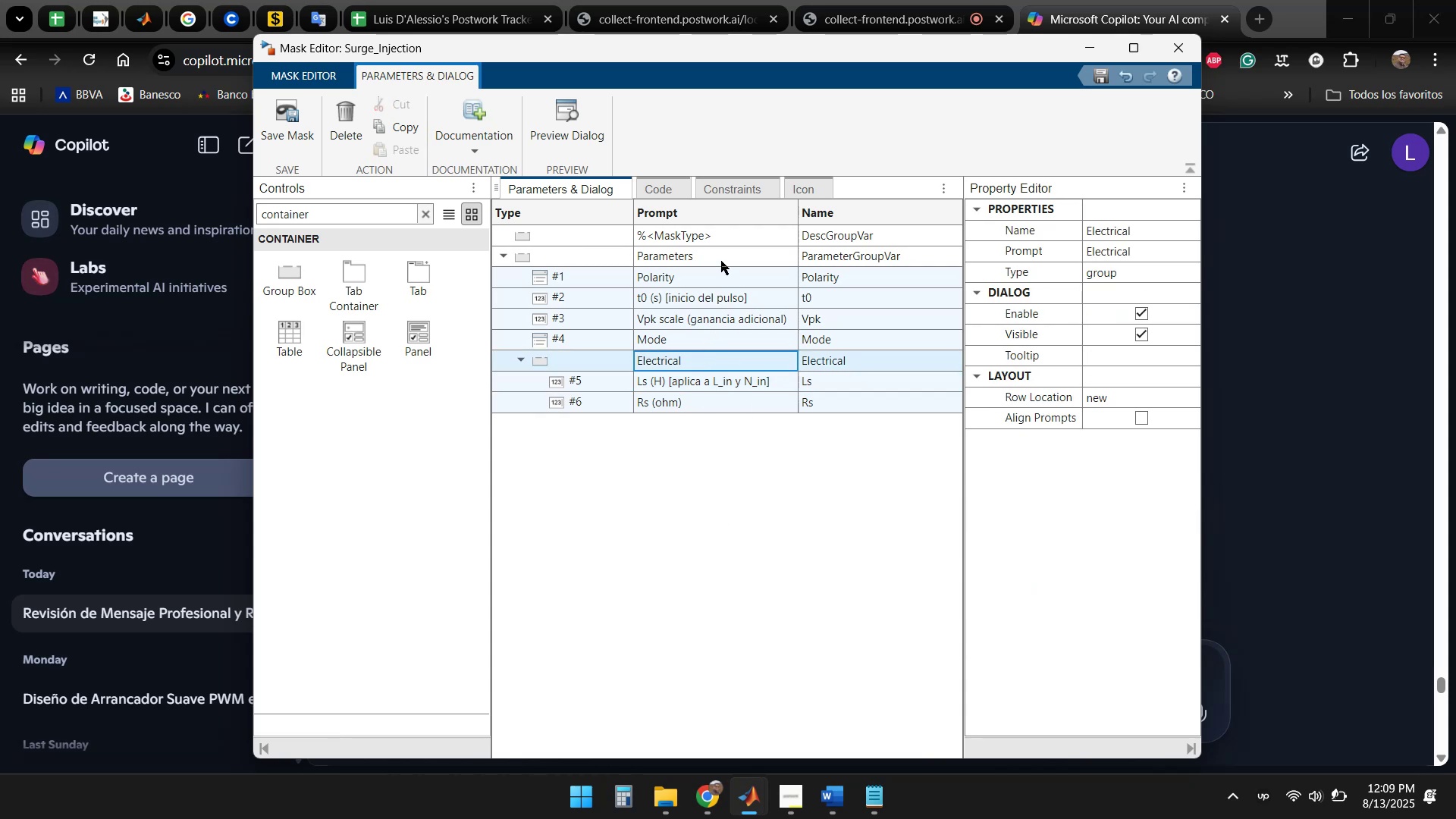 
double_click([723, 256])
 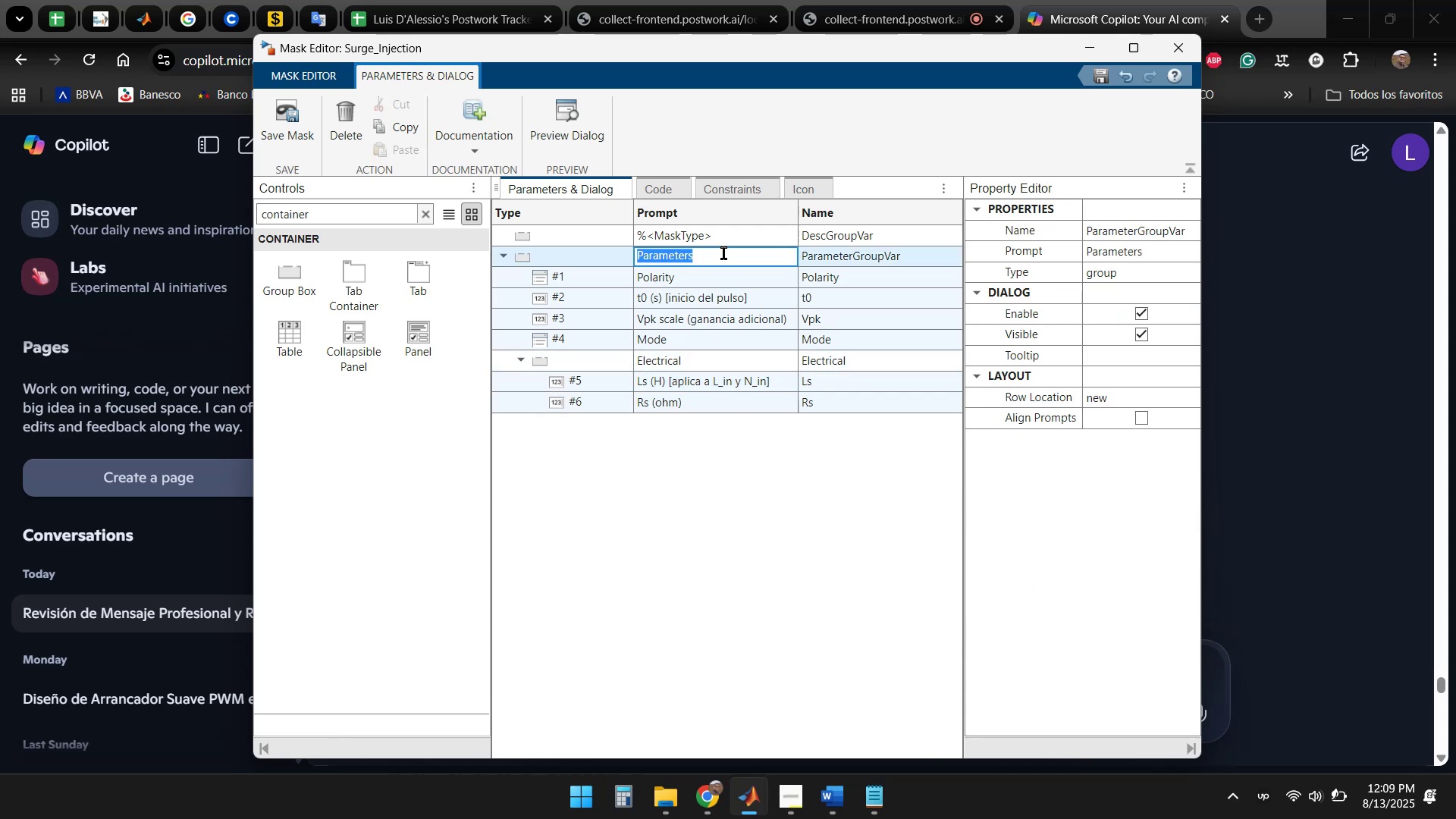 
type(Control)
 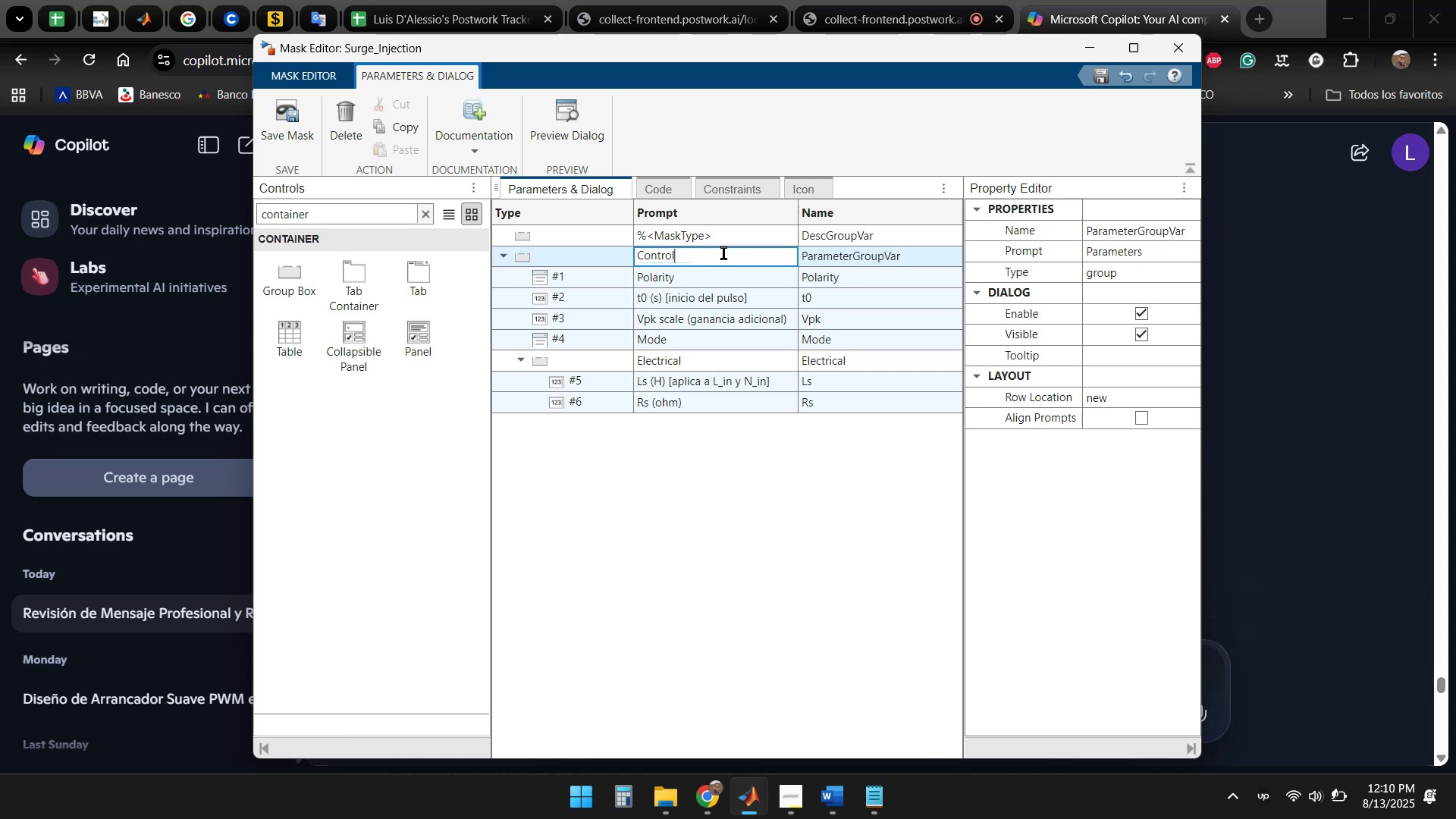 
key(Enter)
 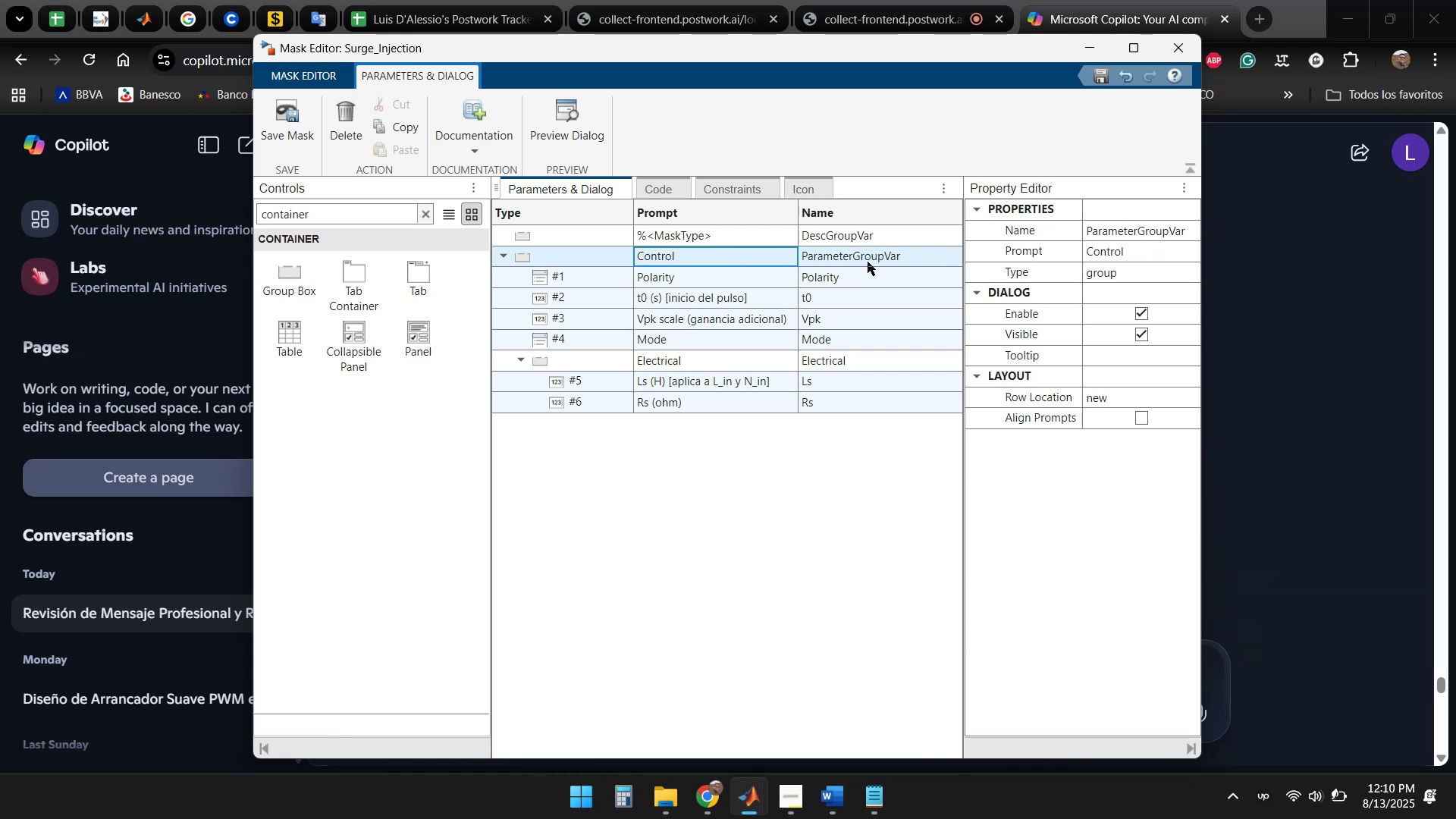 
double_click([869, 261])
 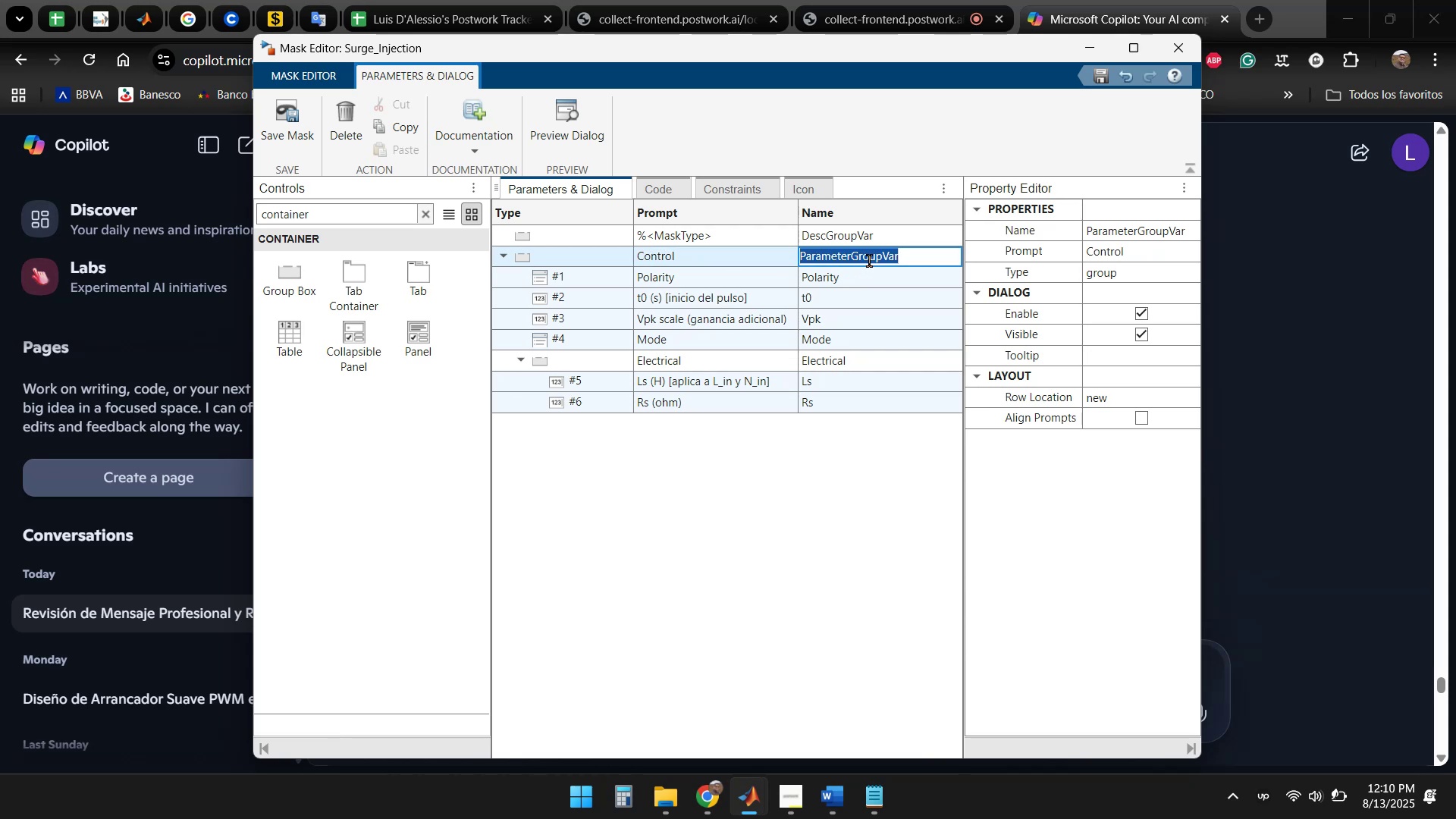 
type(Control)
 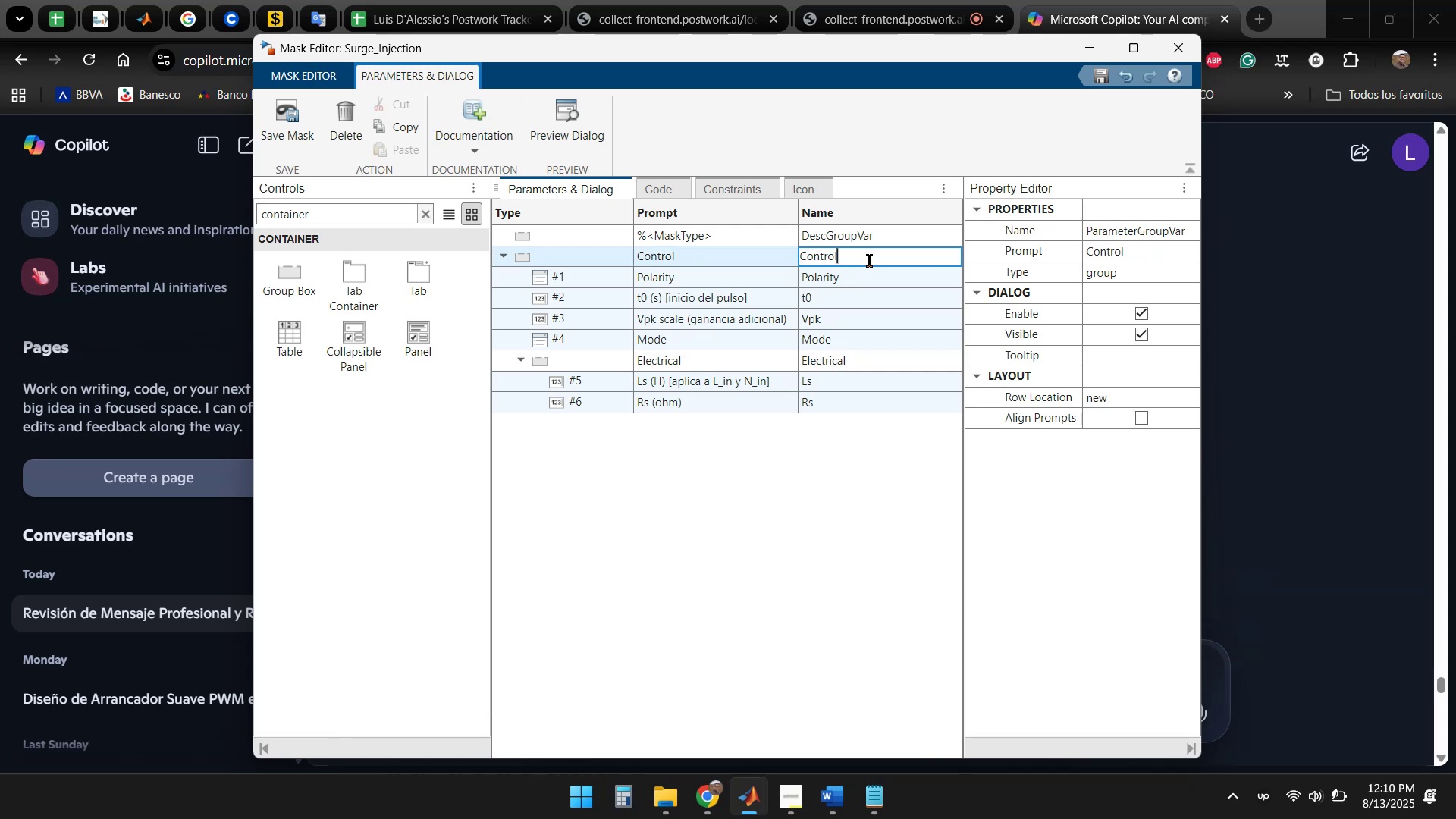 
key(Enter)
 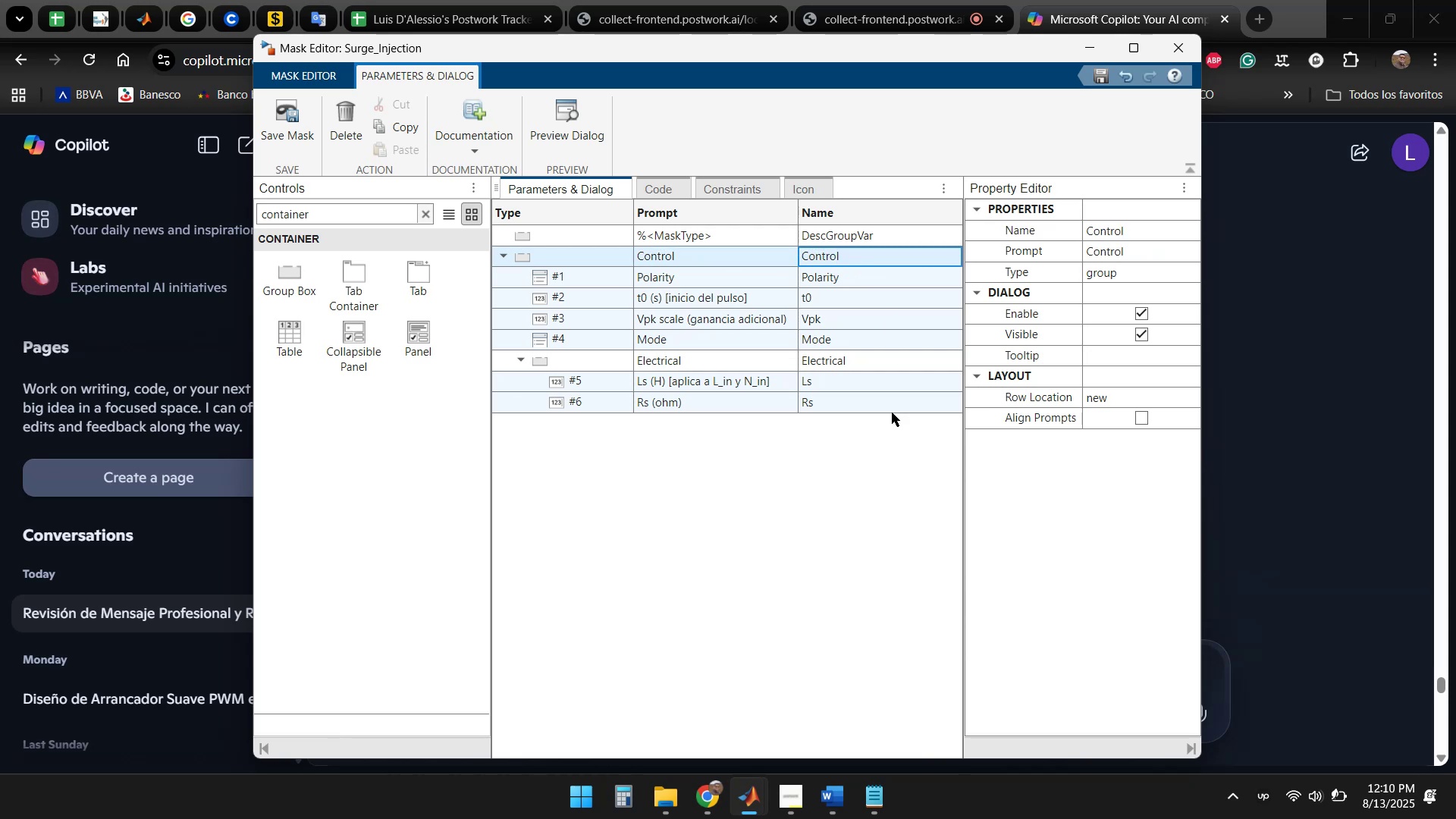 
left_click([770, 483])
 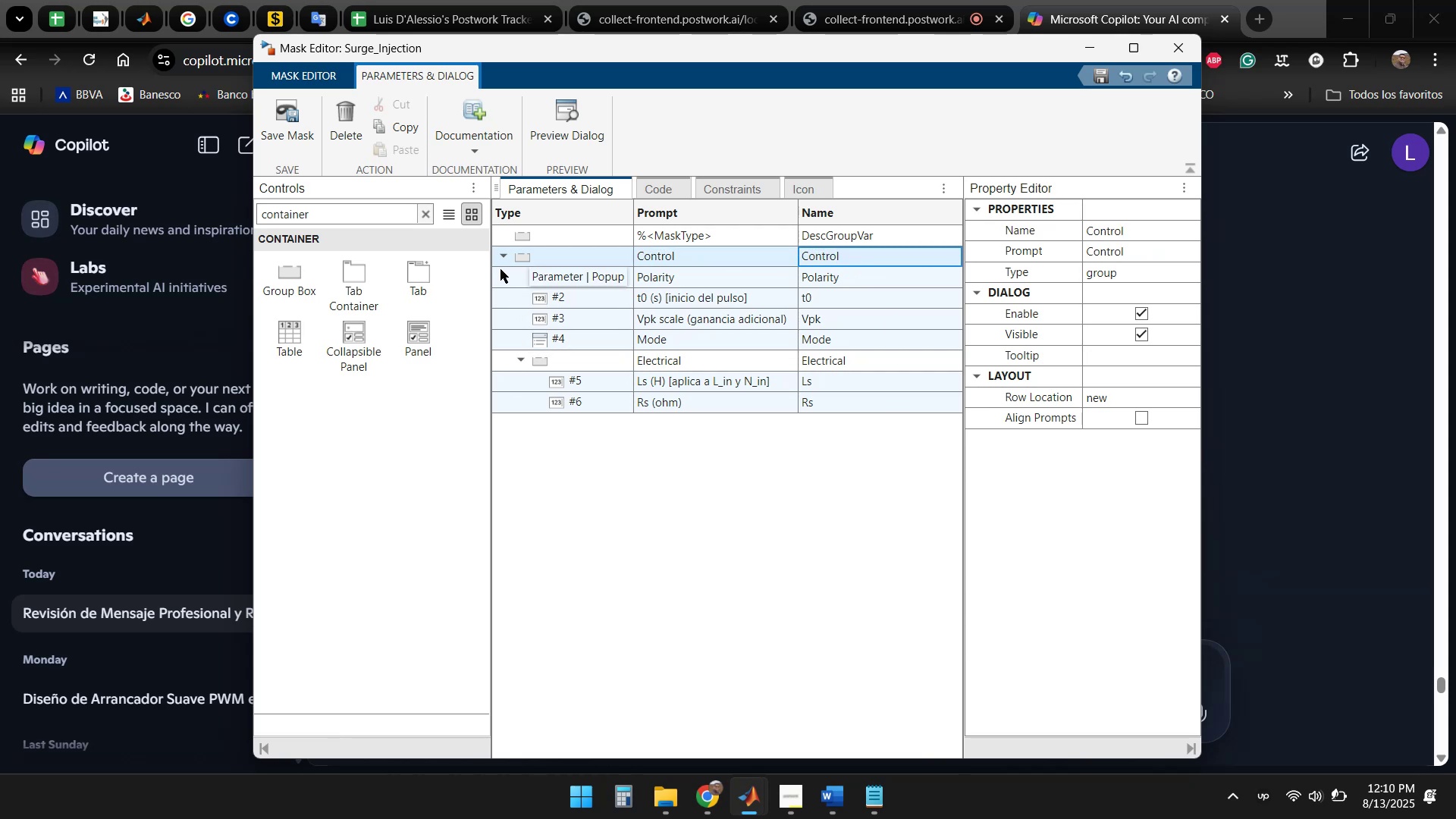 
left_click([502, 259])
 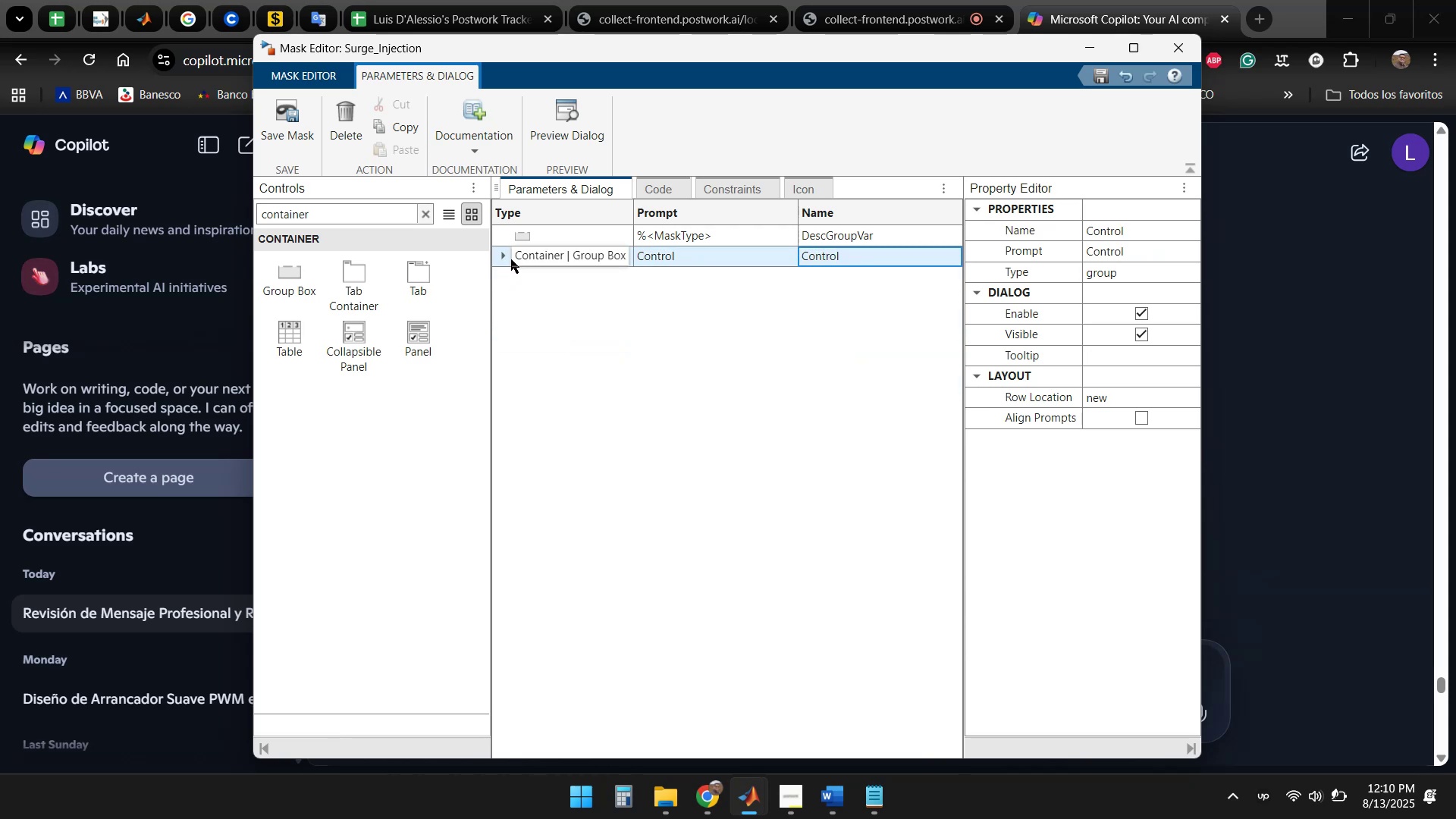 
left_click([501, 252])
 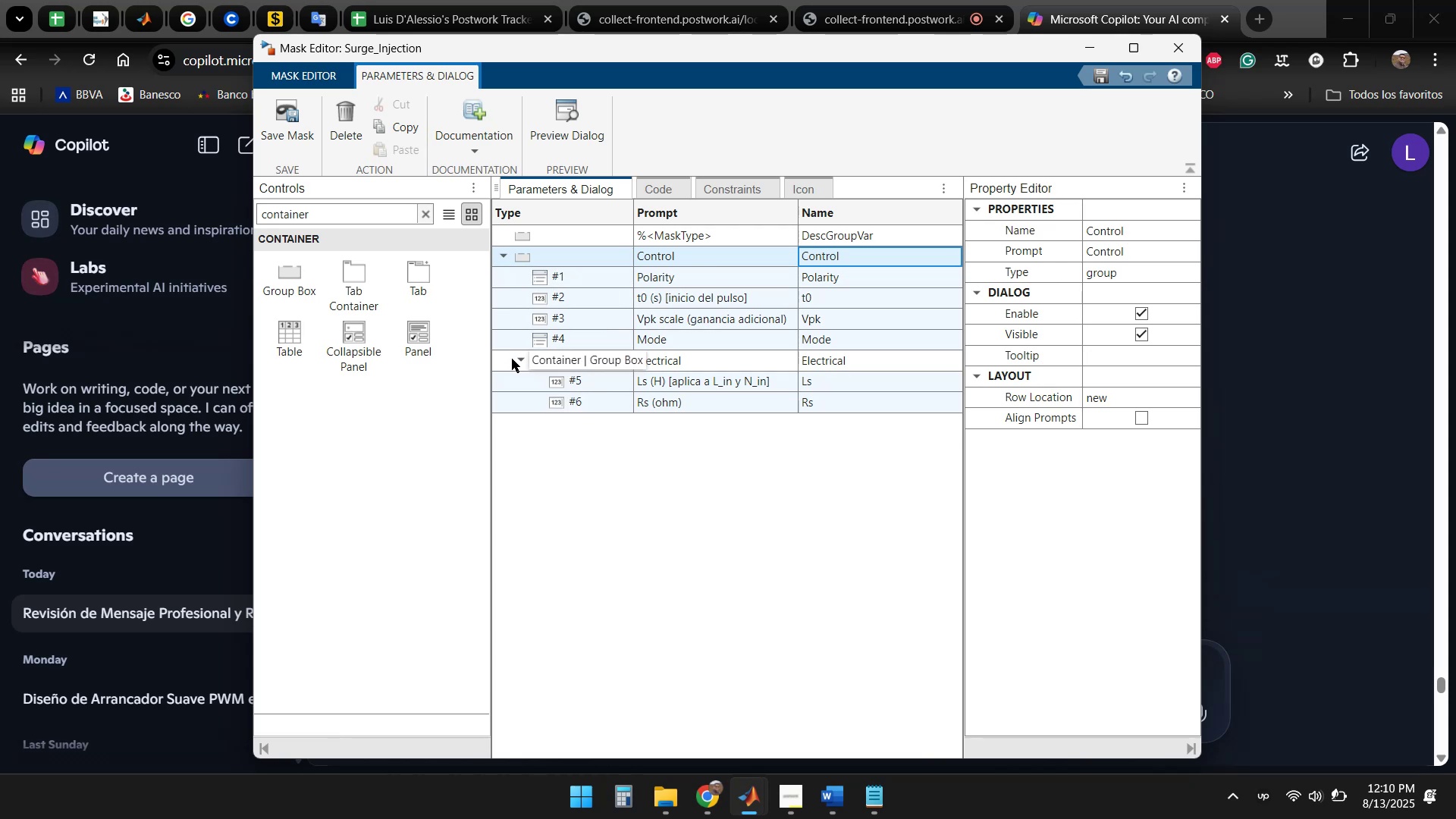 
wait(5.94)
 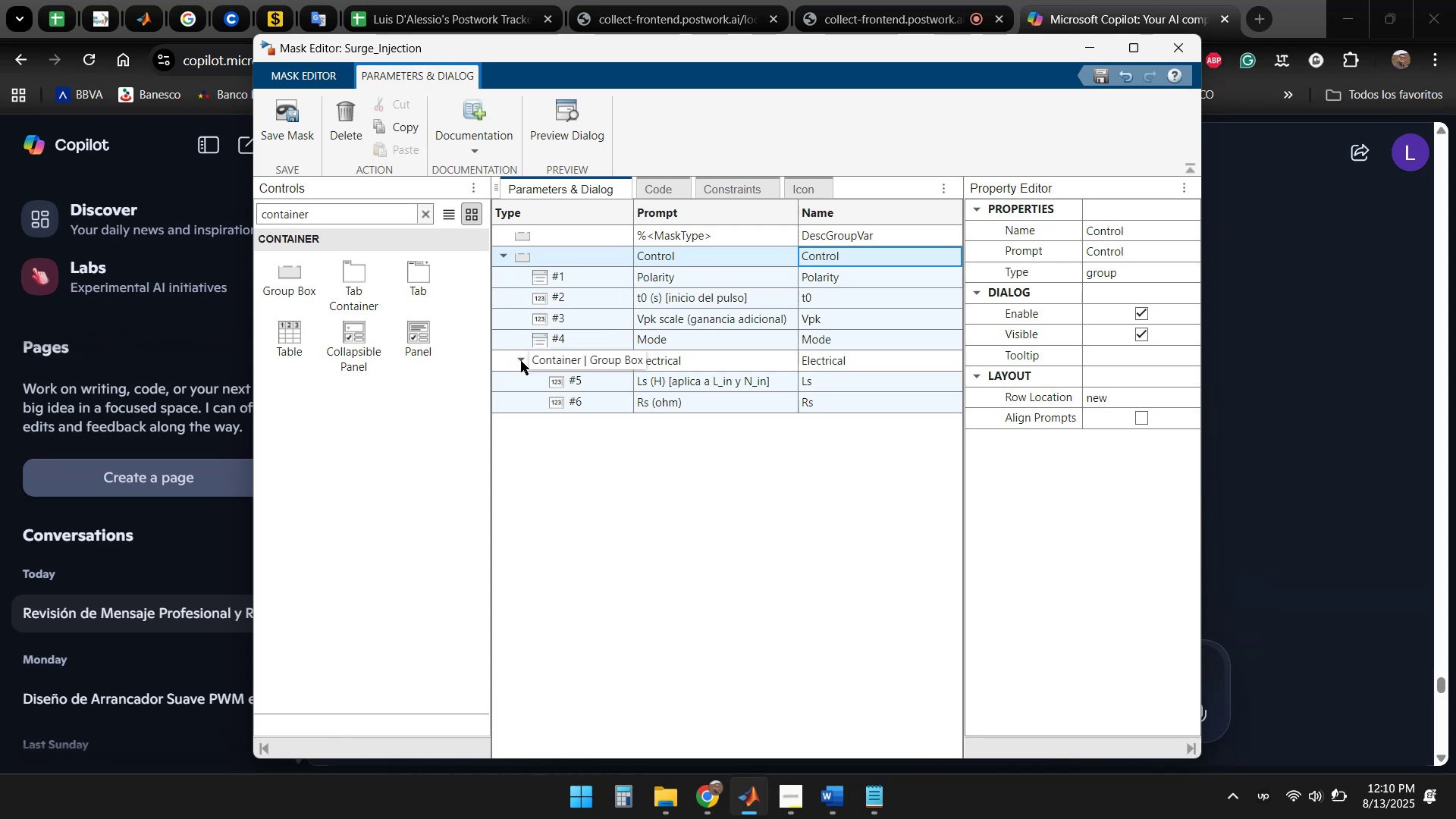 
left_click([525, 359])
 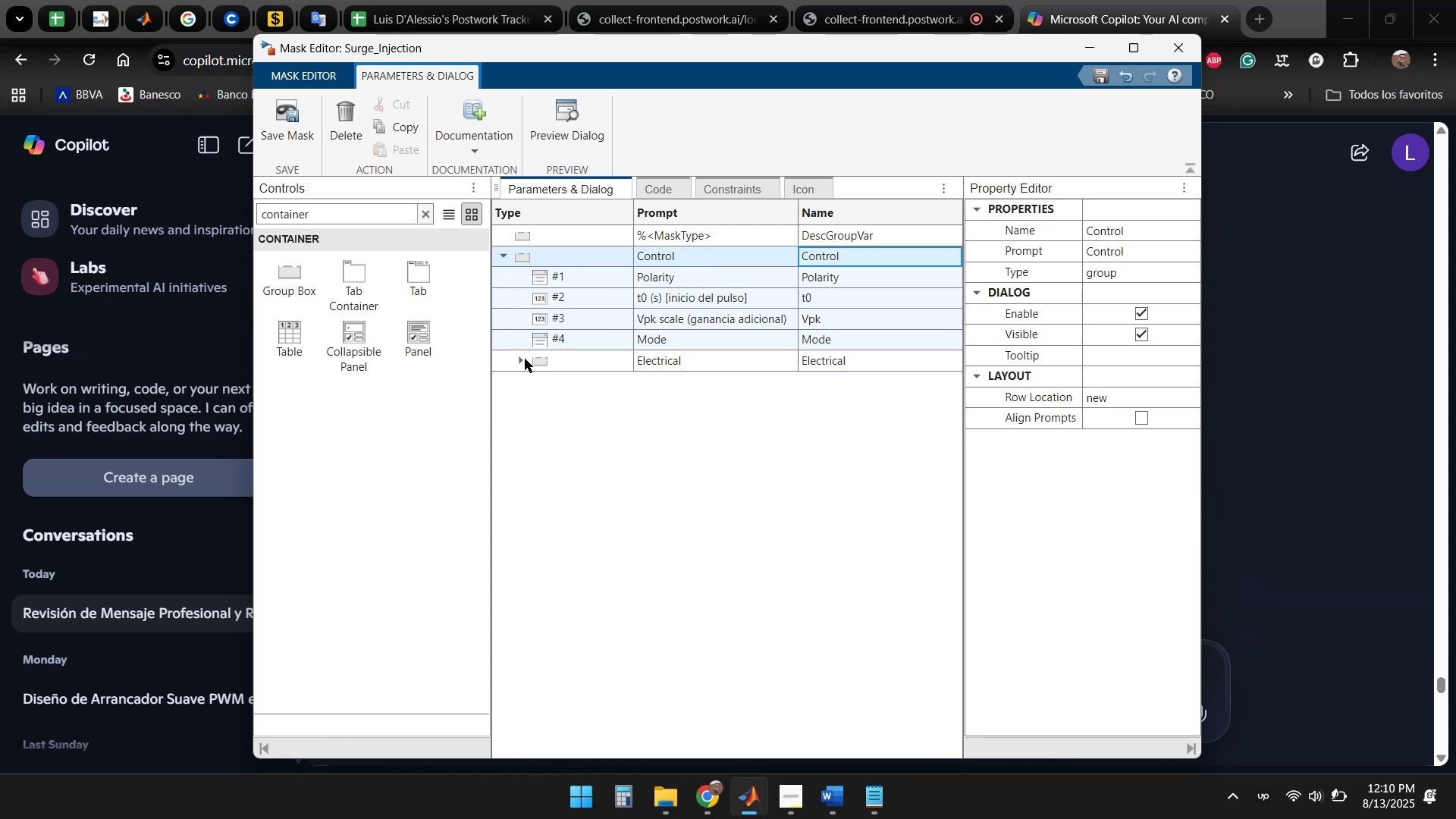 
left_click([523, 359])
 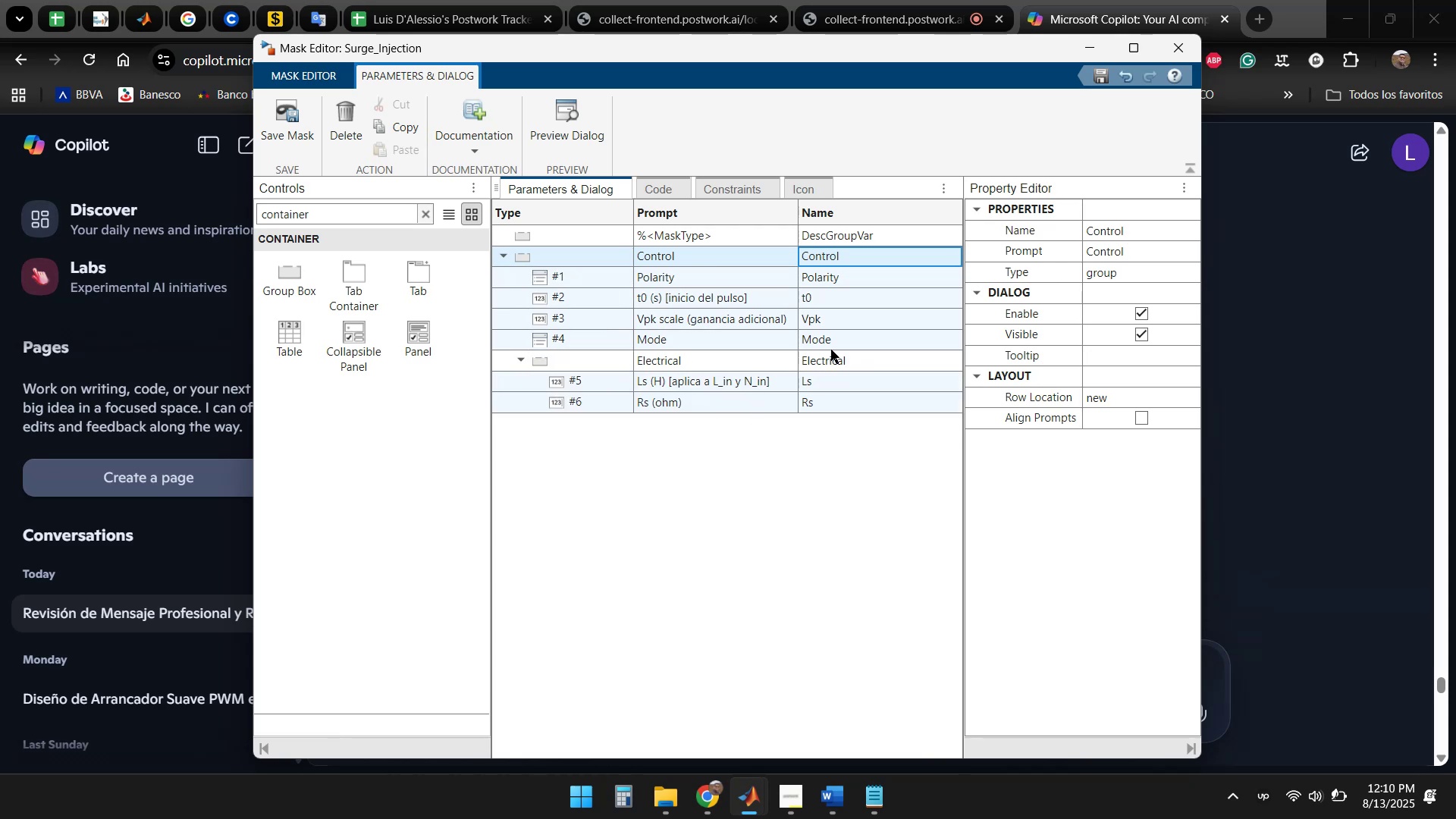 
wait(8.1)
 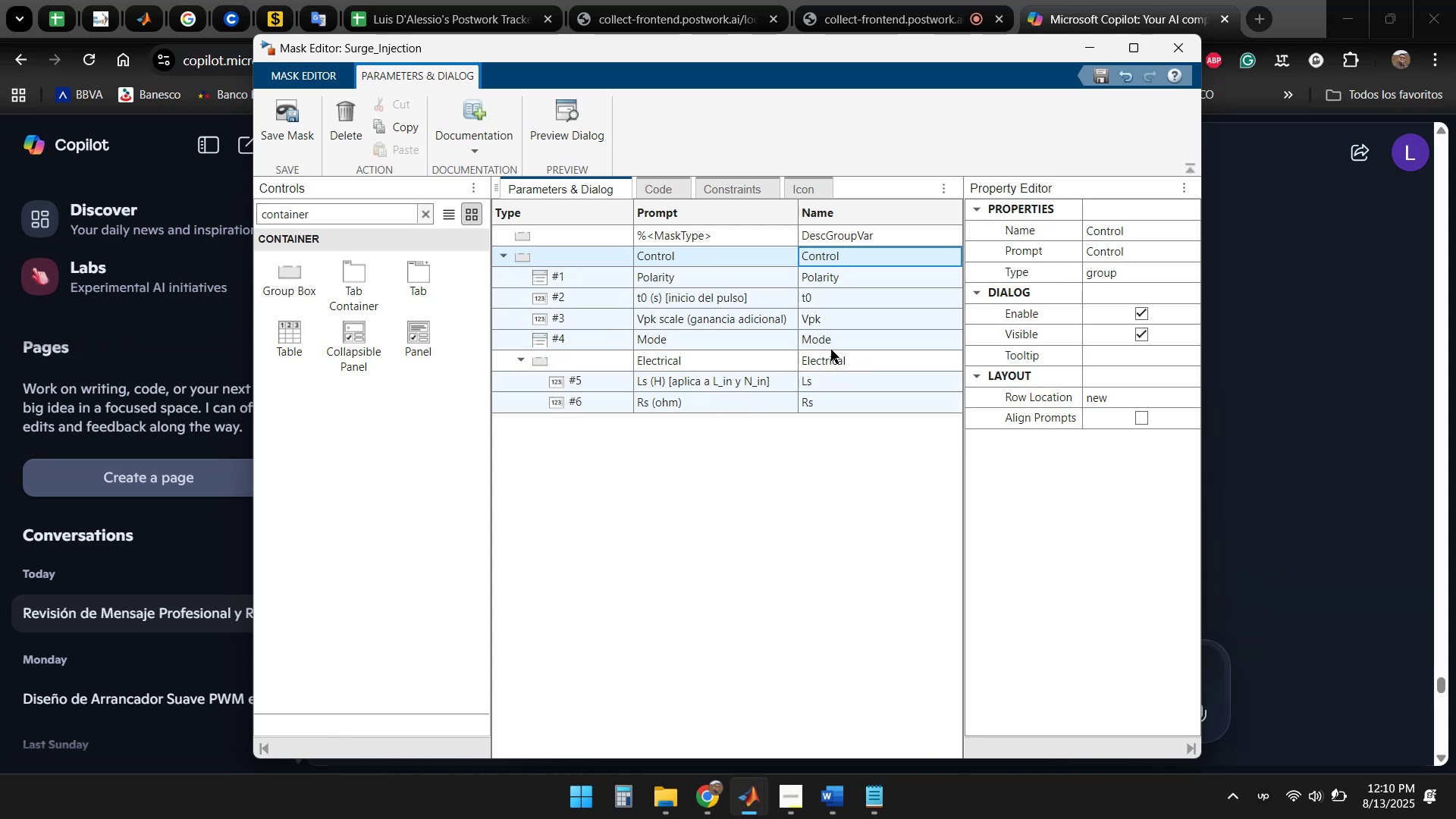 
left_click([570, 357])
 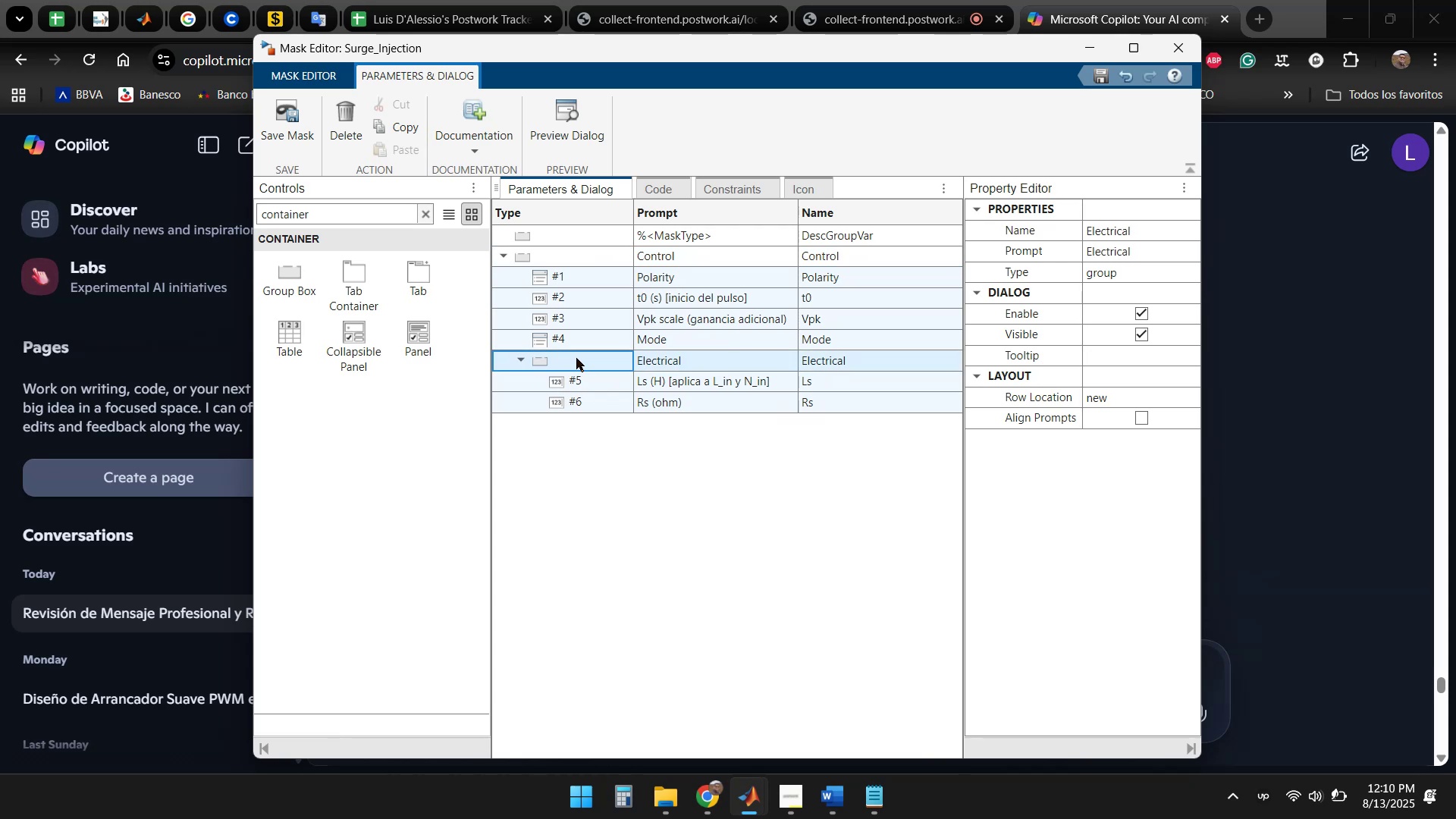 
left_click_drag(start_coordinate=[581, 360], to_coordinate=[499, 246])
 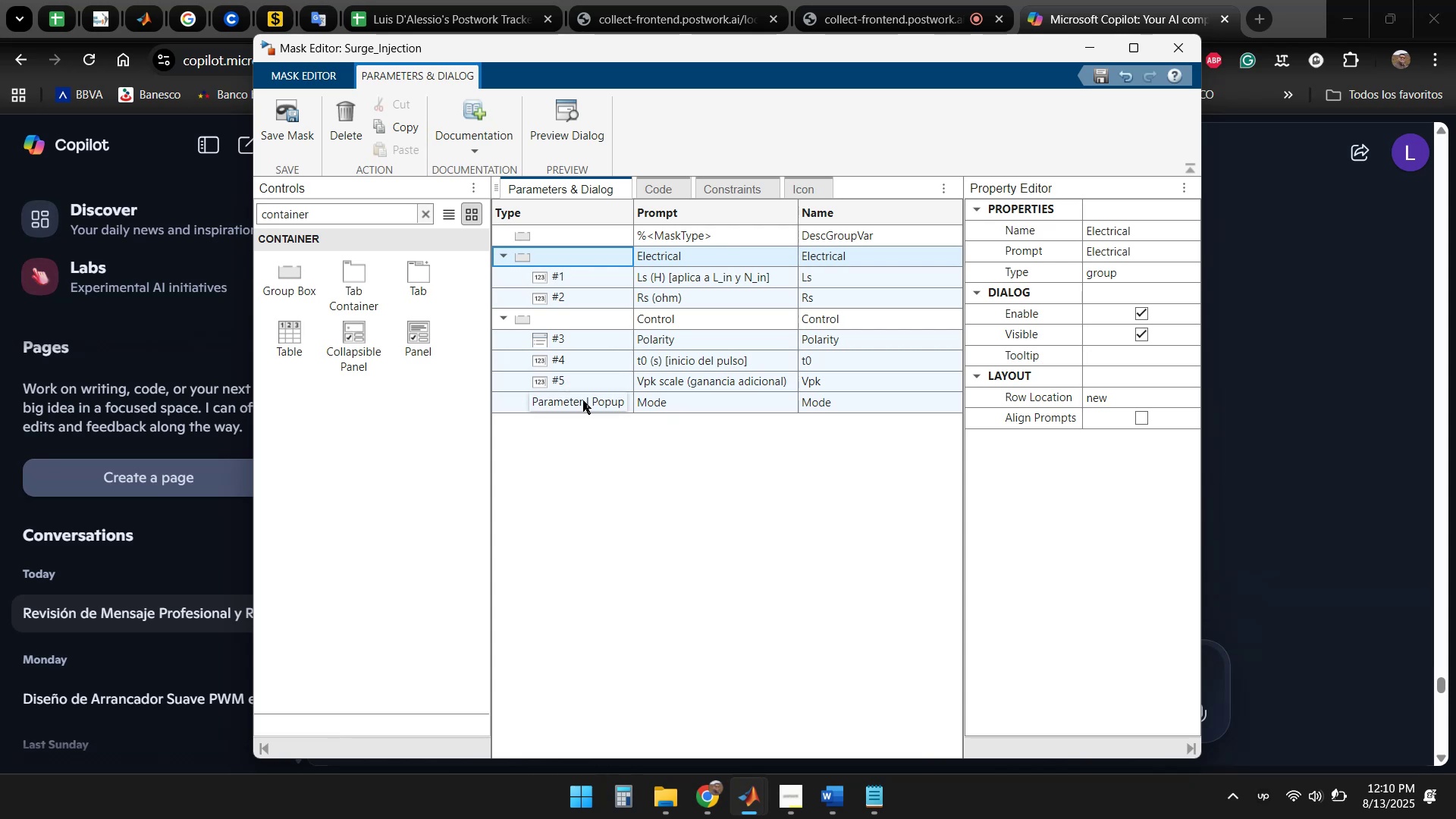 
left_click([628, 515])
 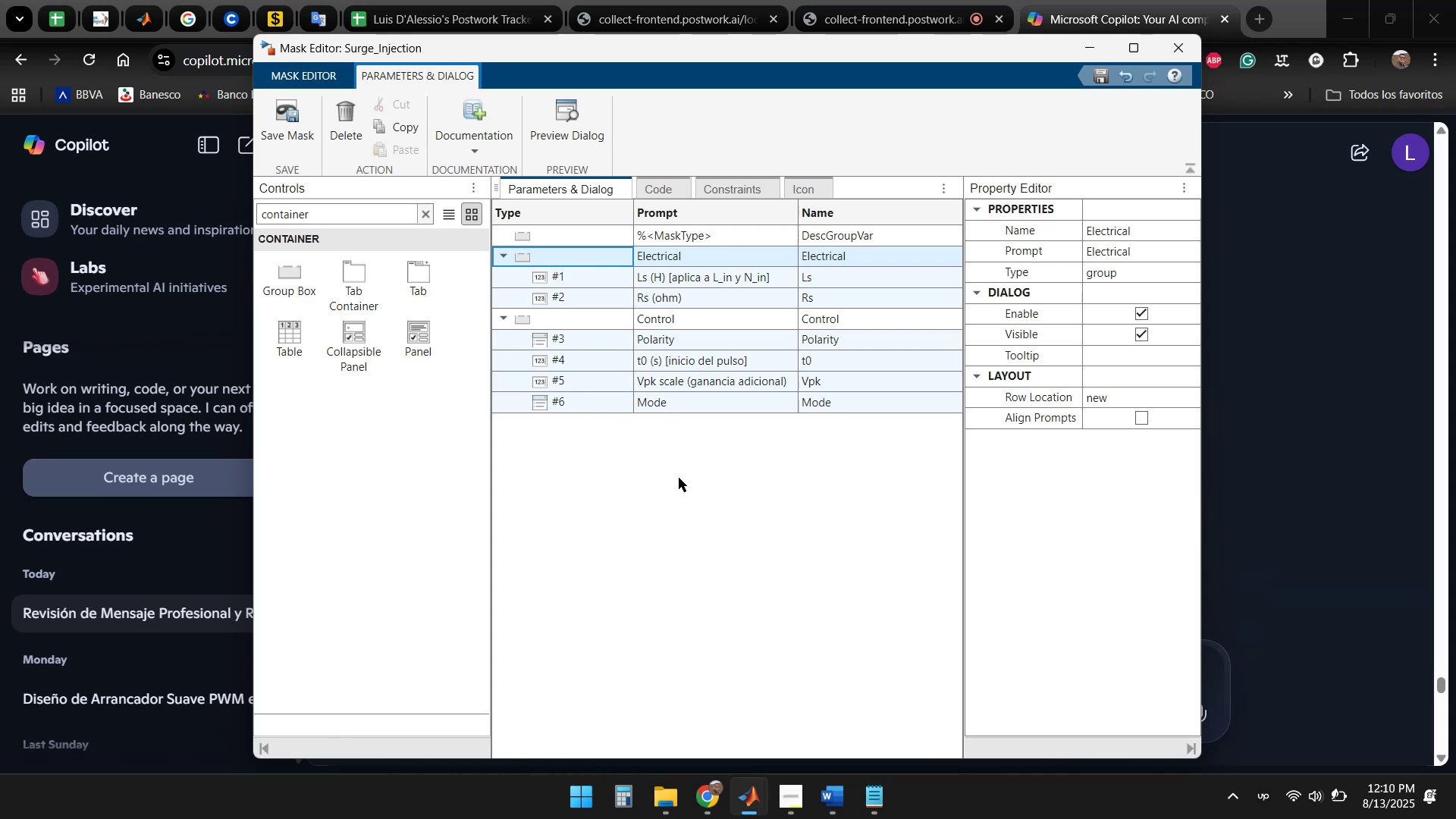 
left_click([722, 462])
 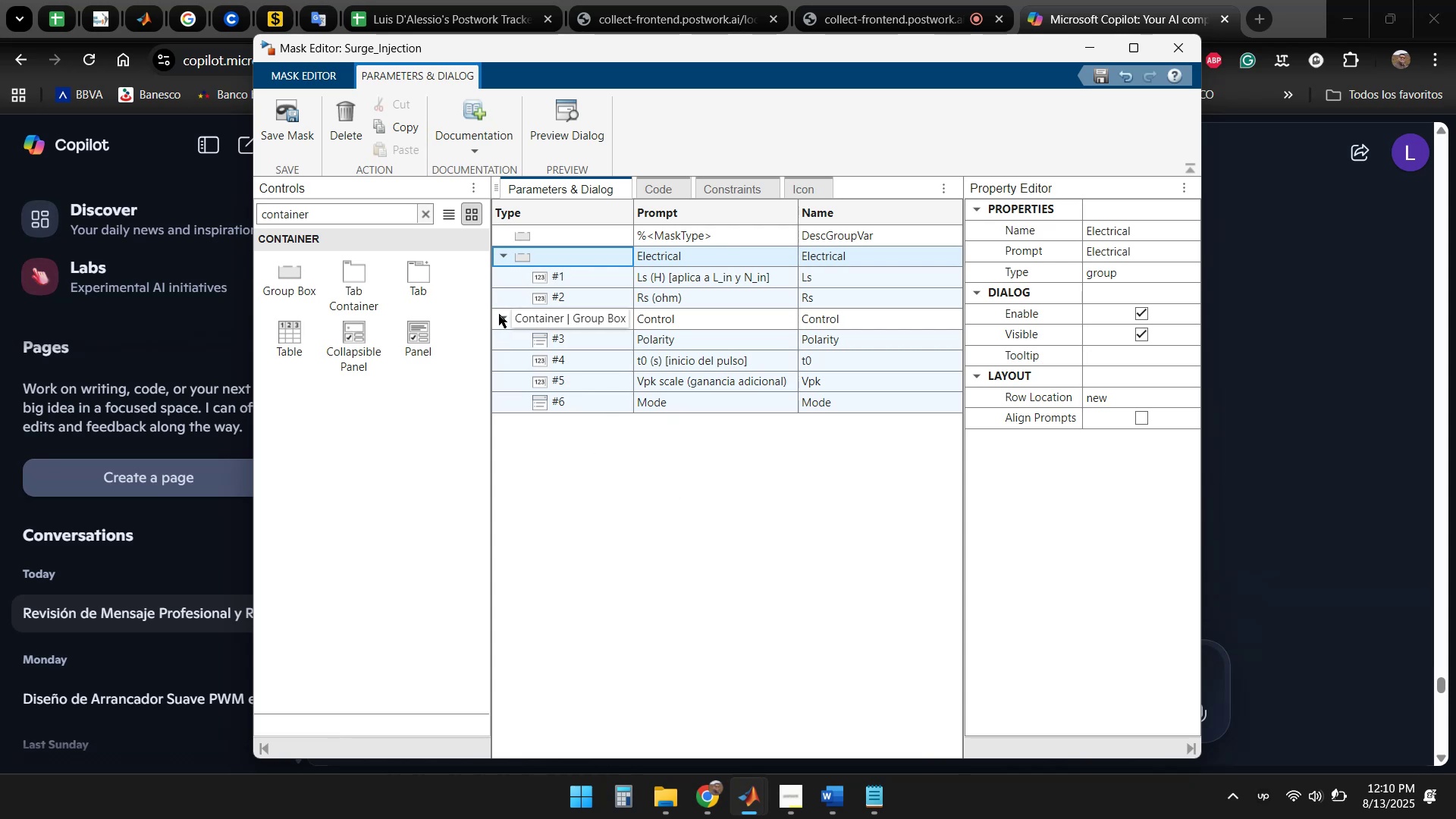 
left_click([499, 314])
 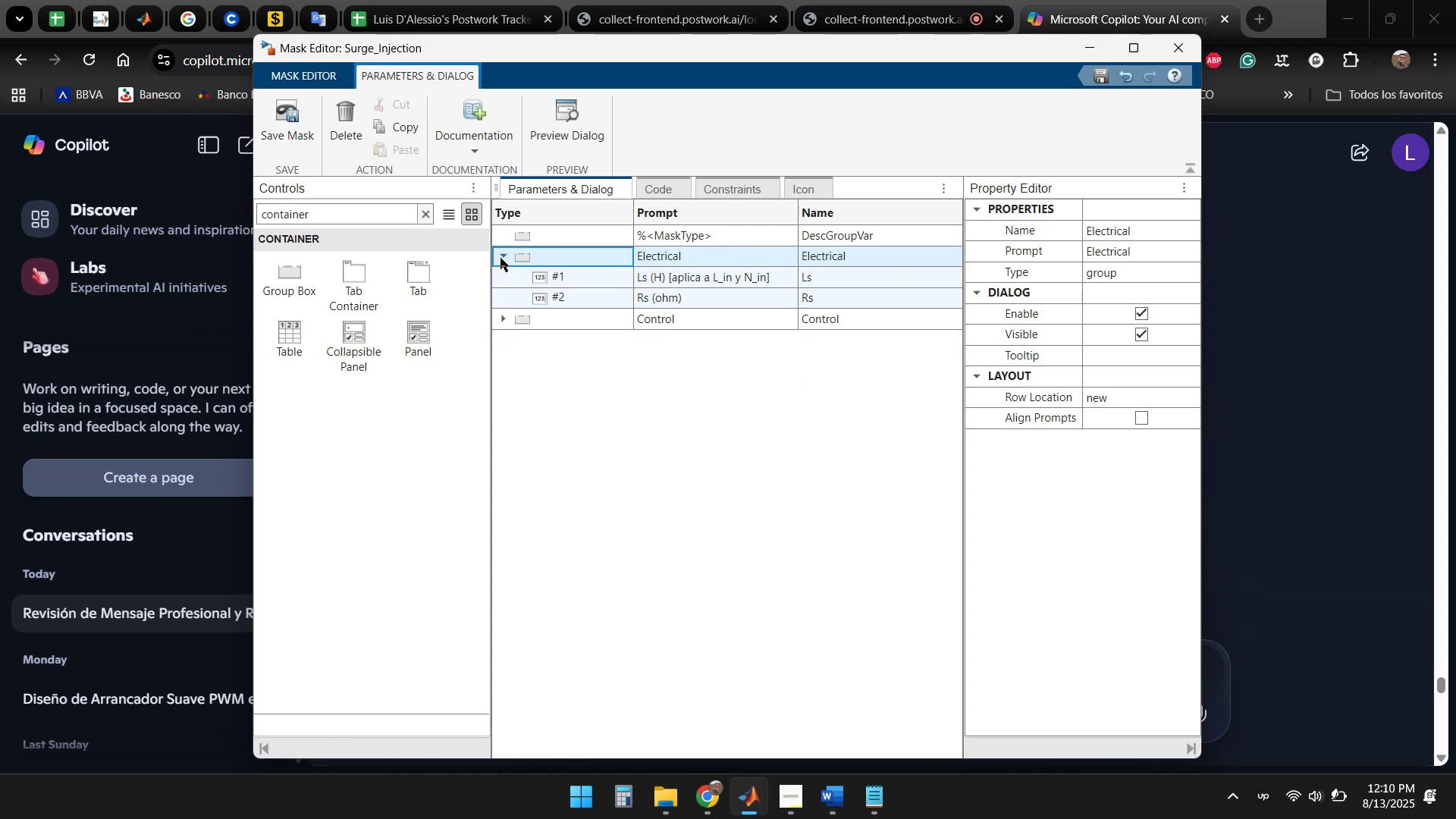 
double_click([500, 258])
 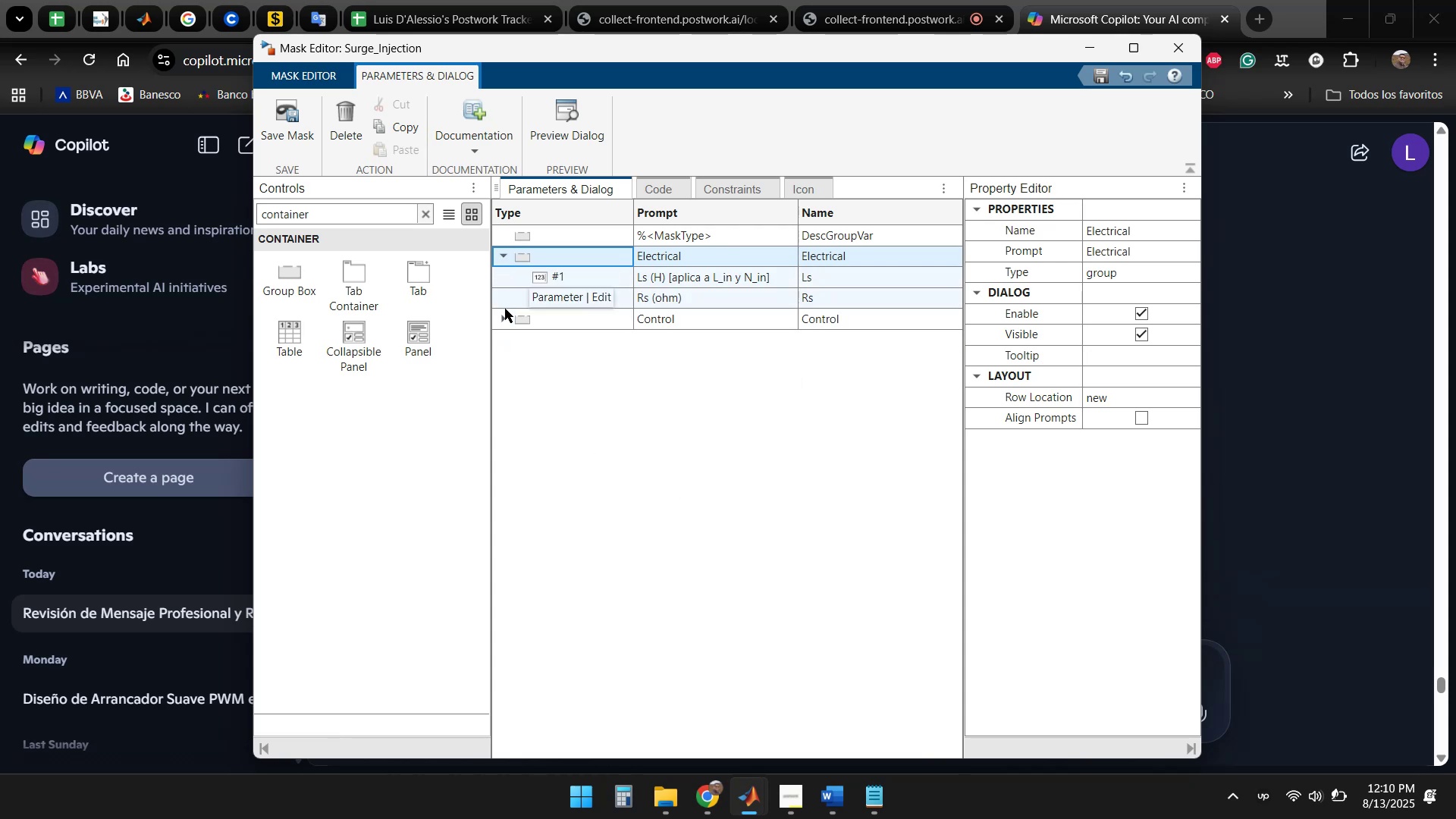 
left_click([505, 318])
 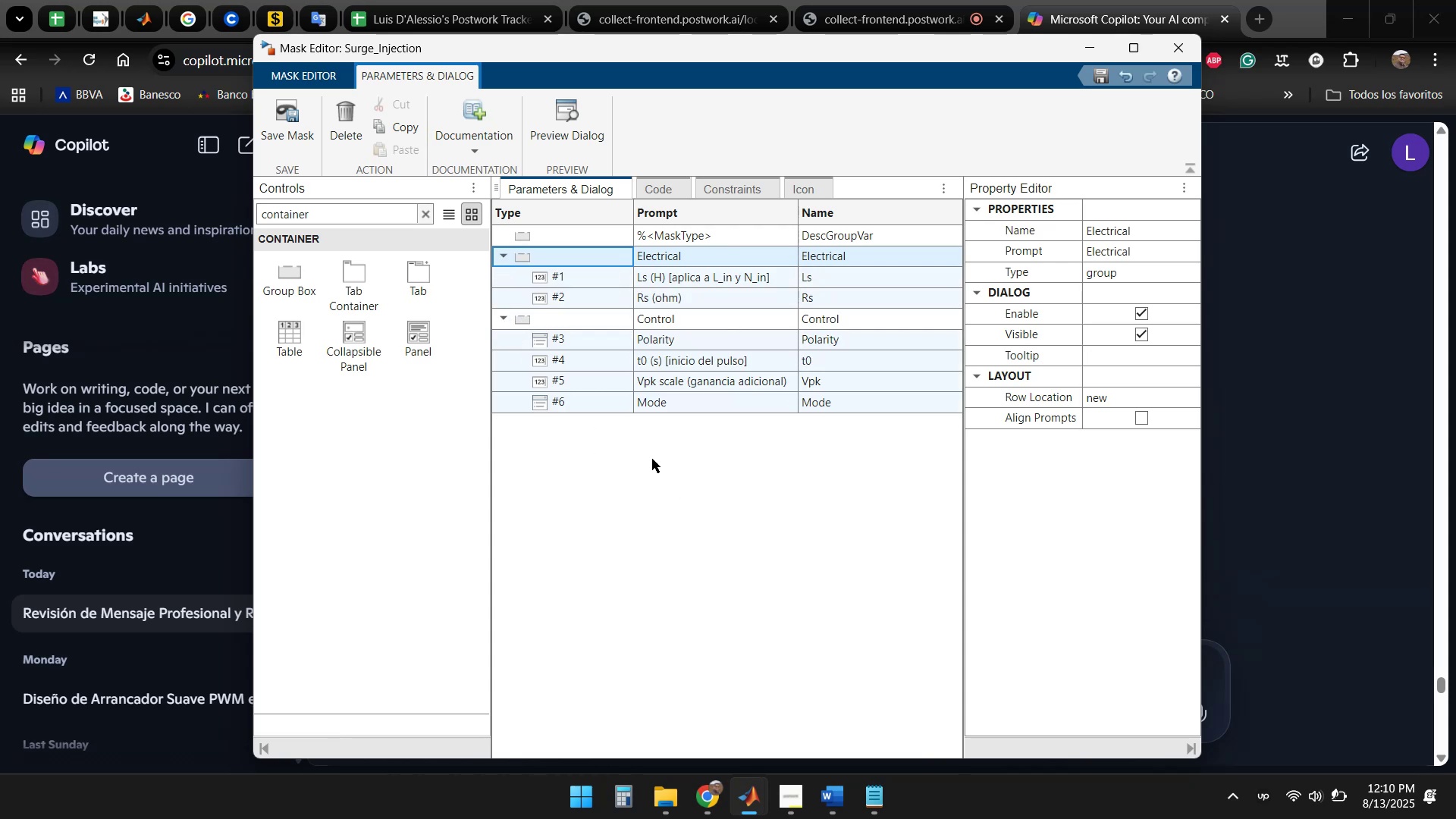 
left_click_drag(start_coordinate=[844, 553], to_coordinate=[850, 557])
 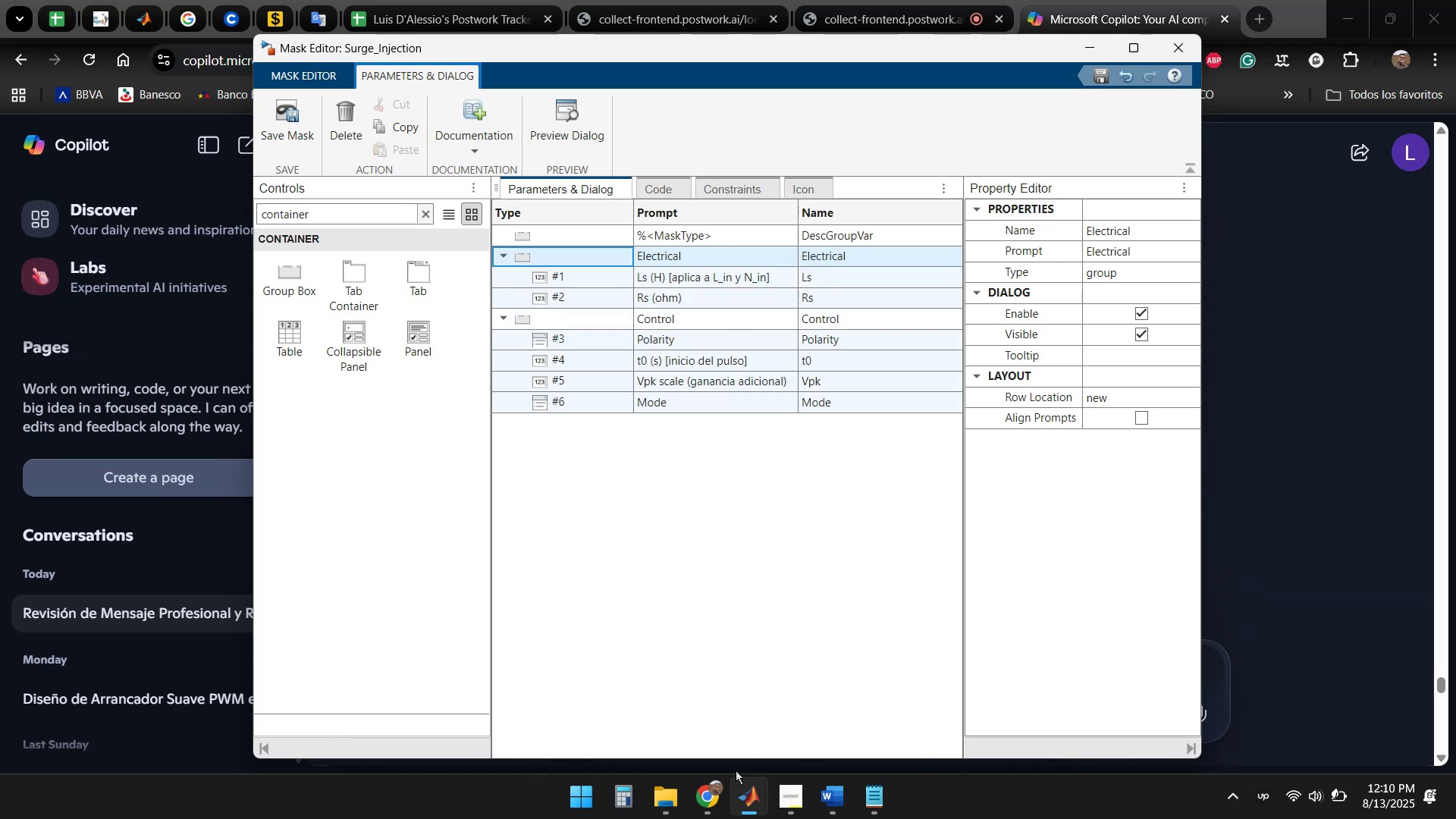 
left_click([715, 789])
 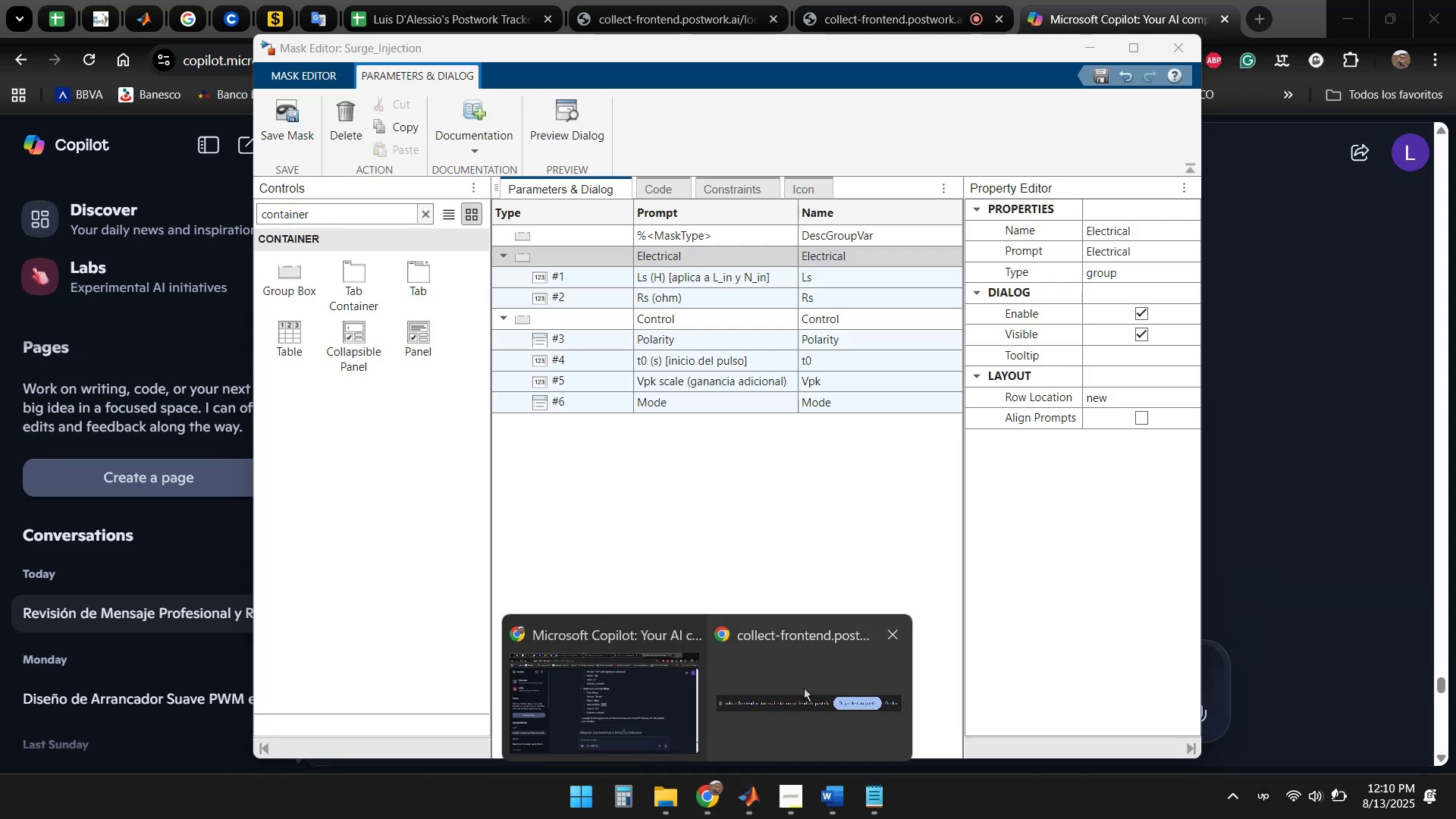 
left_click([624, 688])
 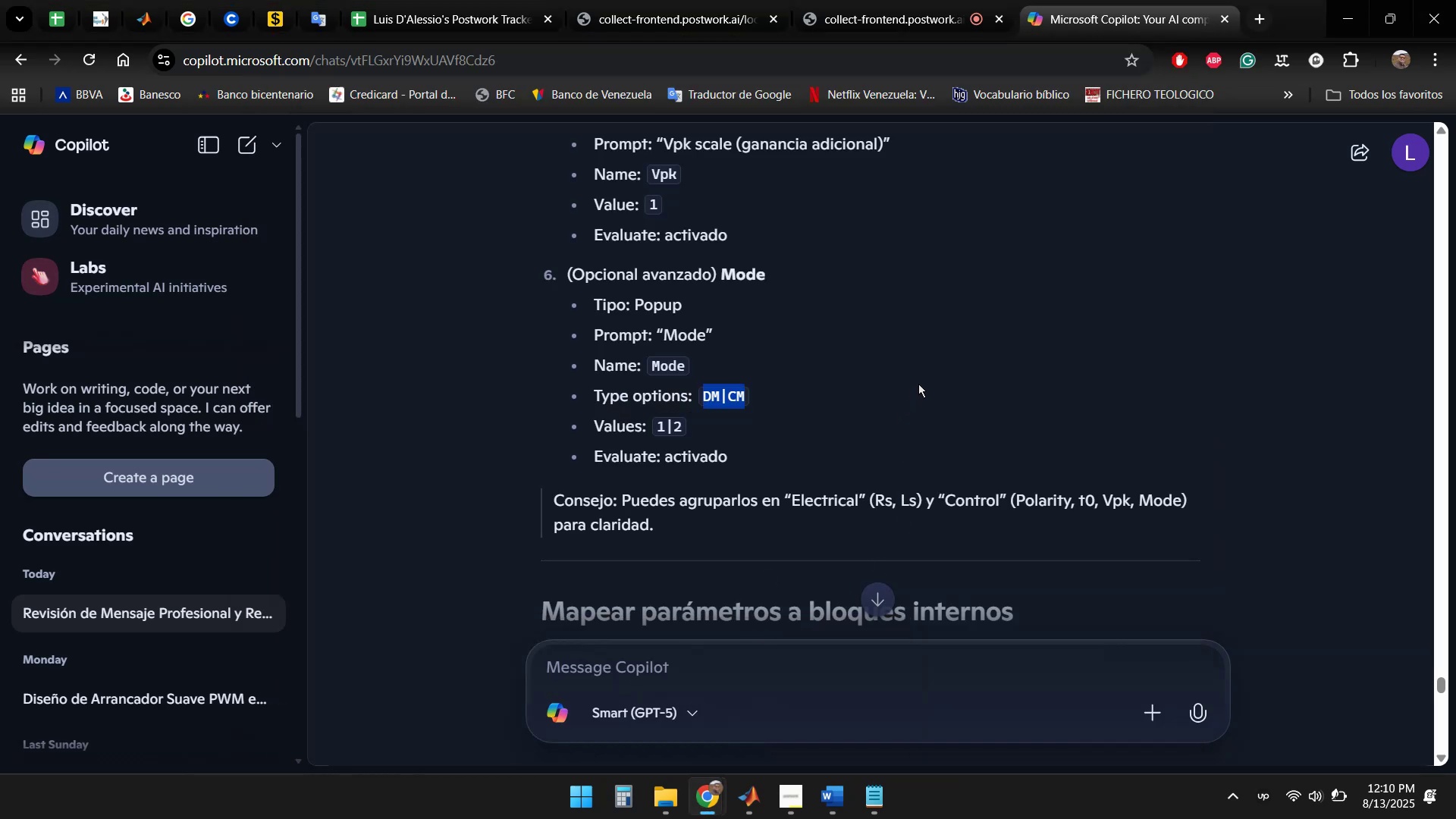 
scroll: coordinate [1255, 379], scroll_direction: down, amount: 4.0
 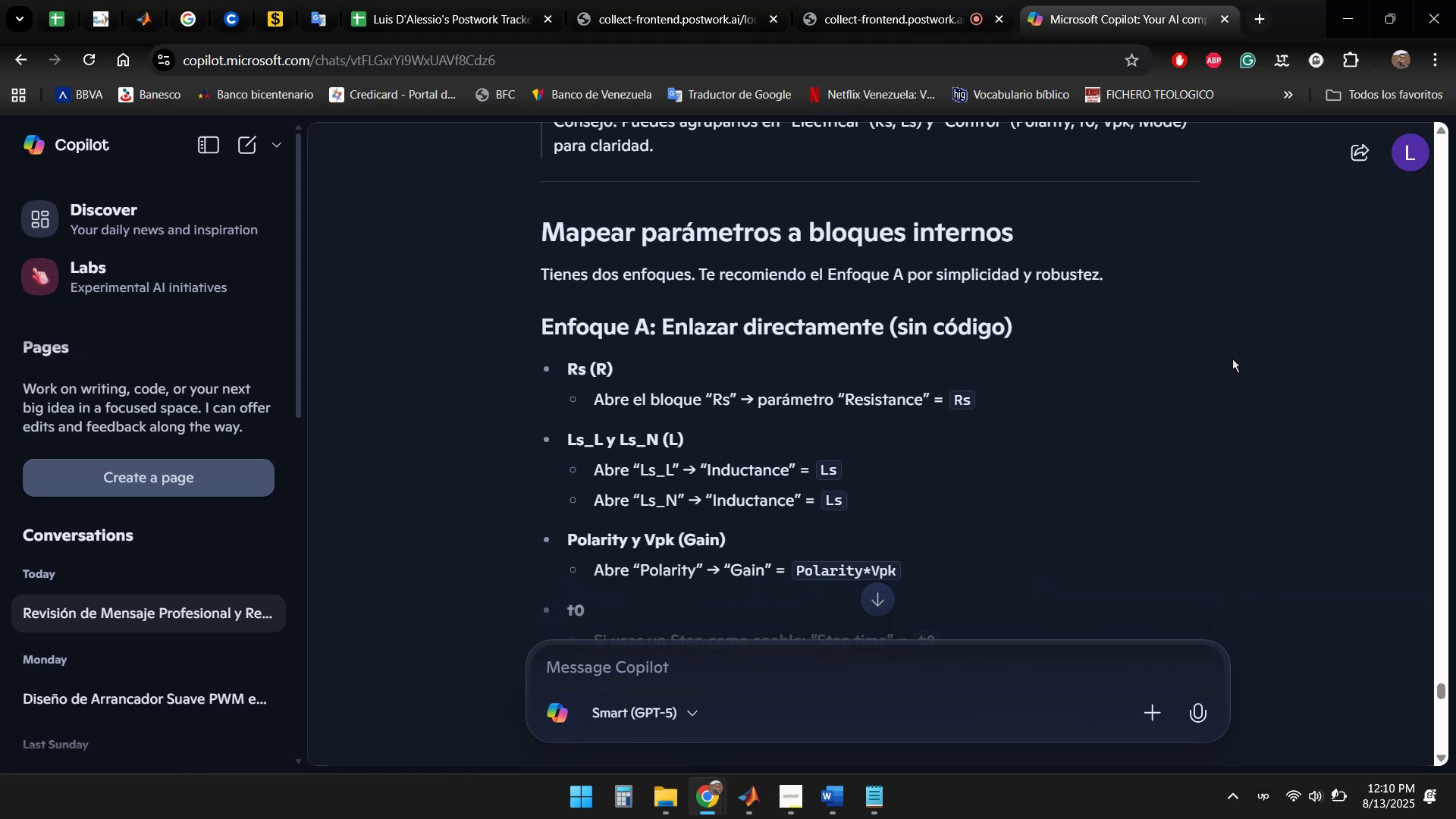 
wait(16.22)
 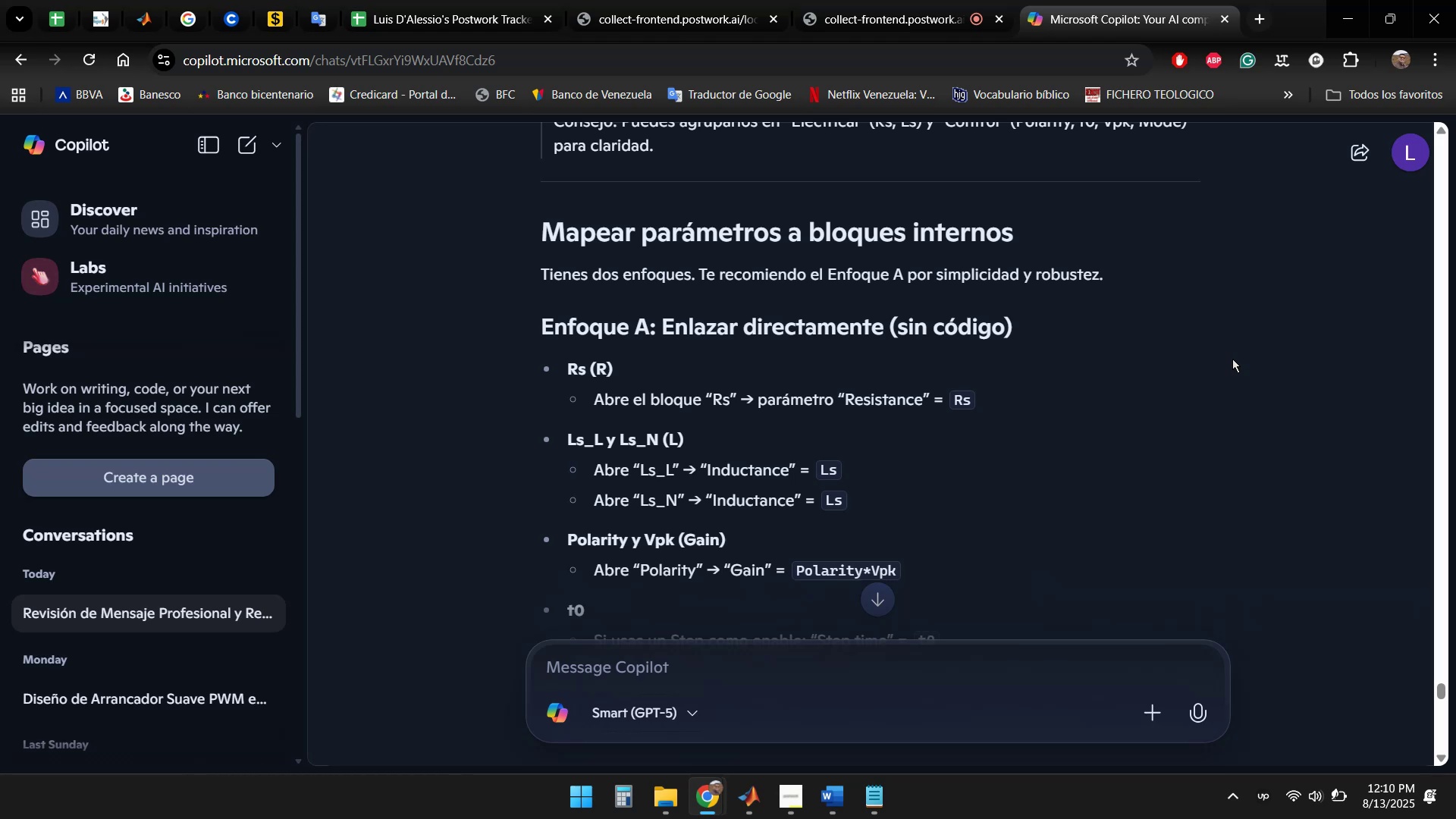 
scroll: coordinate [1117, 324], scroll_direction: down, amount: 1.0
 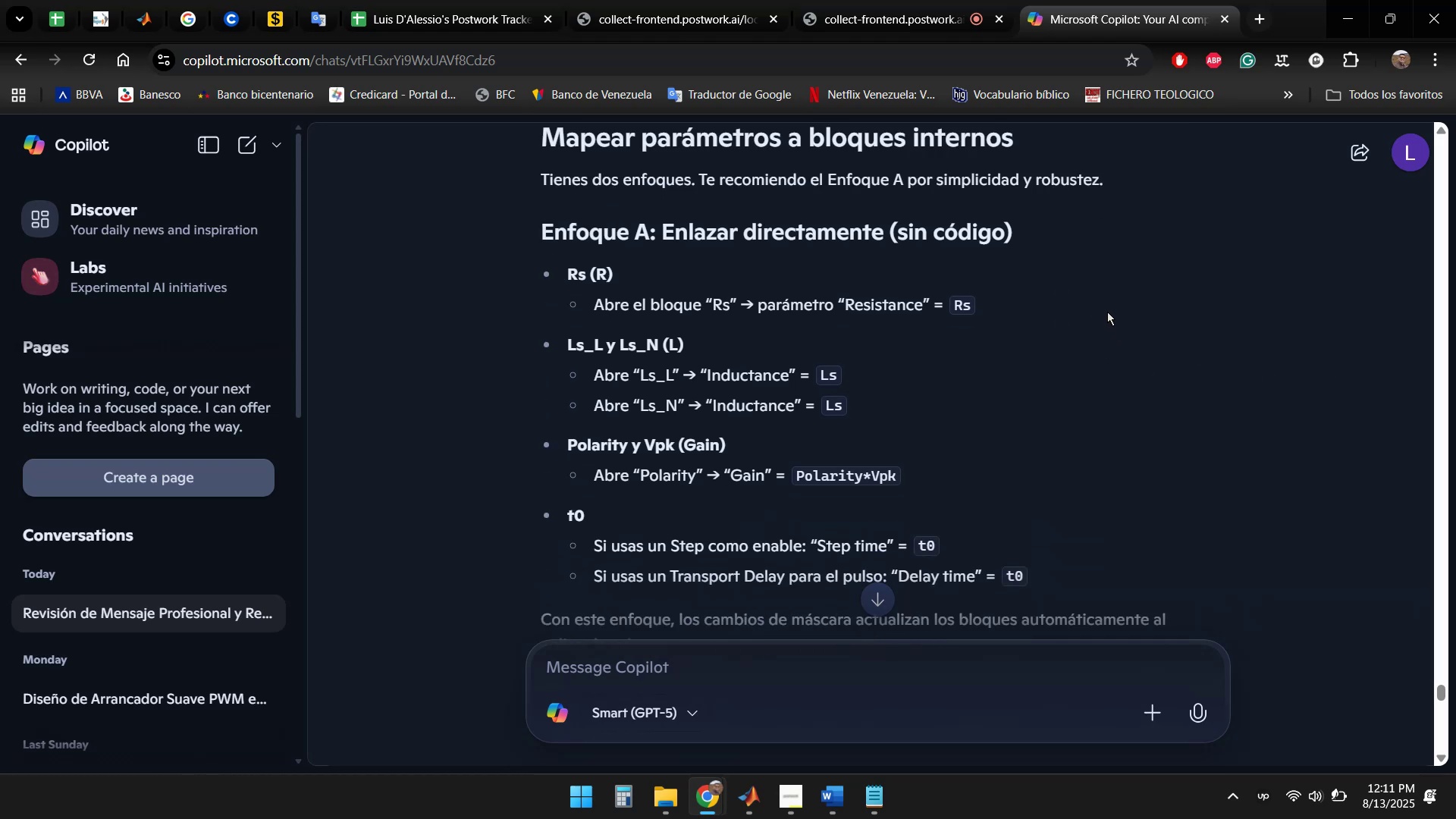 
scroll: coordinate [1125, 312], scroll_direction: up, amount: 1.0
 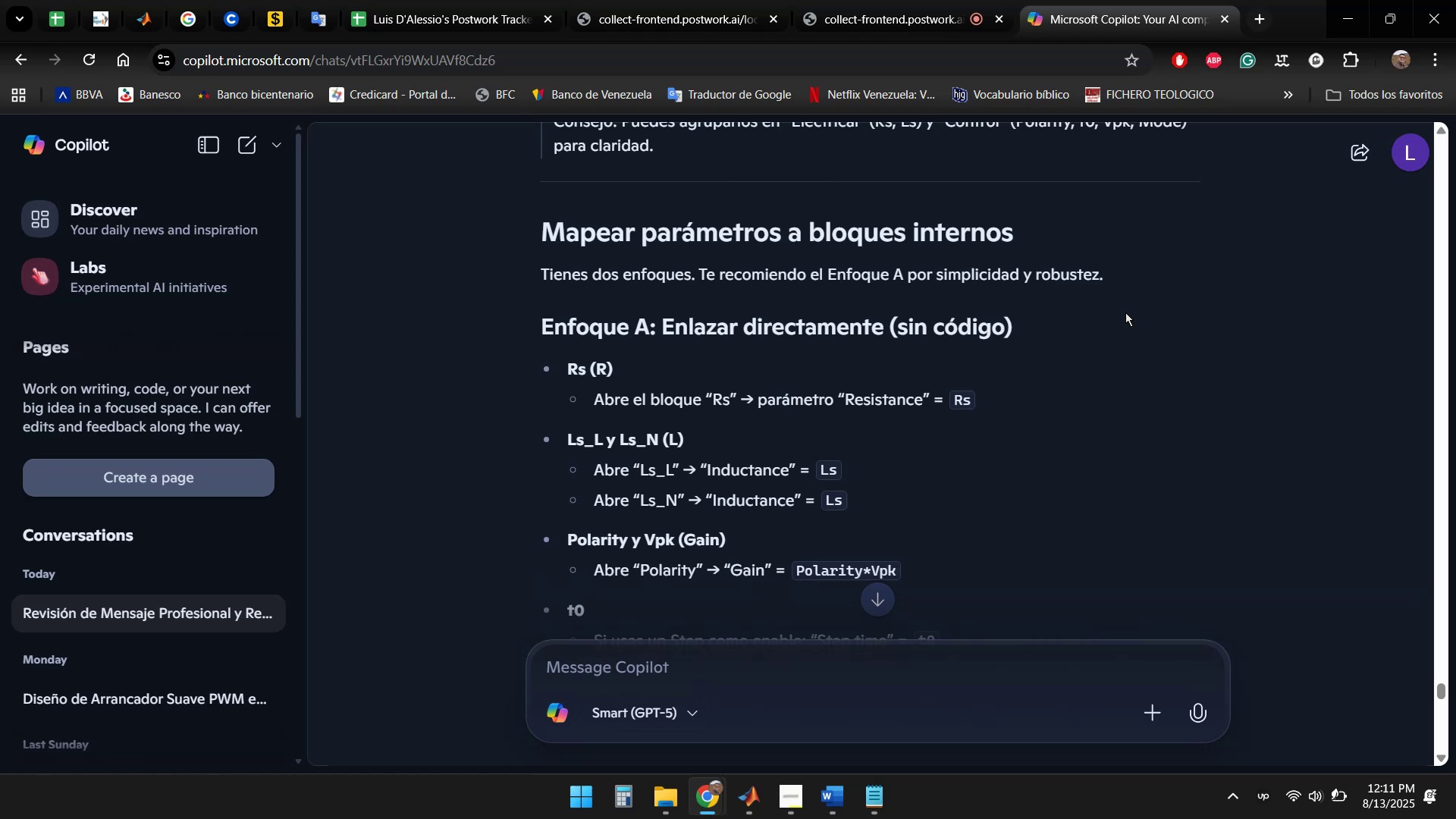 
wait(19.3)
 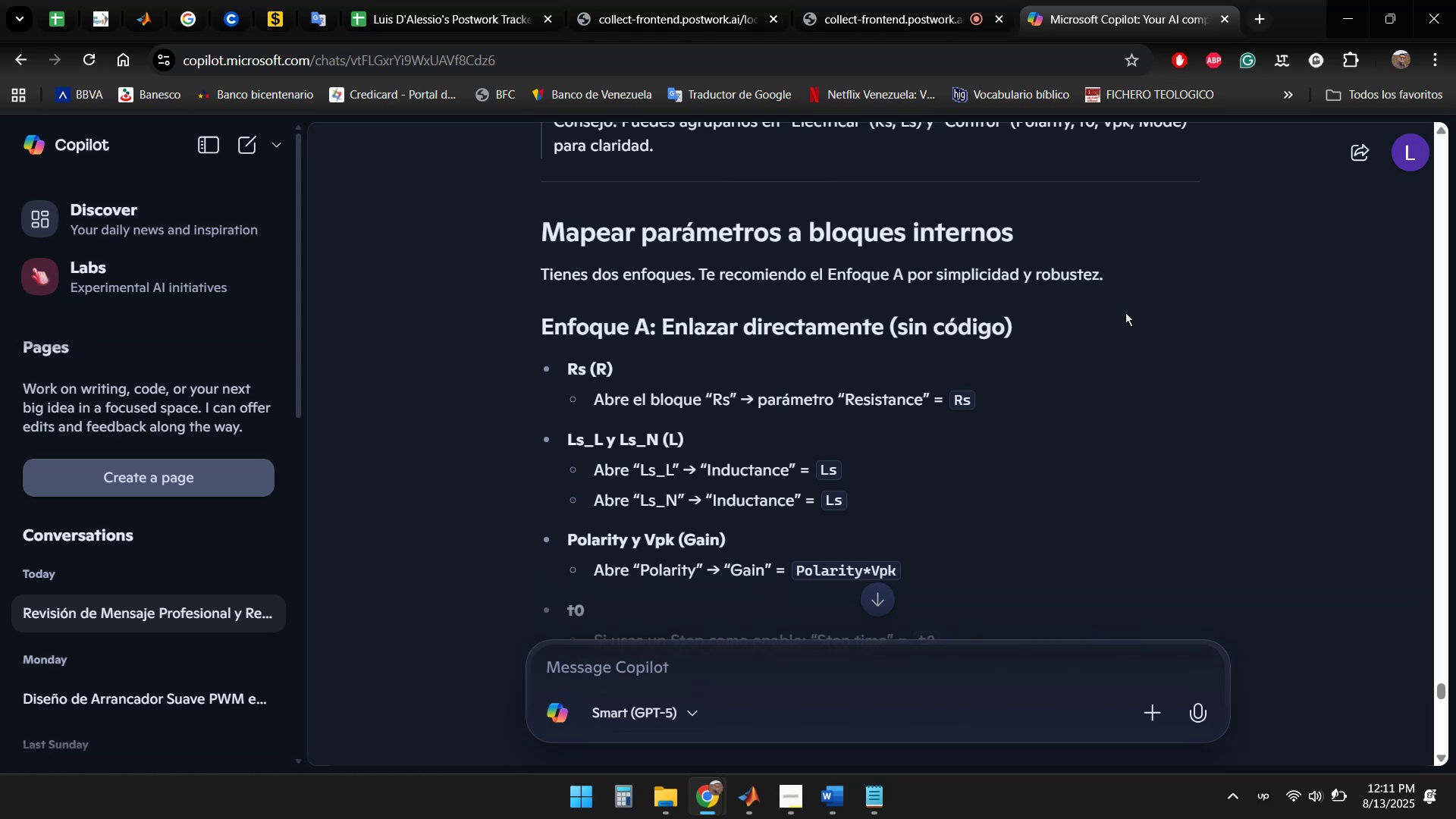 
scroll: coordinate [1169, 391], scroll_direction: up, amount: 1.0
 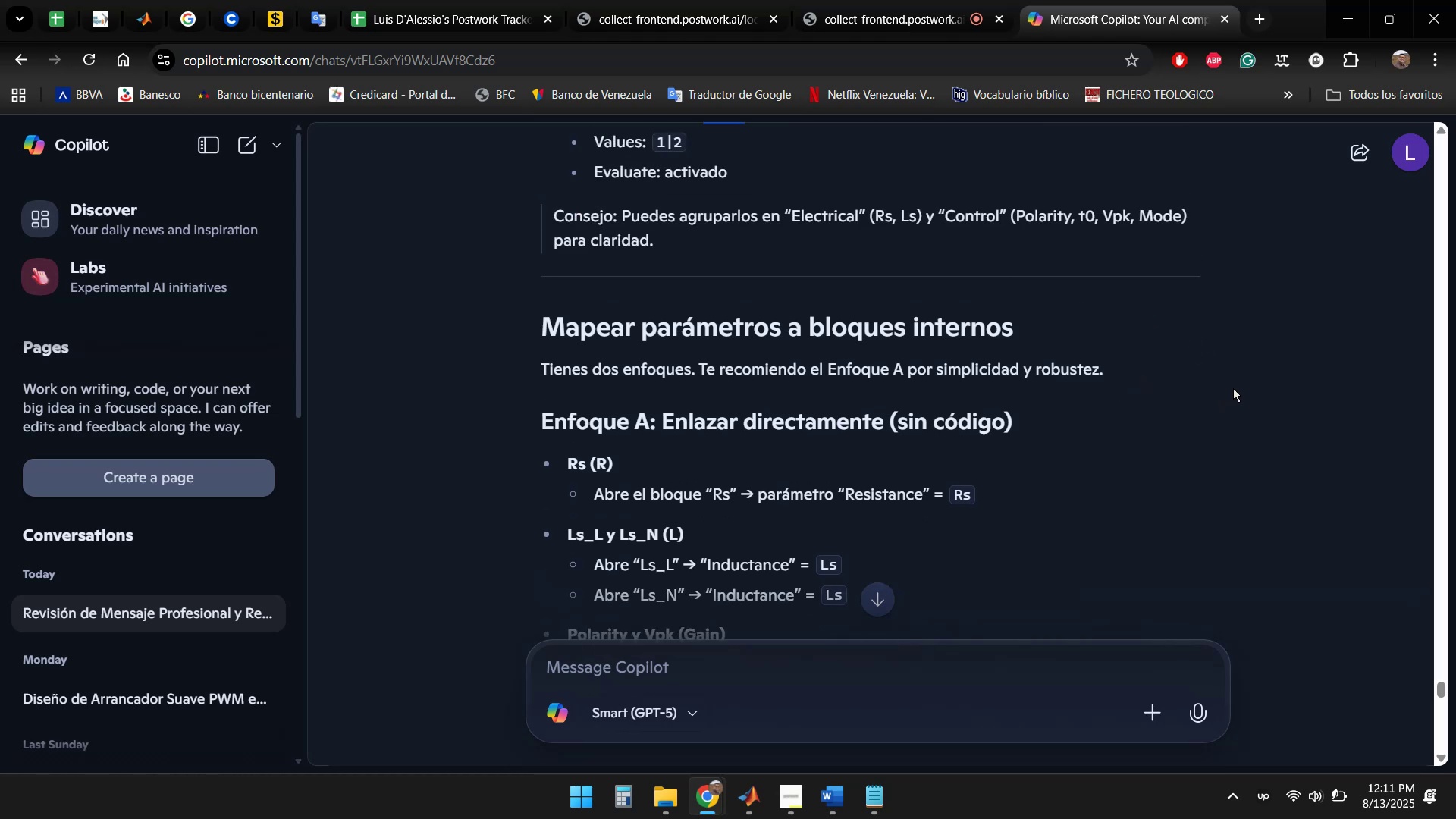 
scroll: coordinate [1233, 388], scroll_direction: down, amount: 1.0
 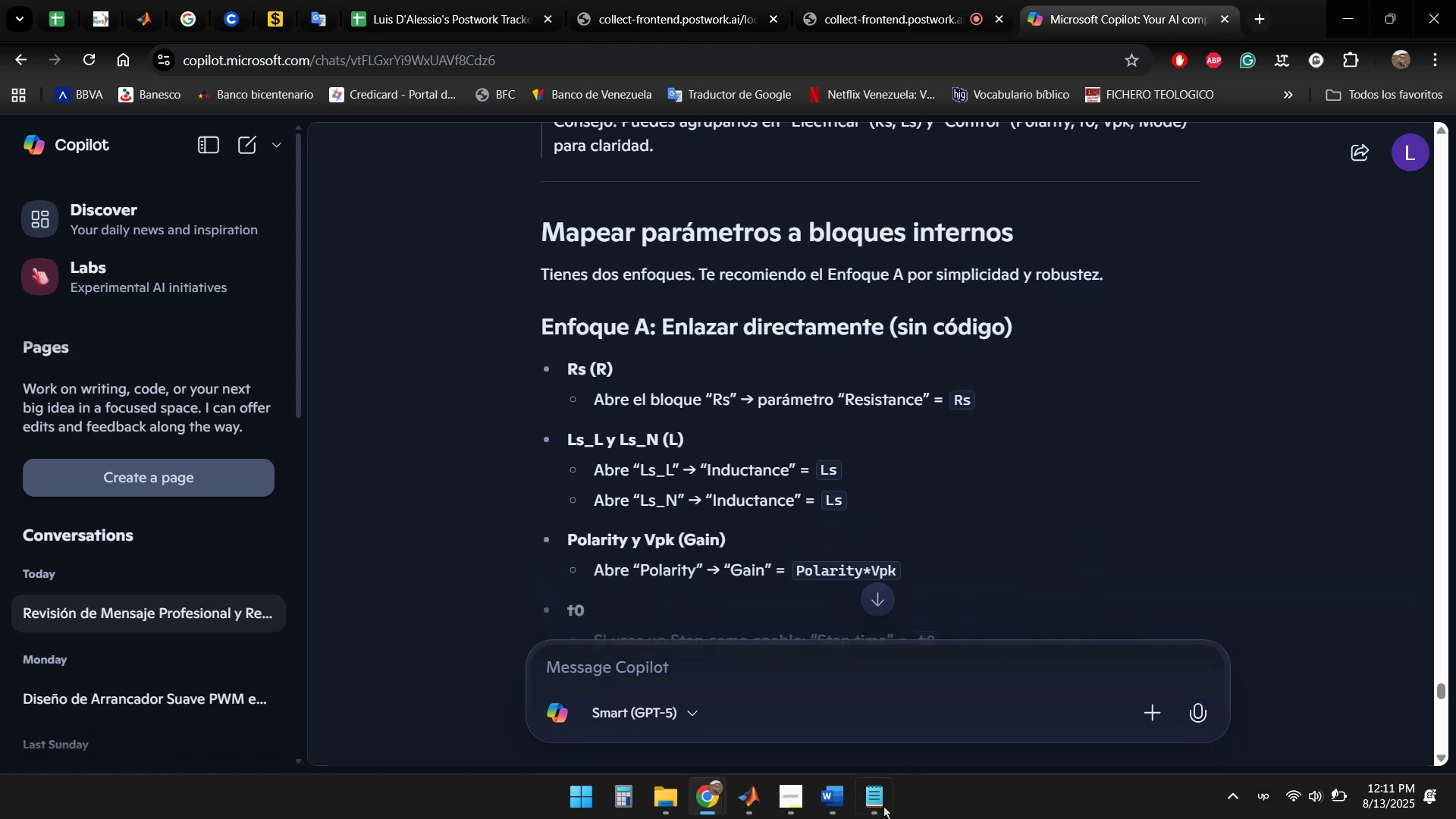 
left_click([756, 792])
 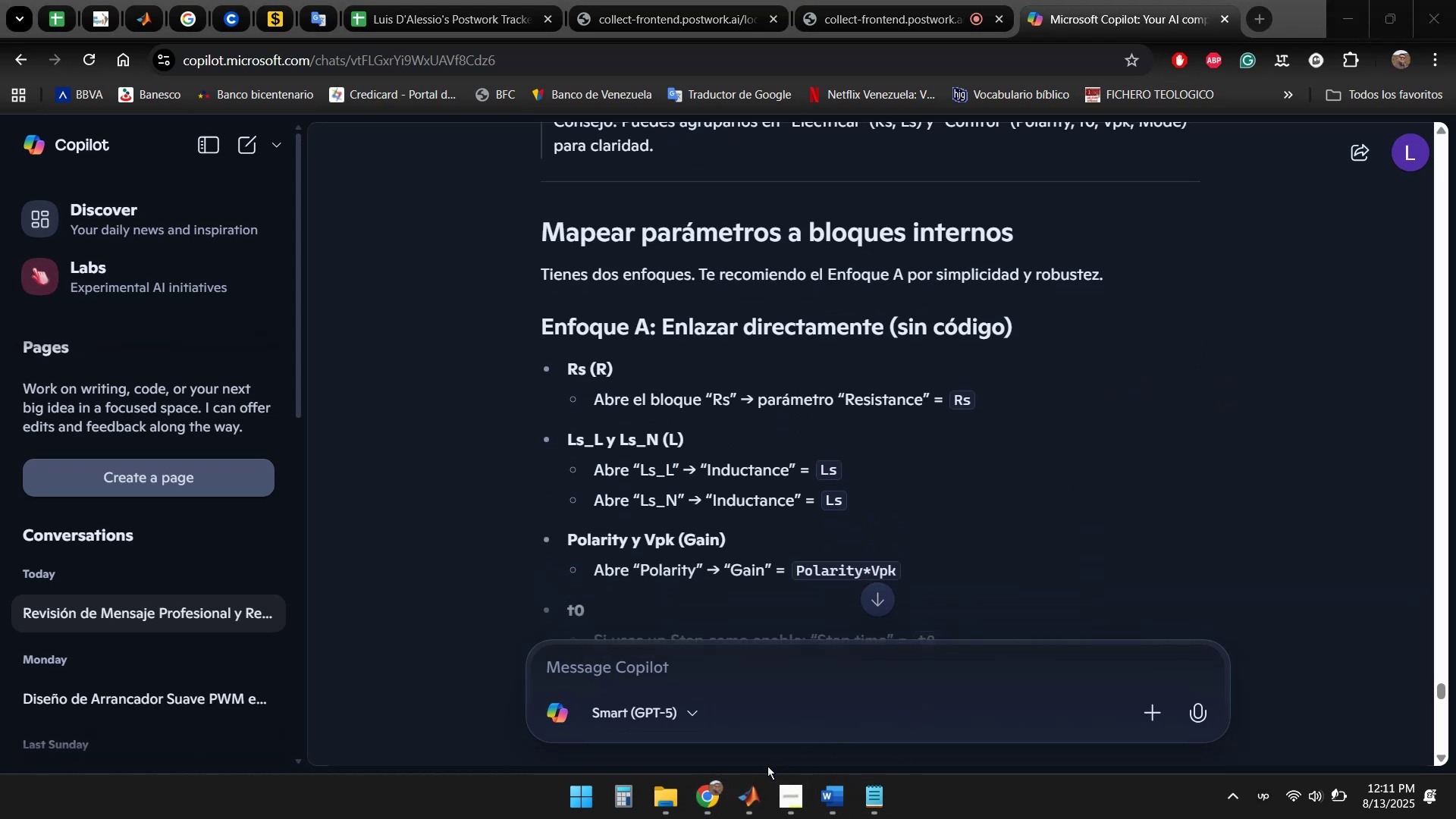 
left_click([749, 795])
 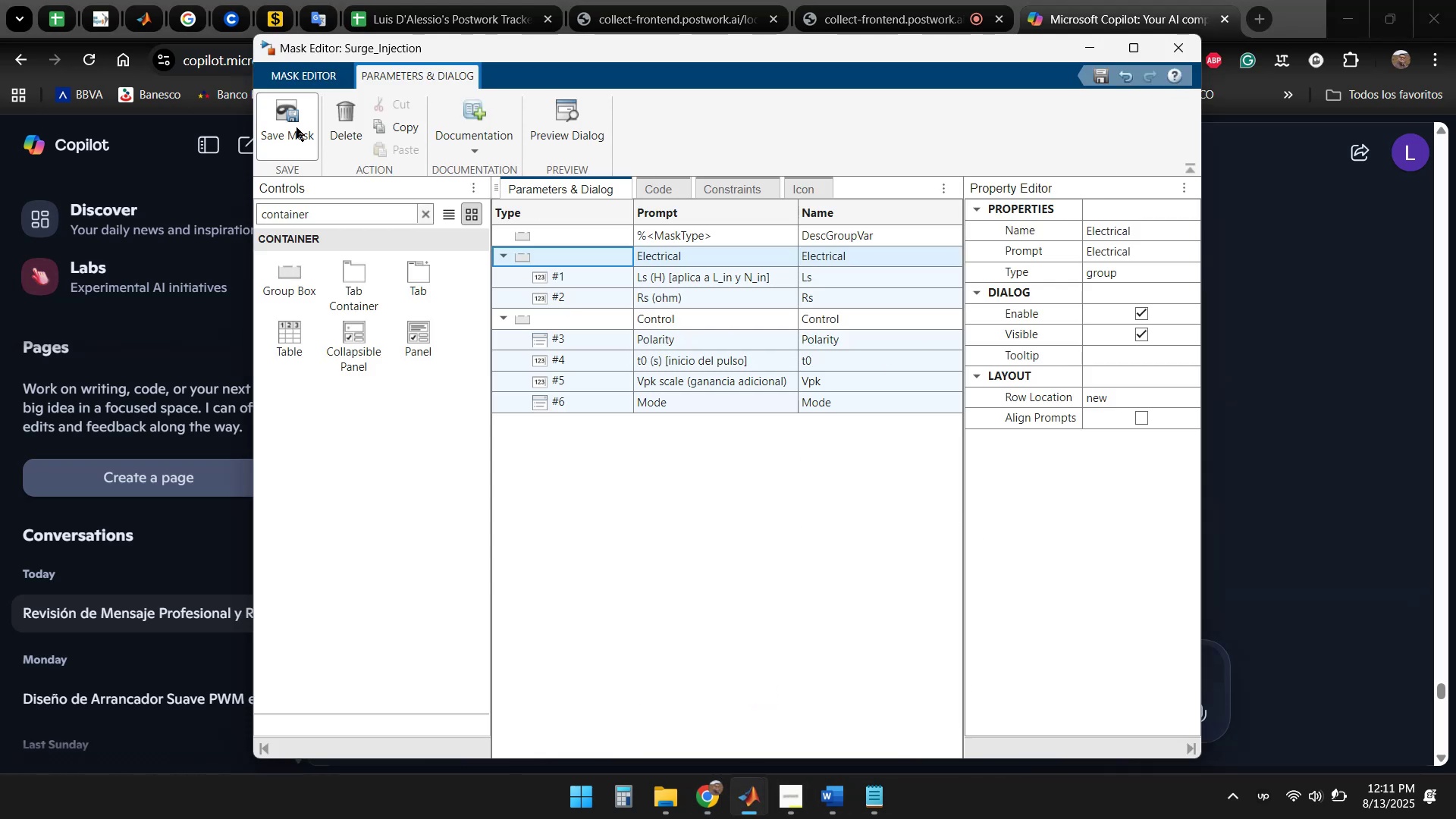 
left_click([282, 126])
 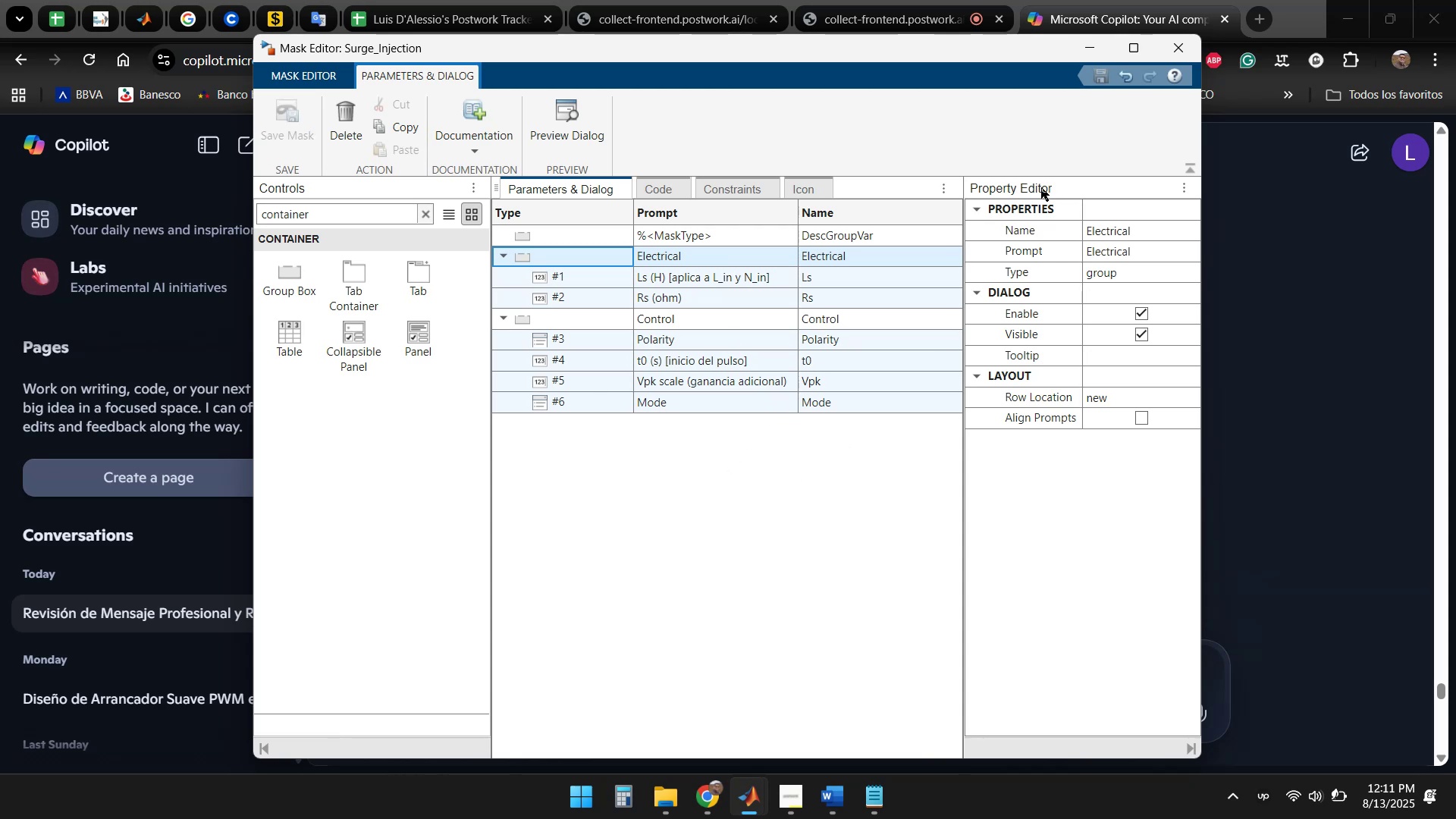 
left_click([1180, 52])
 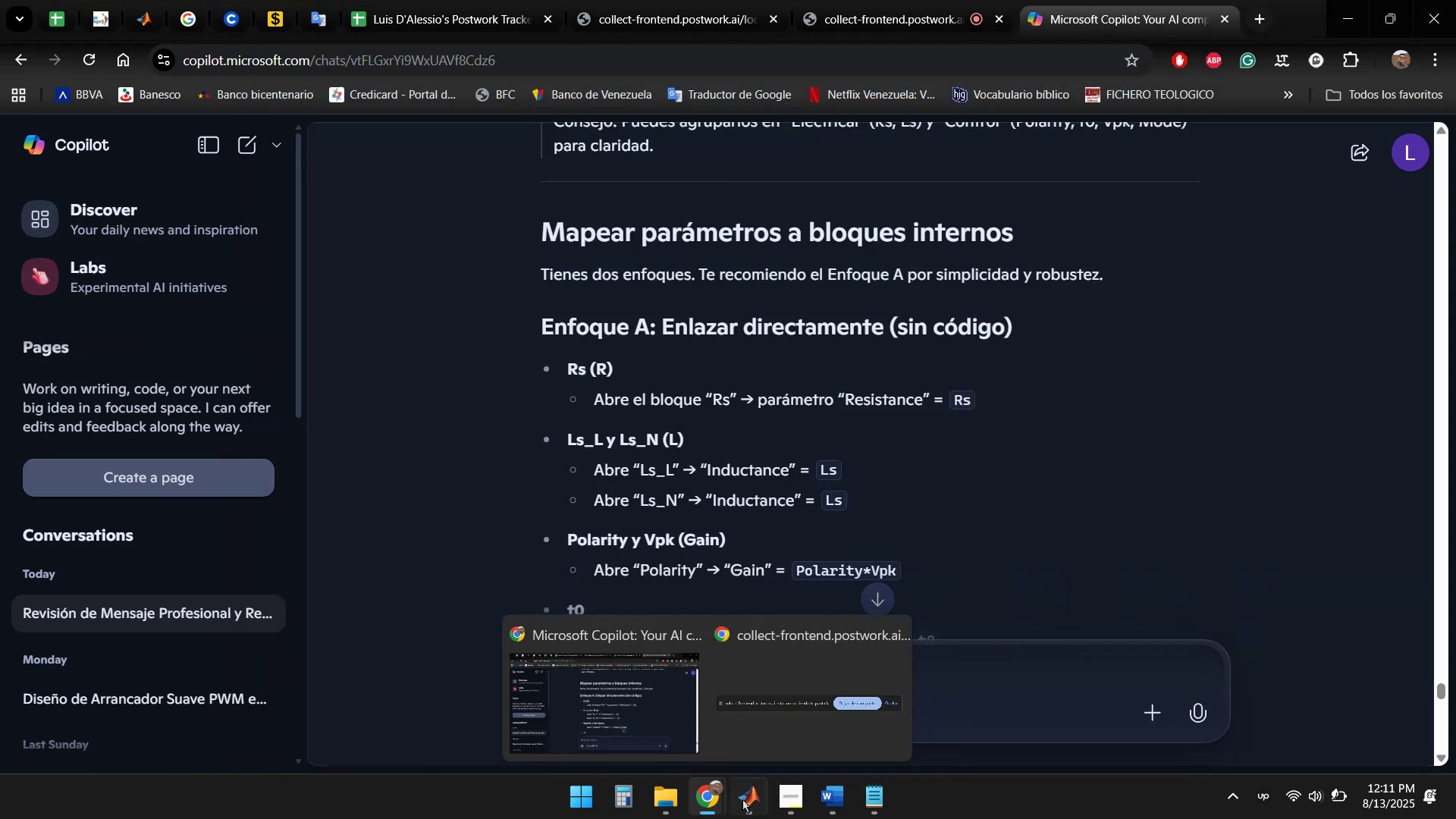 
left_click([820, 713])
 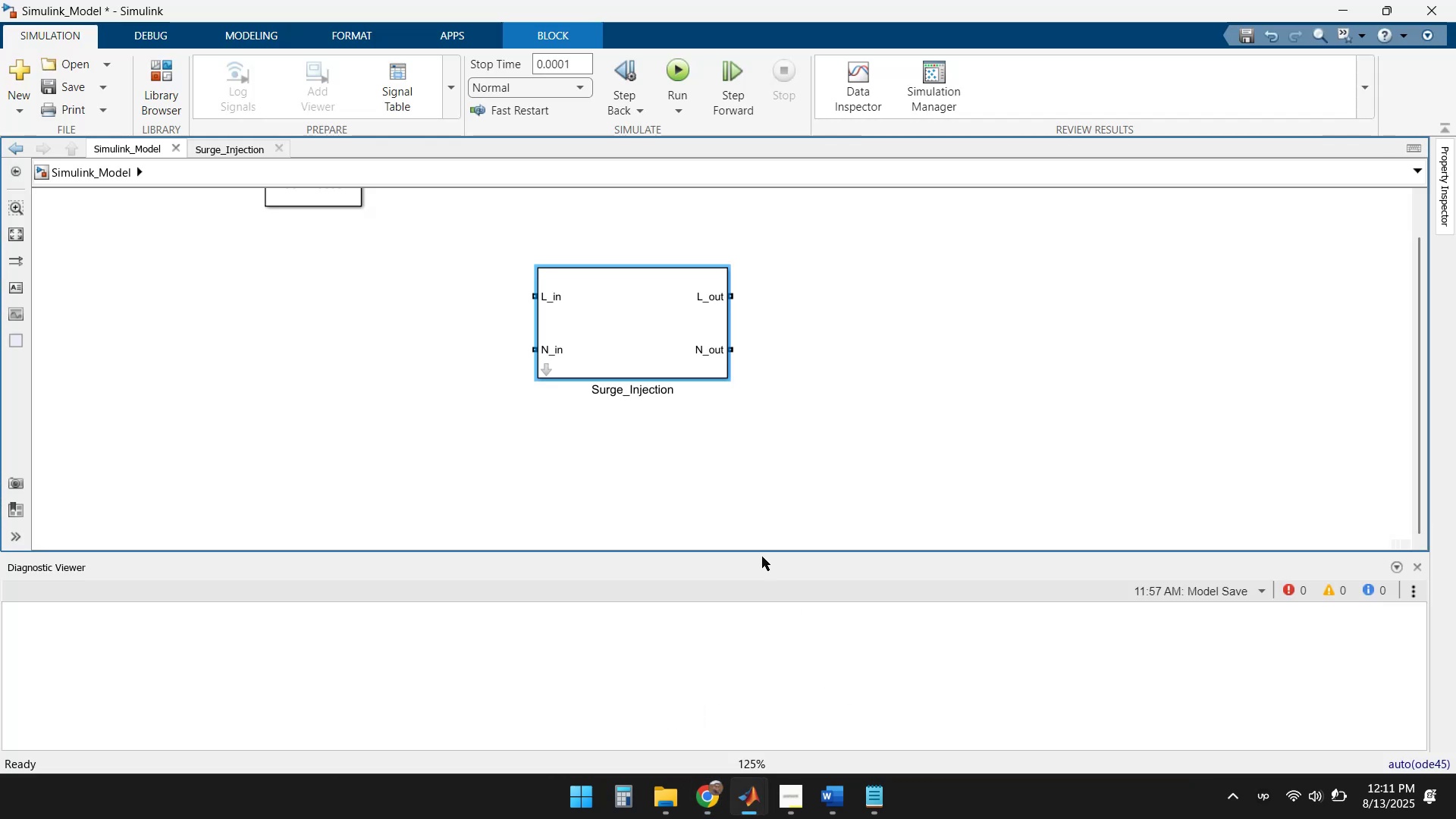 
left_click([716, 460])
 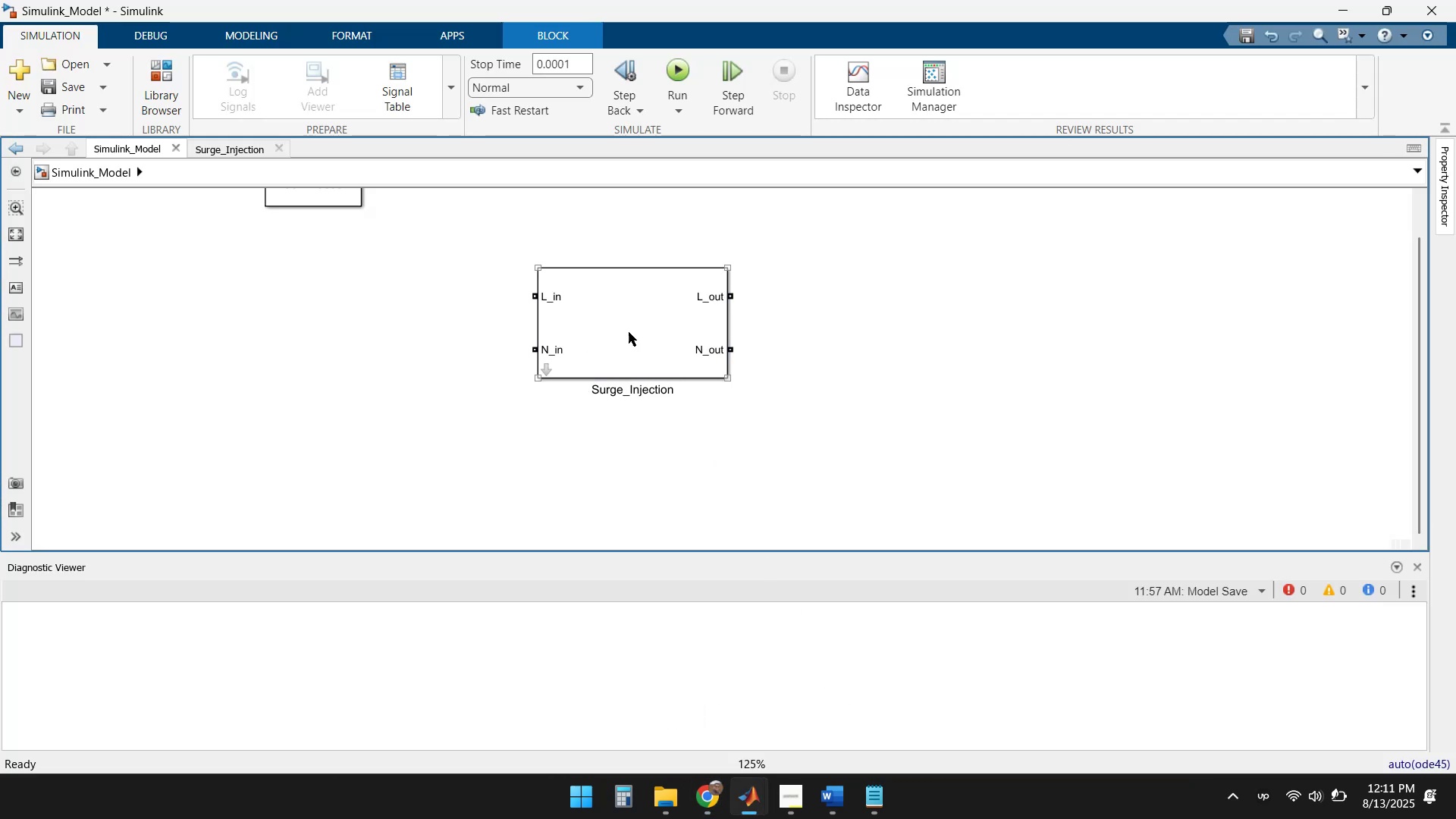 
double_click([629, 331])
 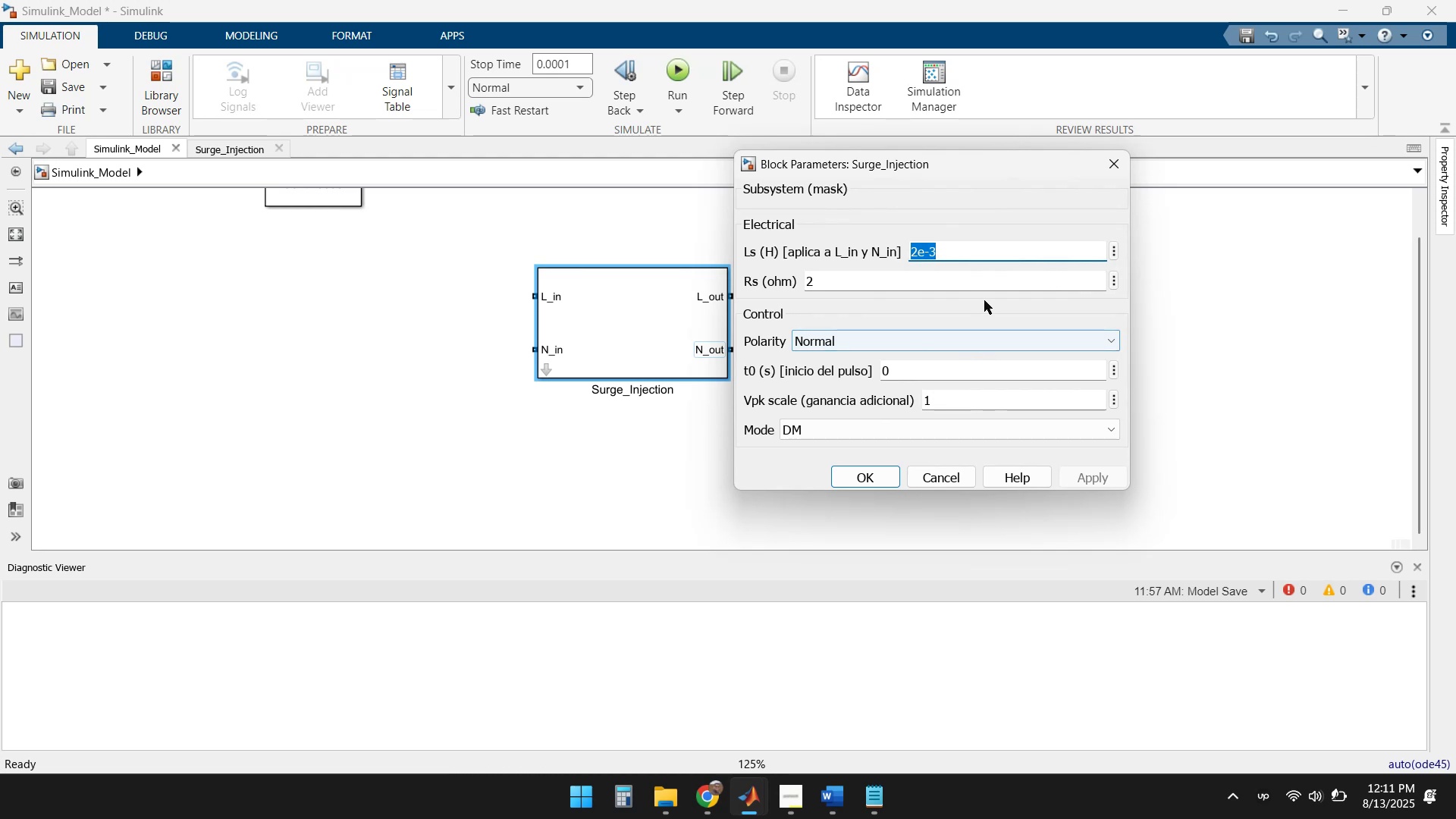 
left_click([1058, 339])
 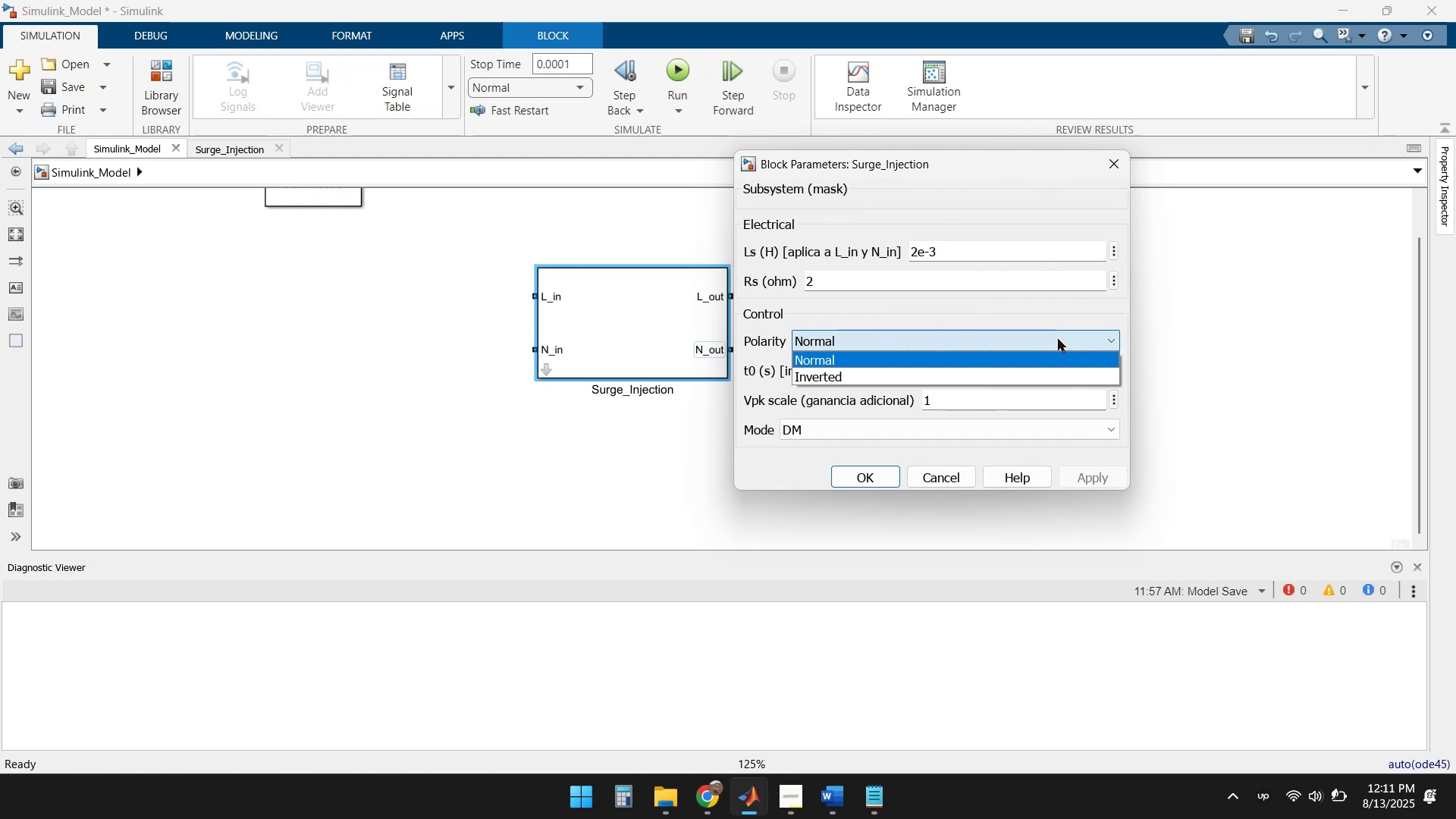 
left_click([1058, 339])
 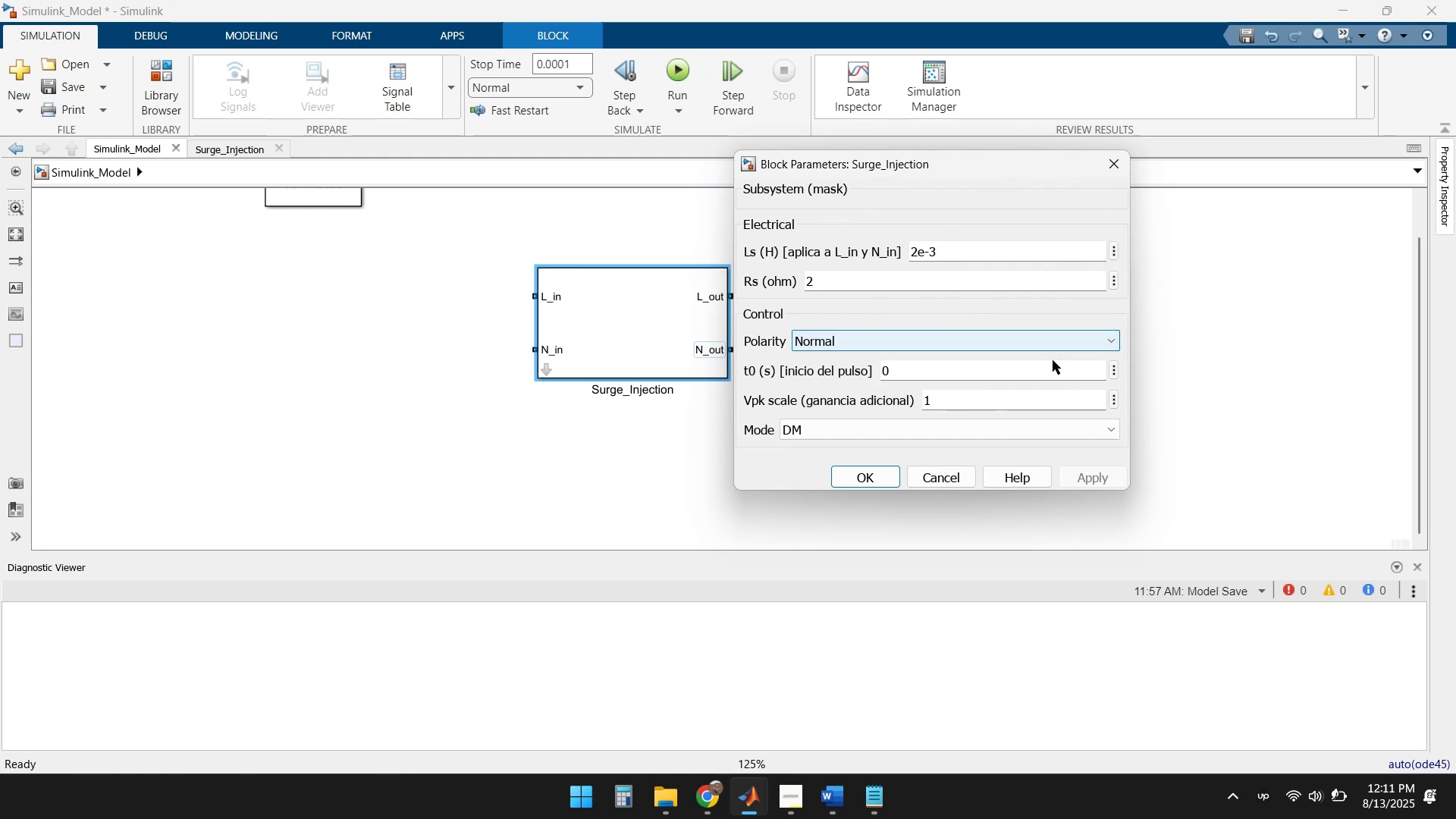 
left_click([1050, 369])
 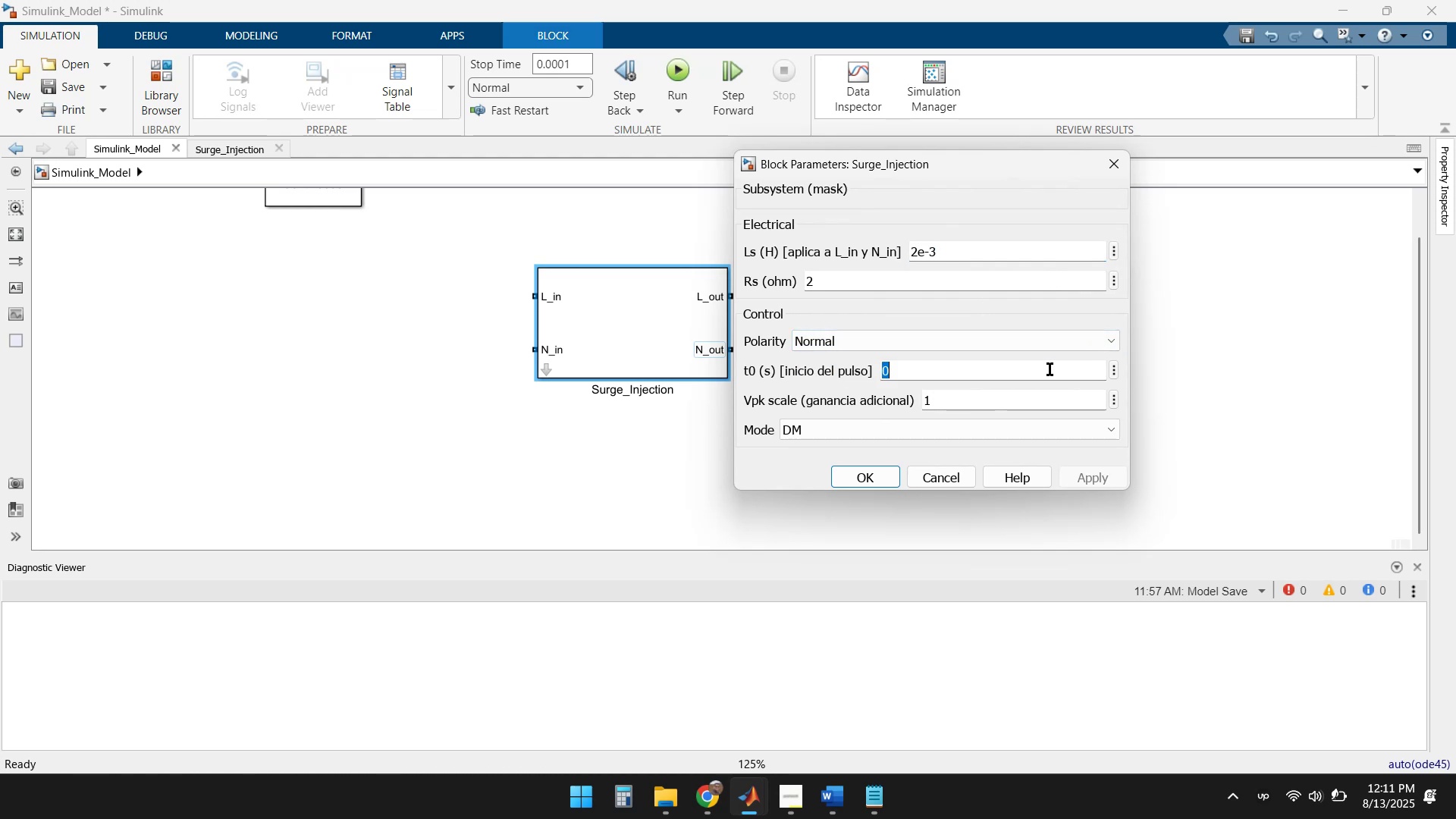 
left_click([1050, 369])
 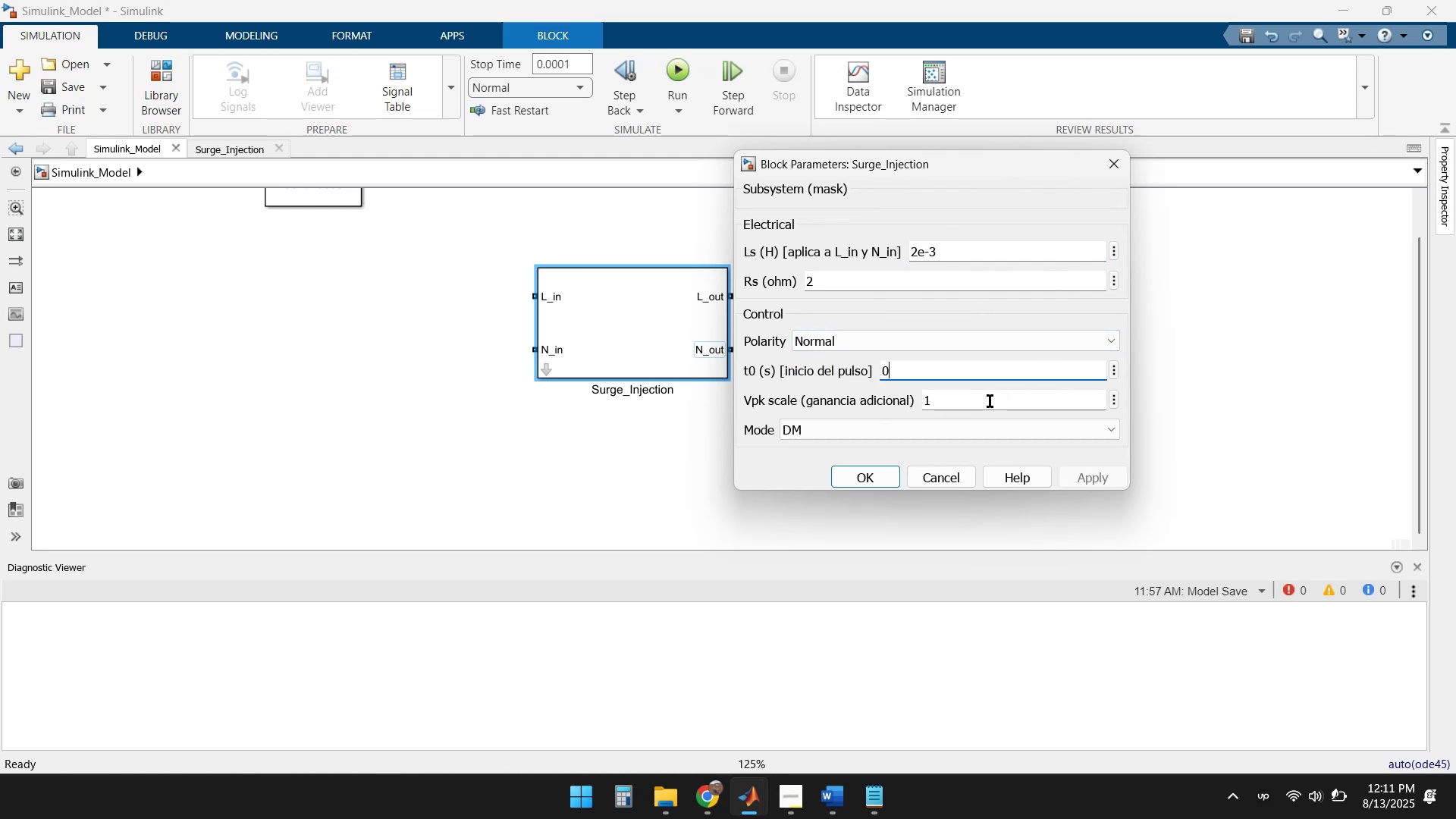 
left_click([990, 401])
 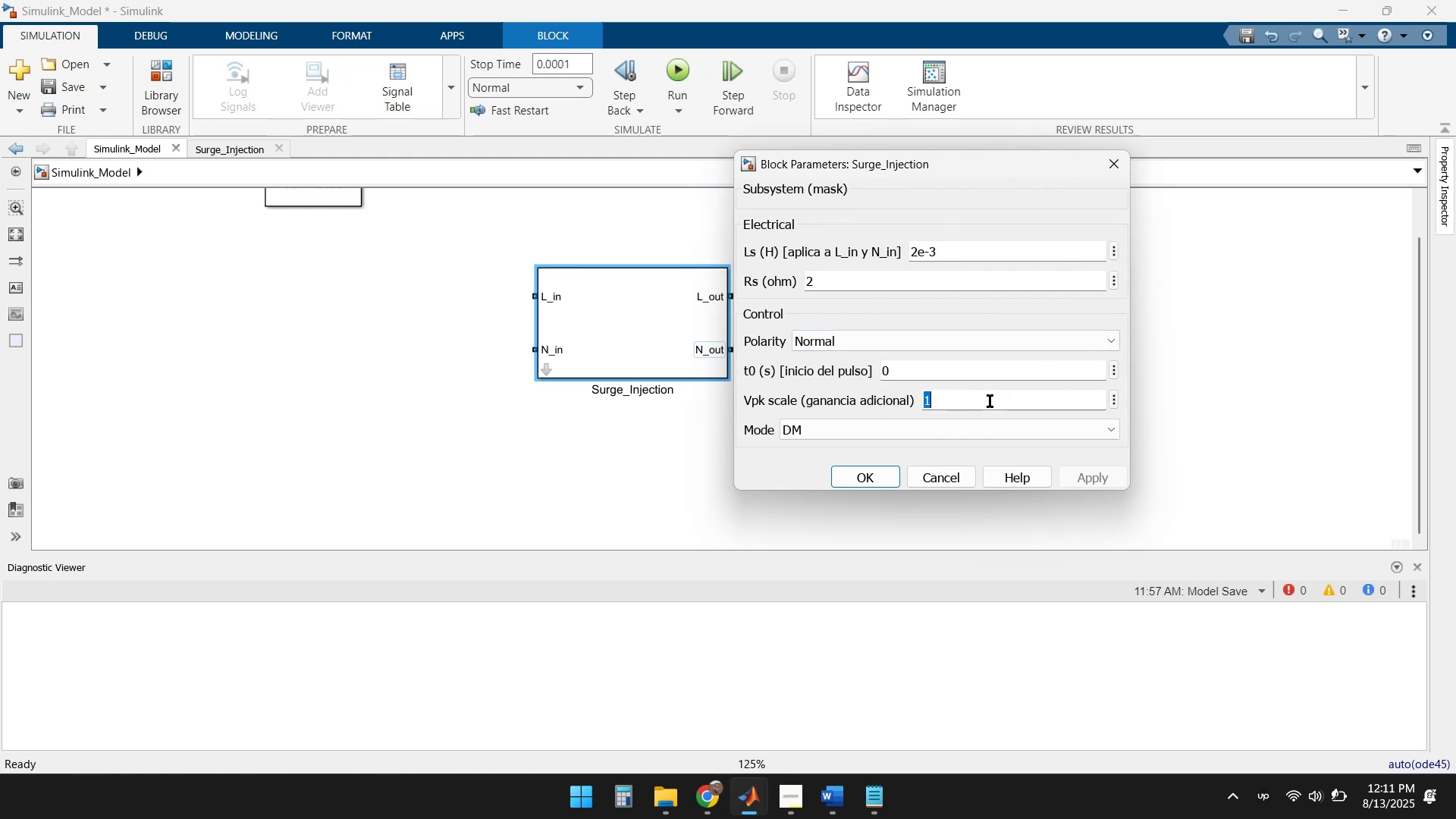 
left_click([990, 401])
 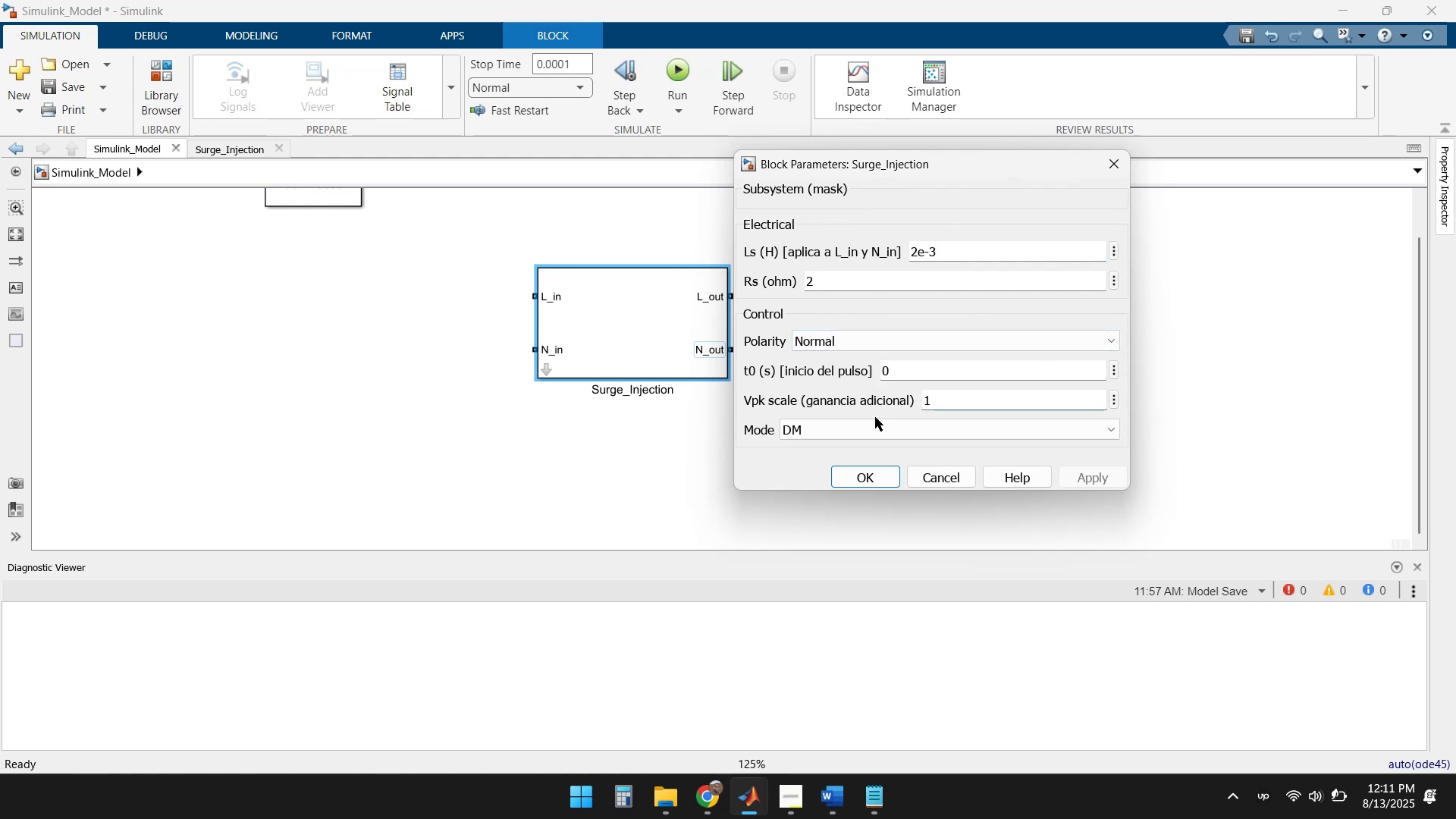 
scroll: coordinate [837, 397], scroll_direction: down, amount: 1.0
 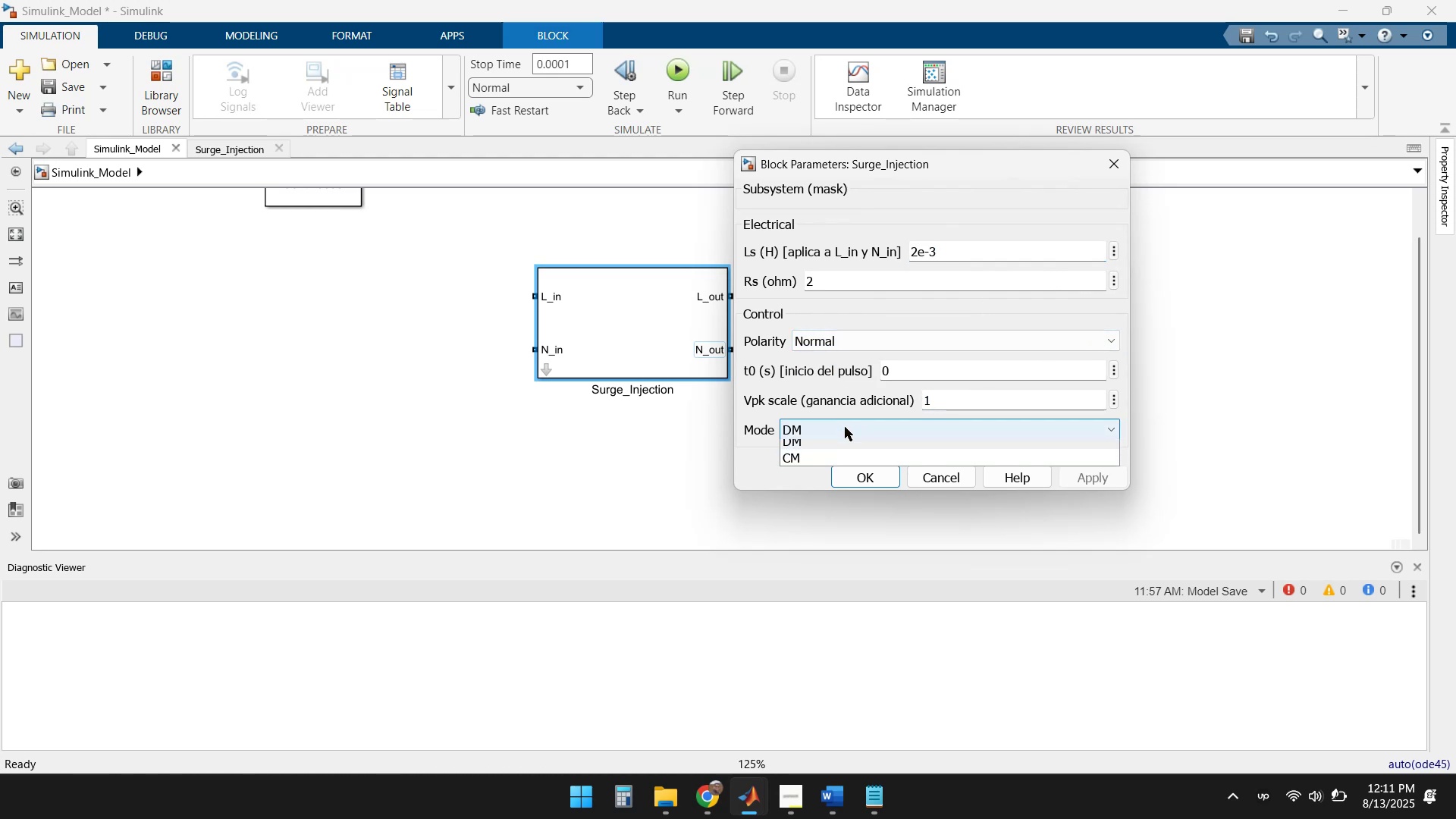 
double_click([845, 427])
 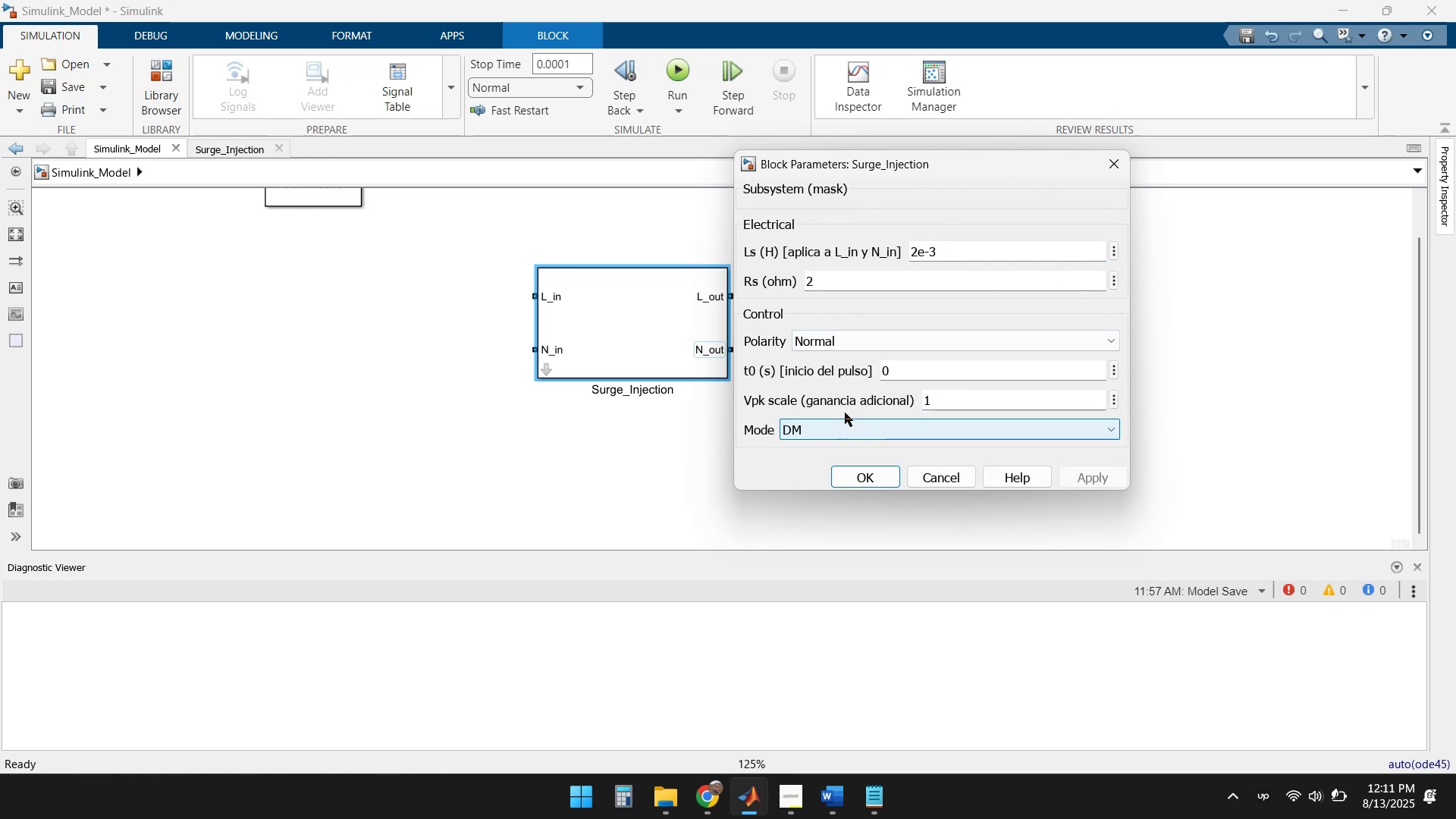 
triple_click([844, 396])
 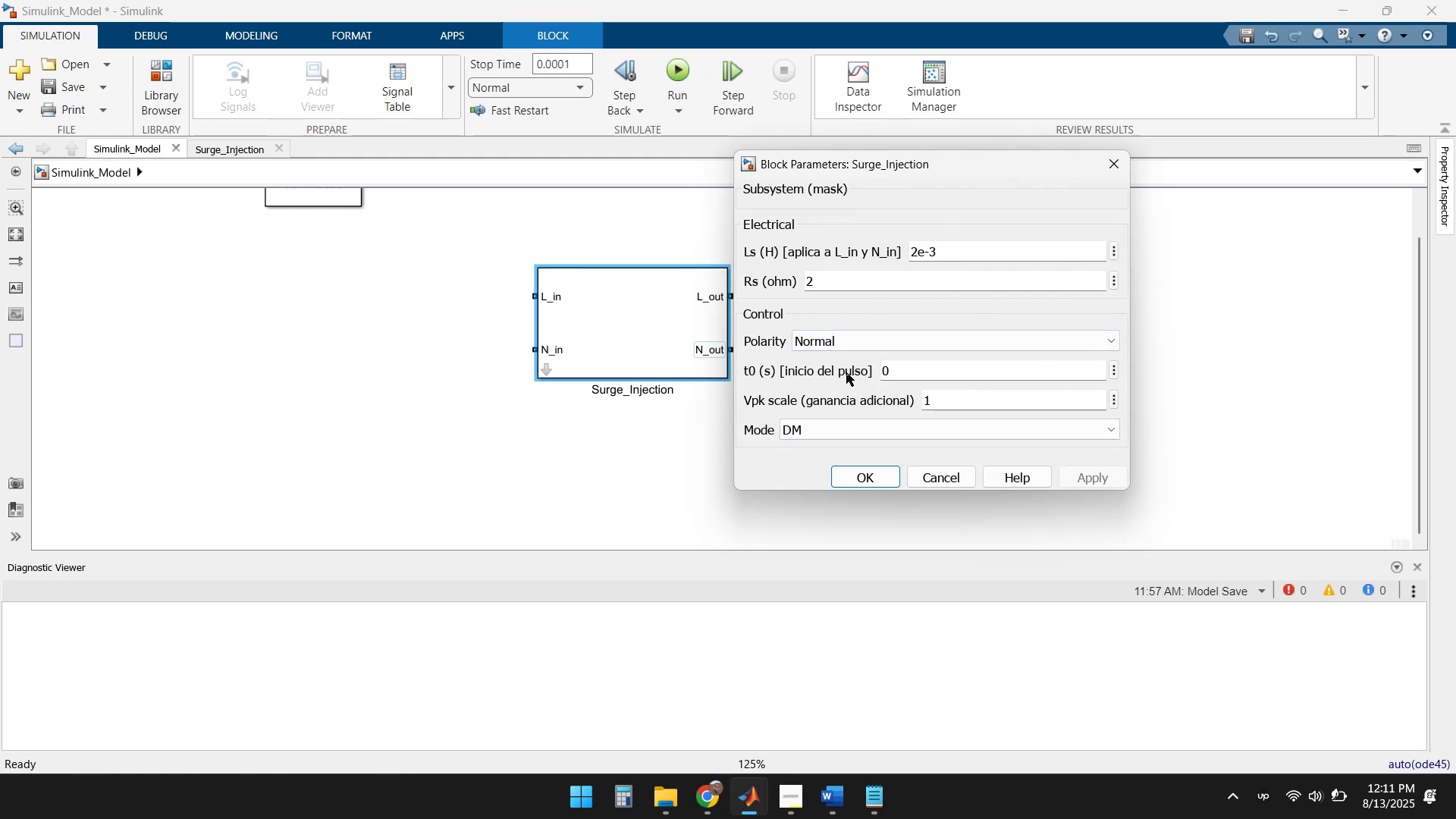 
scroll: coordinate [889, 259], scroll_direction: up, amount: 3.0
 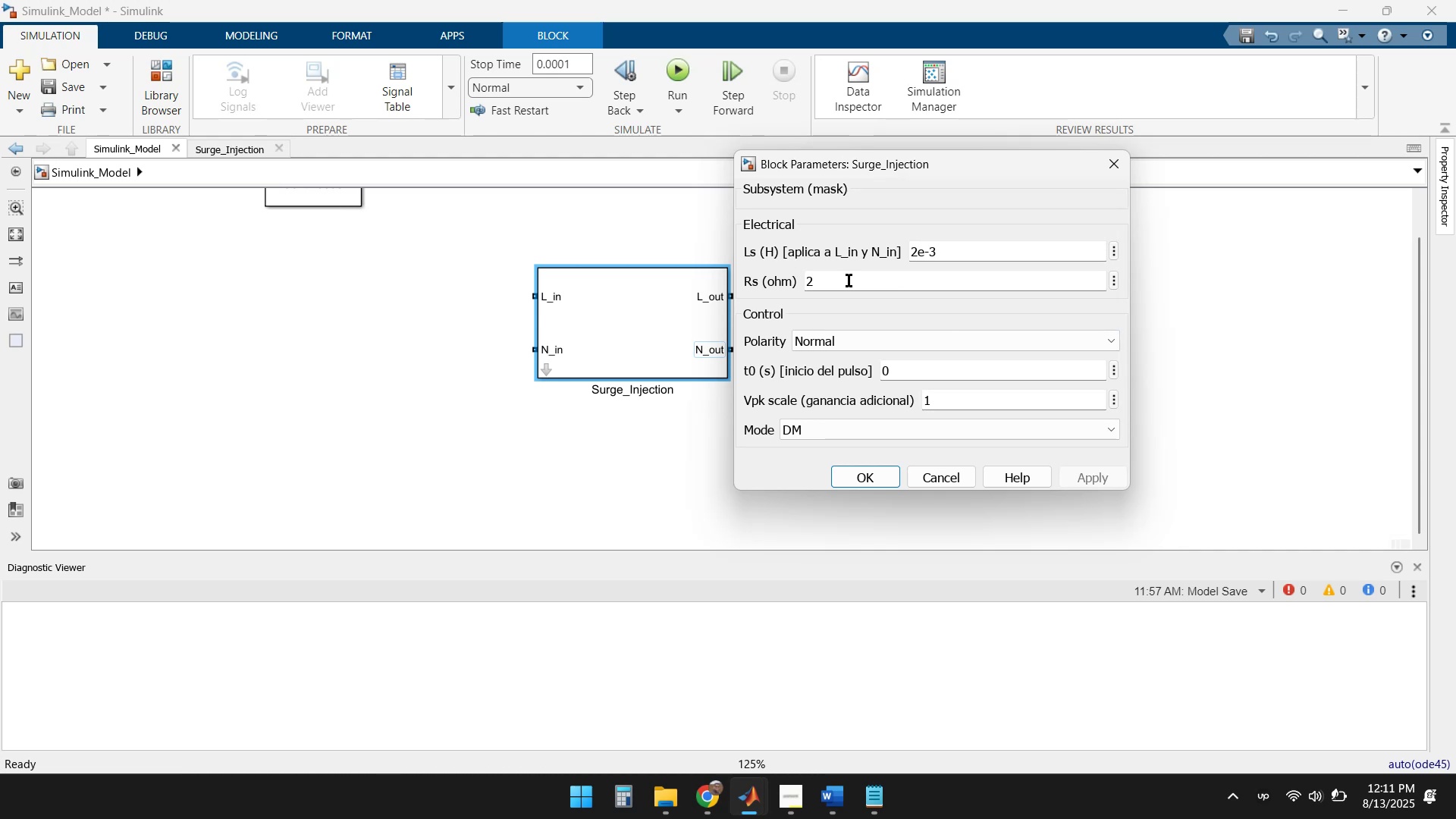 
left_click([958, 246])
 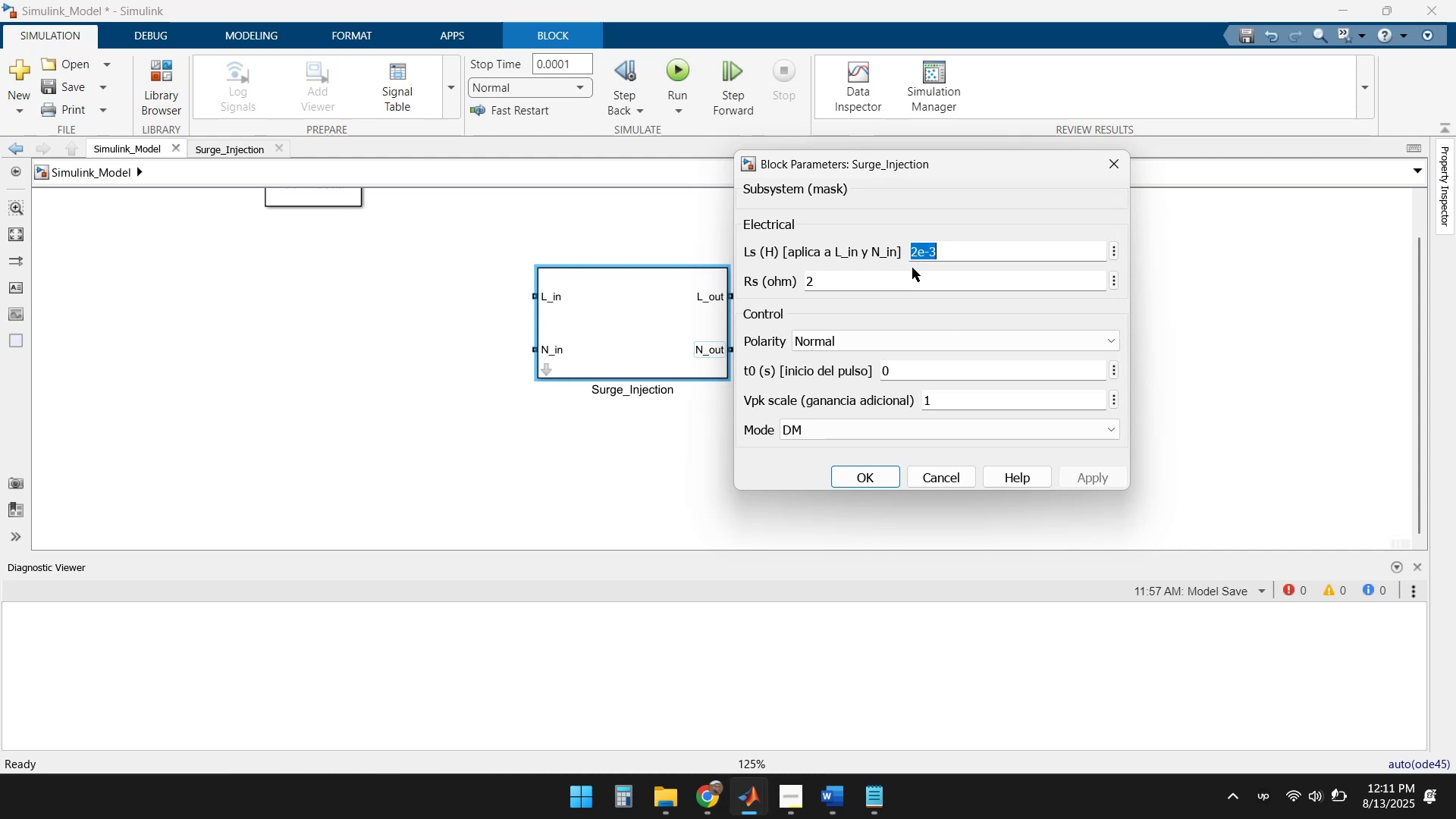 
double_click([893, 275])
 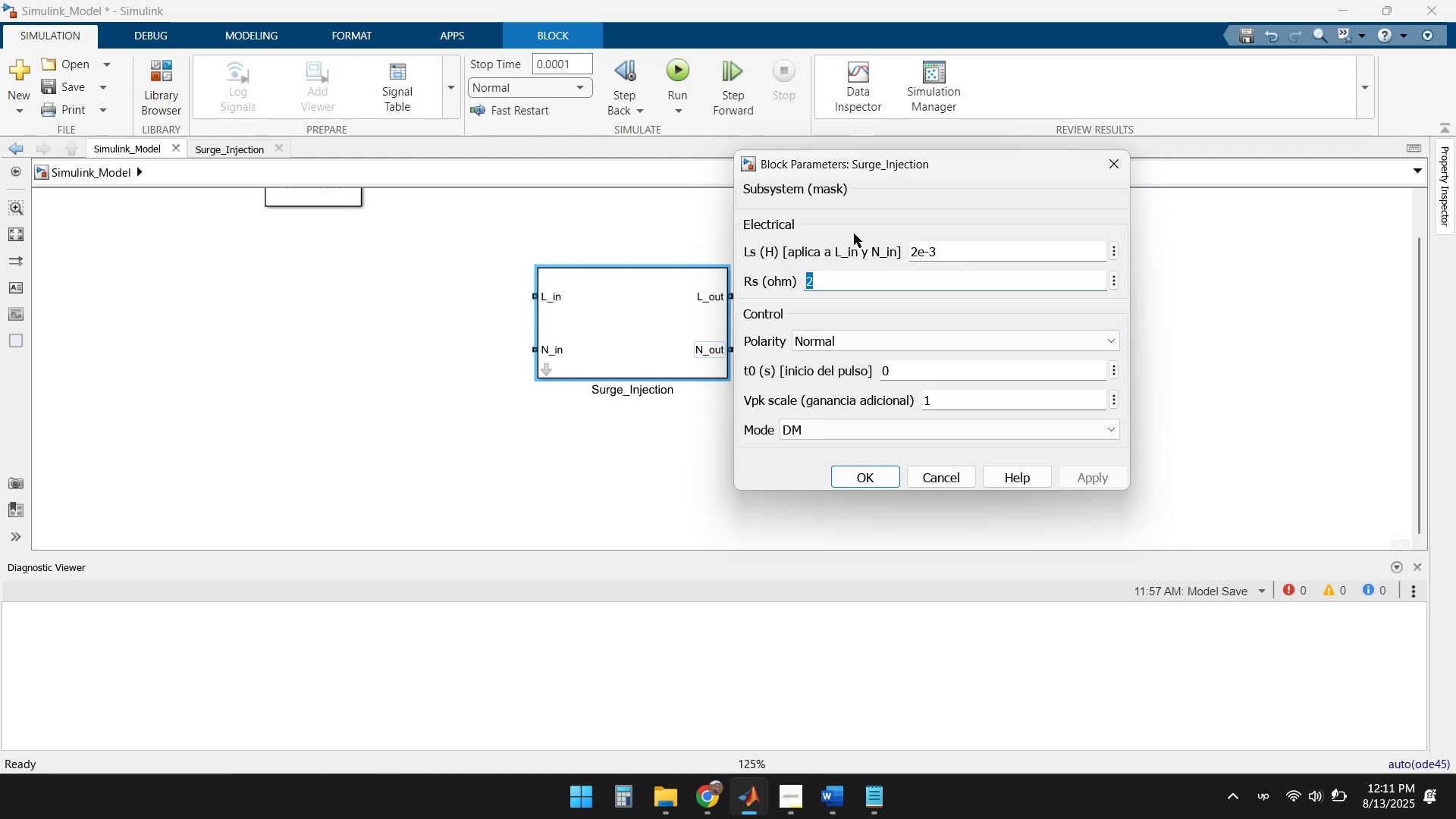 
left_click([854, 230])
 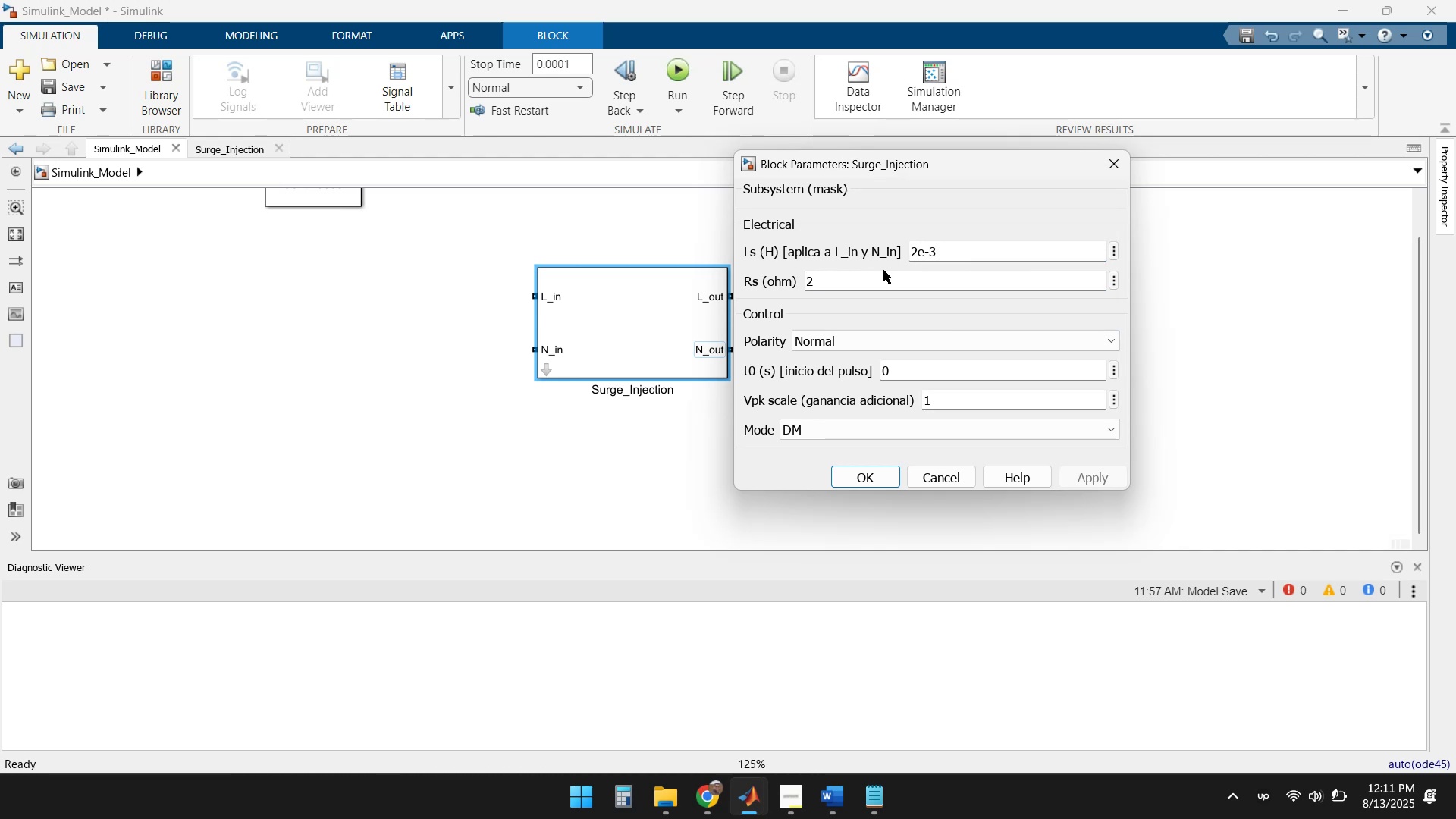 
scroll: coordinate [890, 334], scroll_direction: down, amount: 2.0
 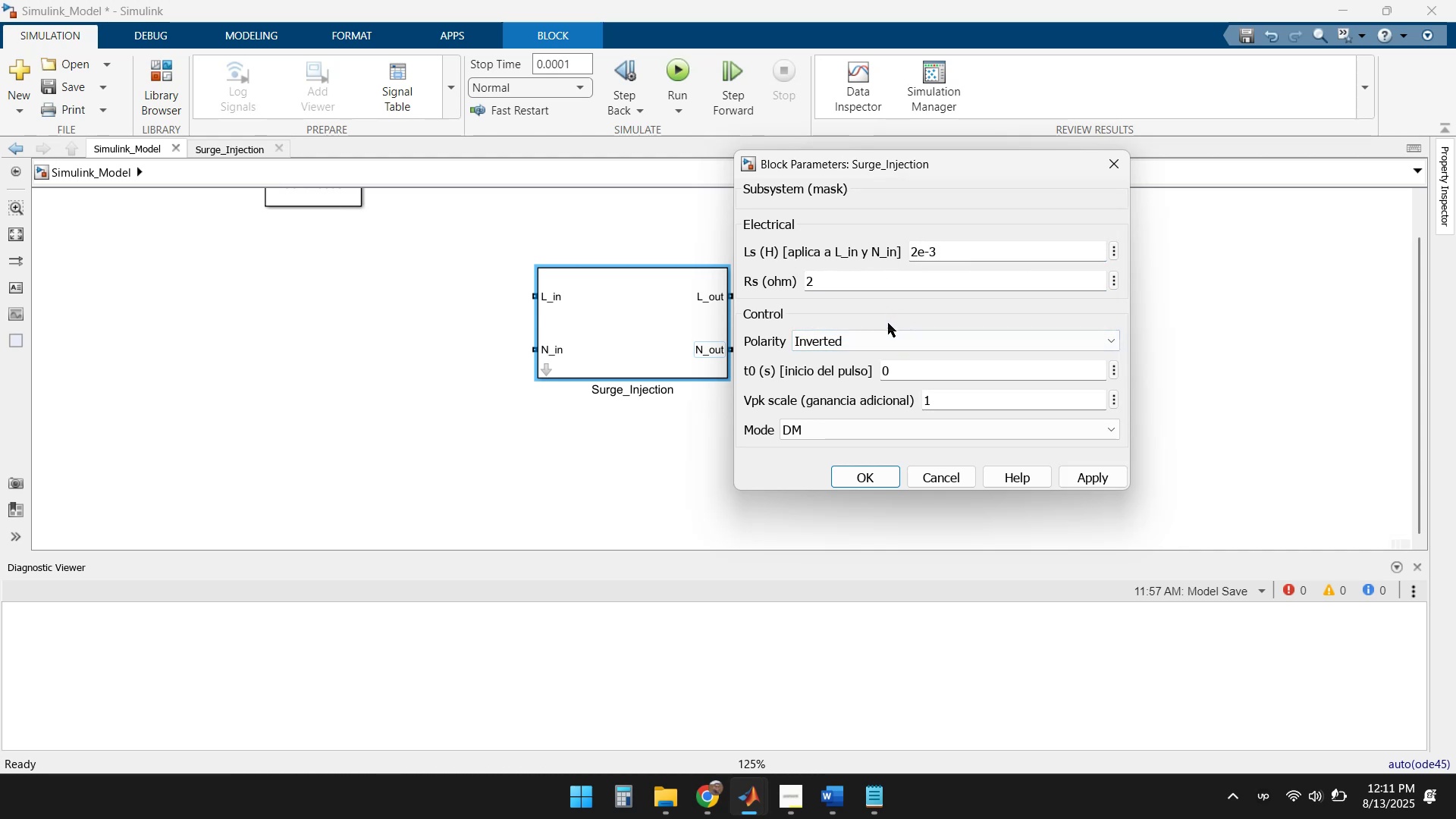 
scroll: coordinate [876, 346], scroll_direction: up, amount: 1.0
 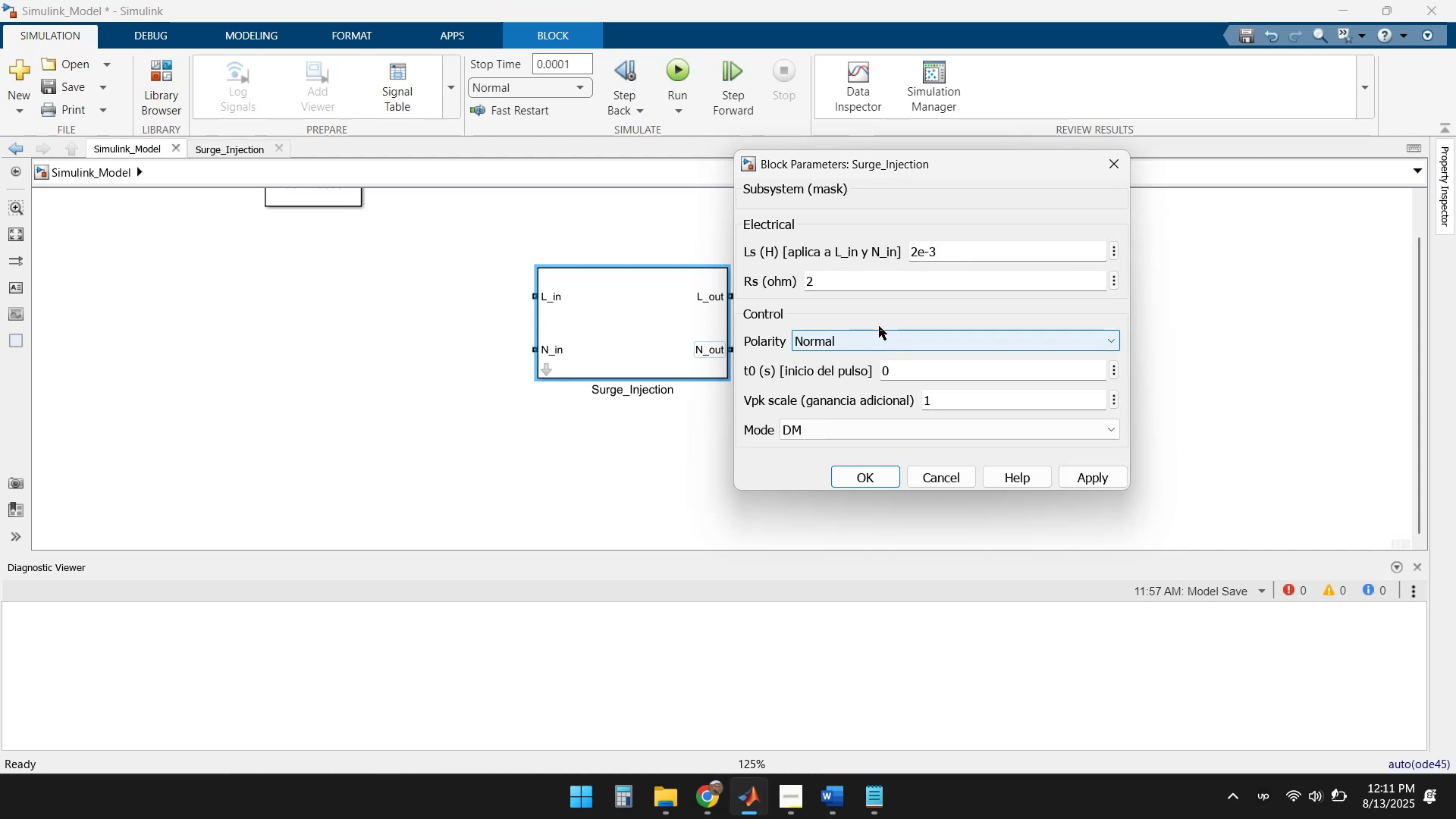 
left_click([882, 313])
 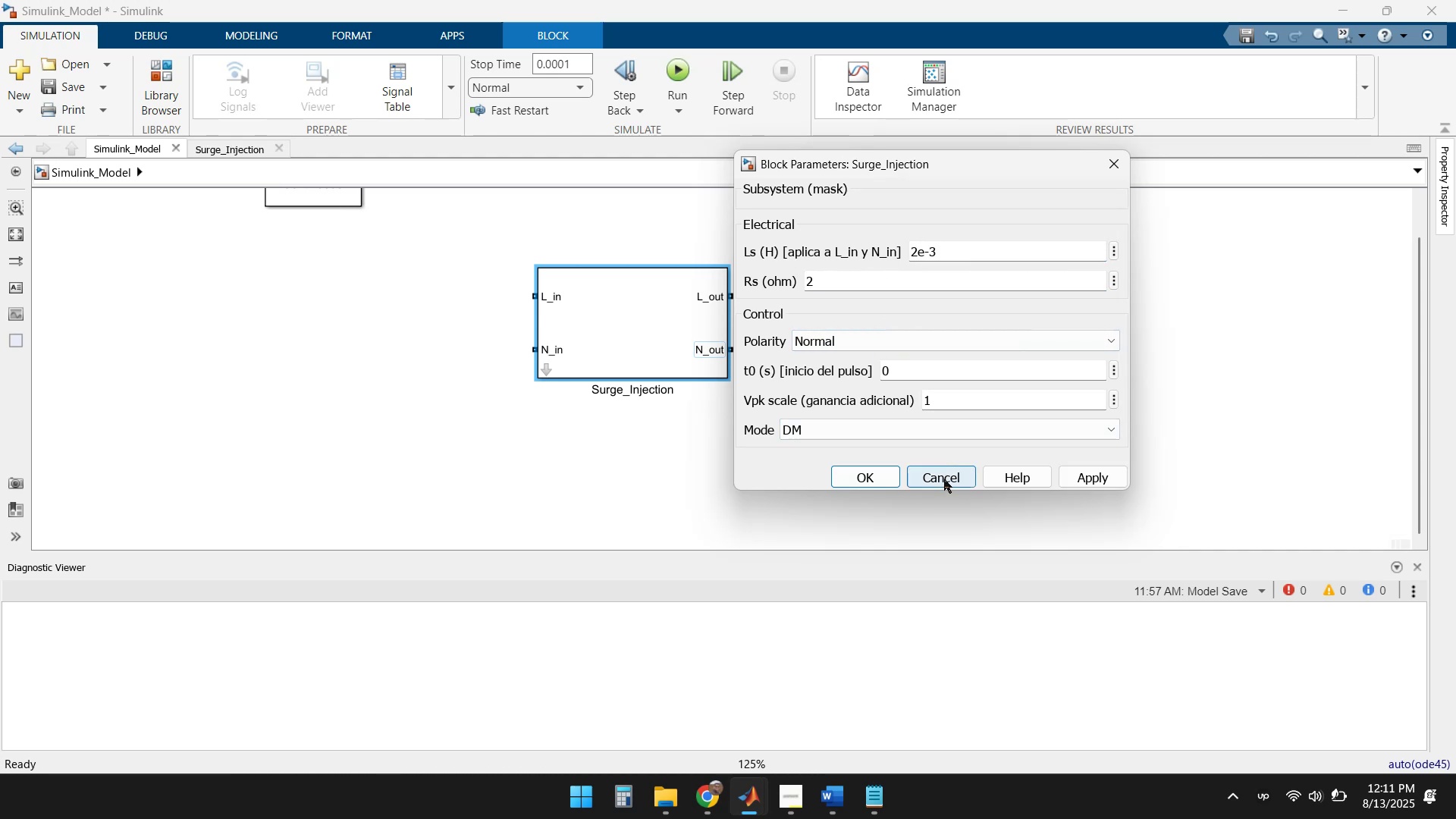 
left_click([943, 479])
 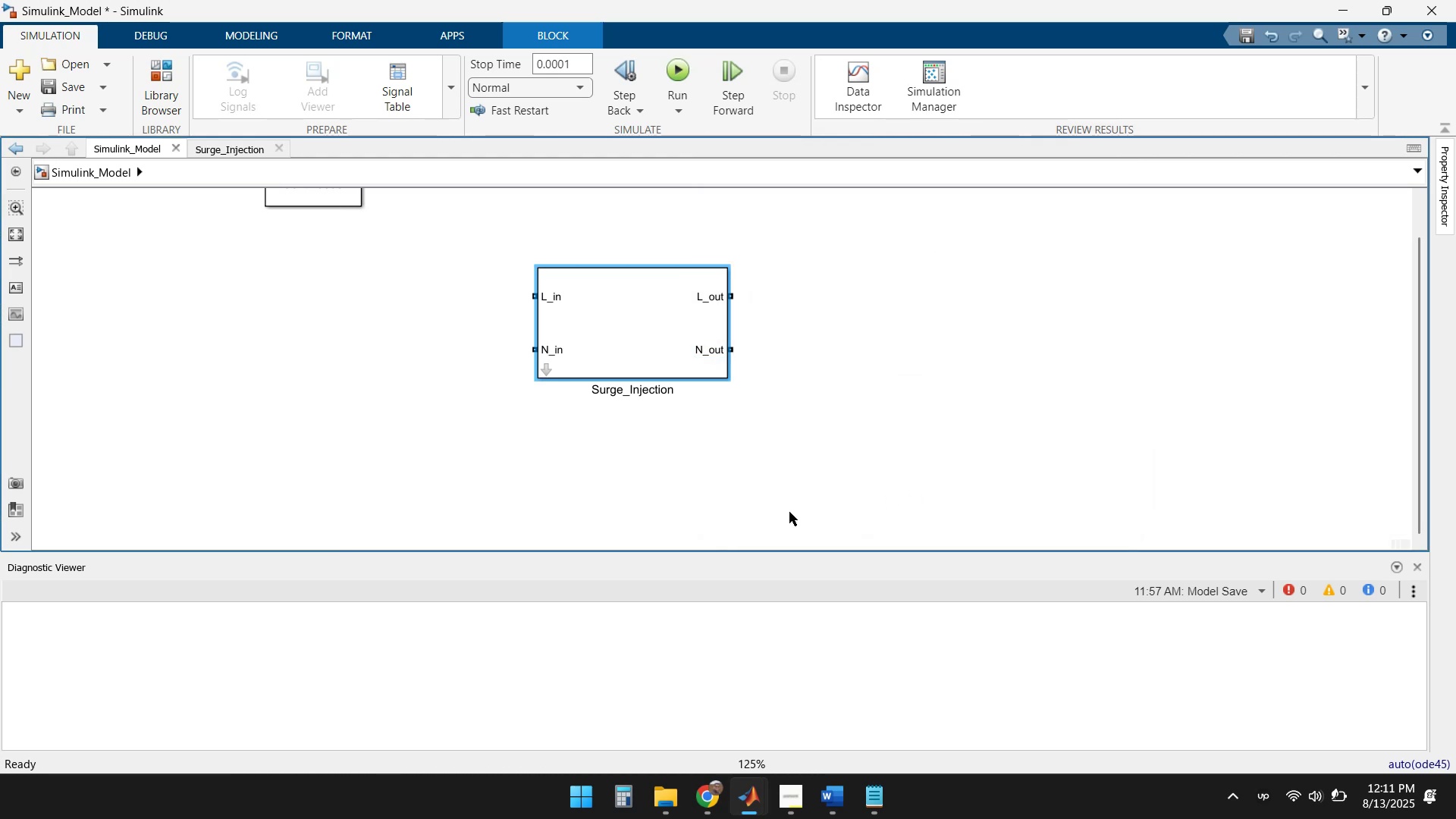 
left_click([752, 469])
 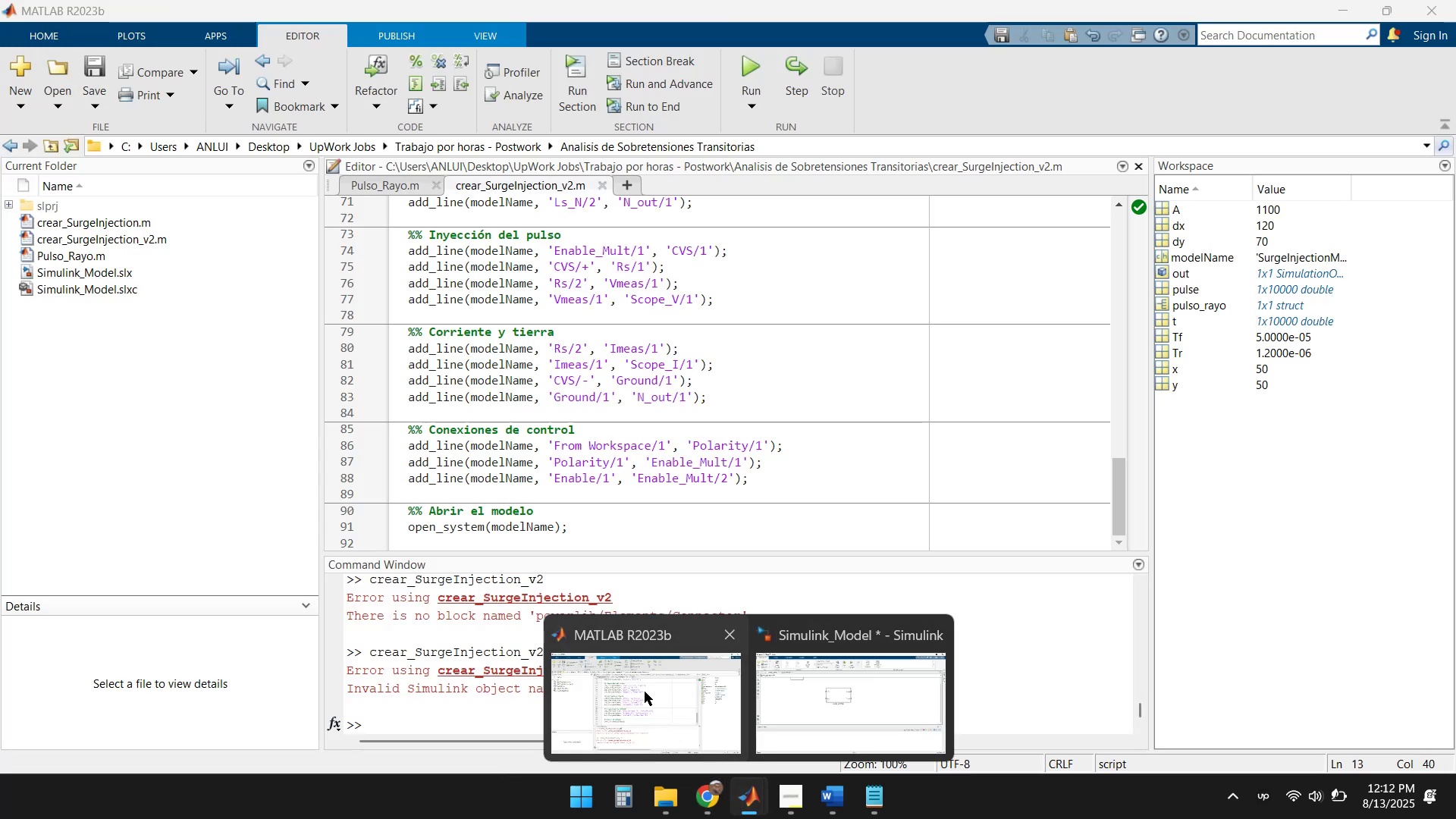 
left_click([640, 708])
 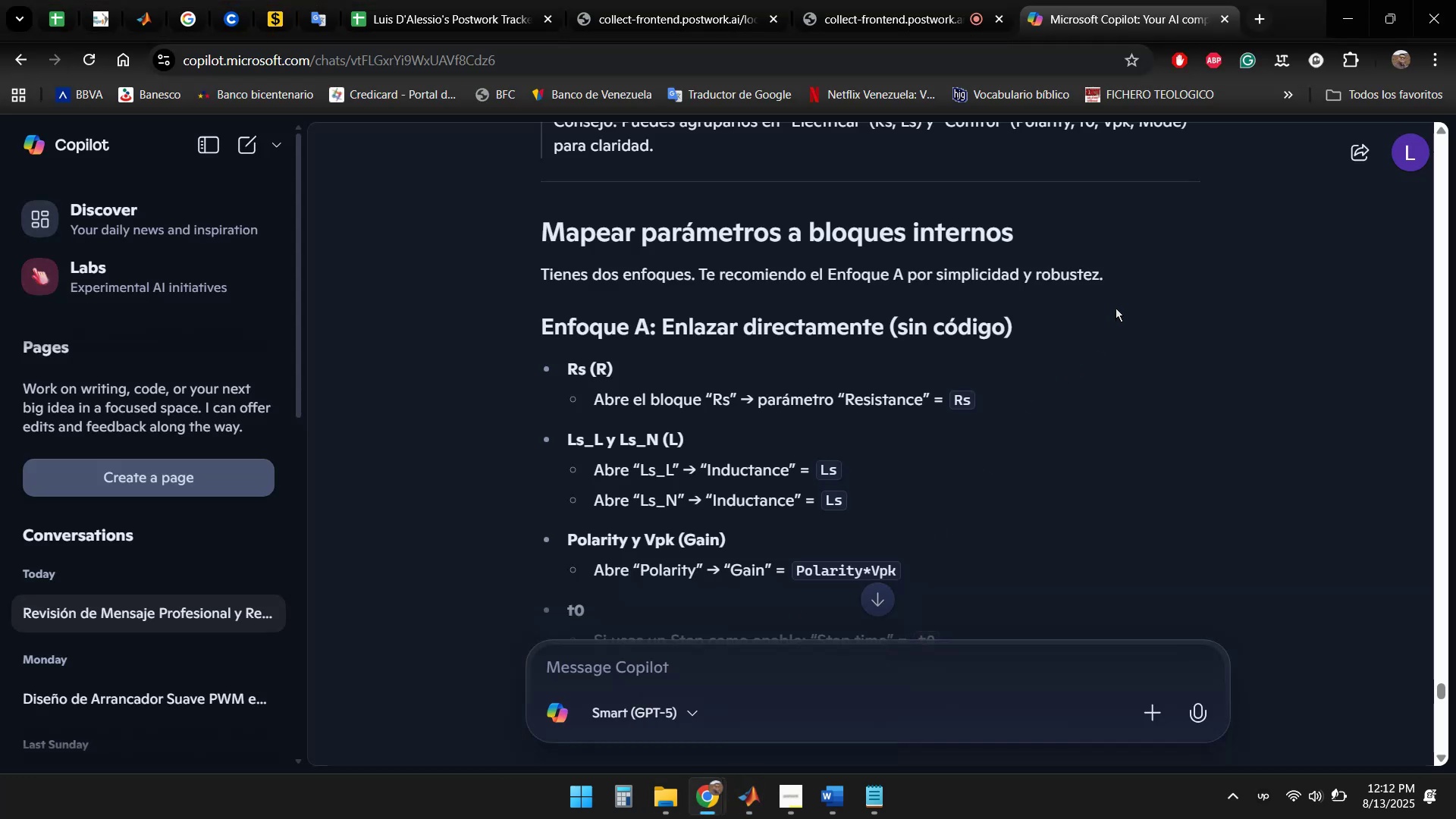 
scroll: coordinate [1078, 300], scroll_direction: up, amount: 1.0
 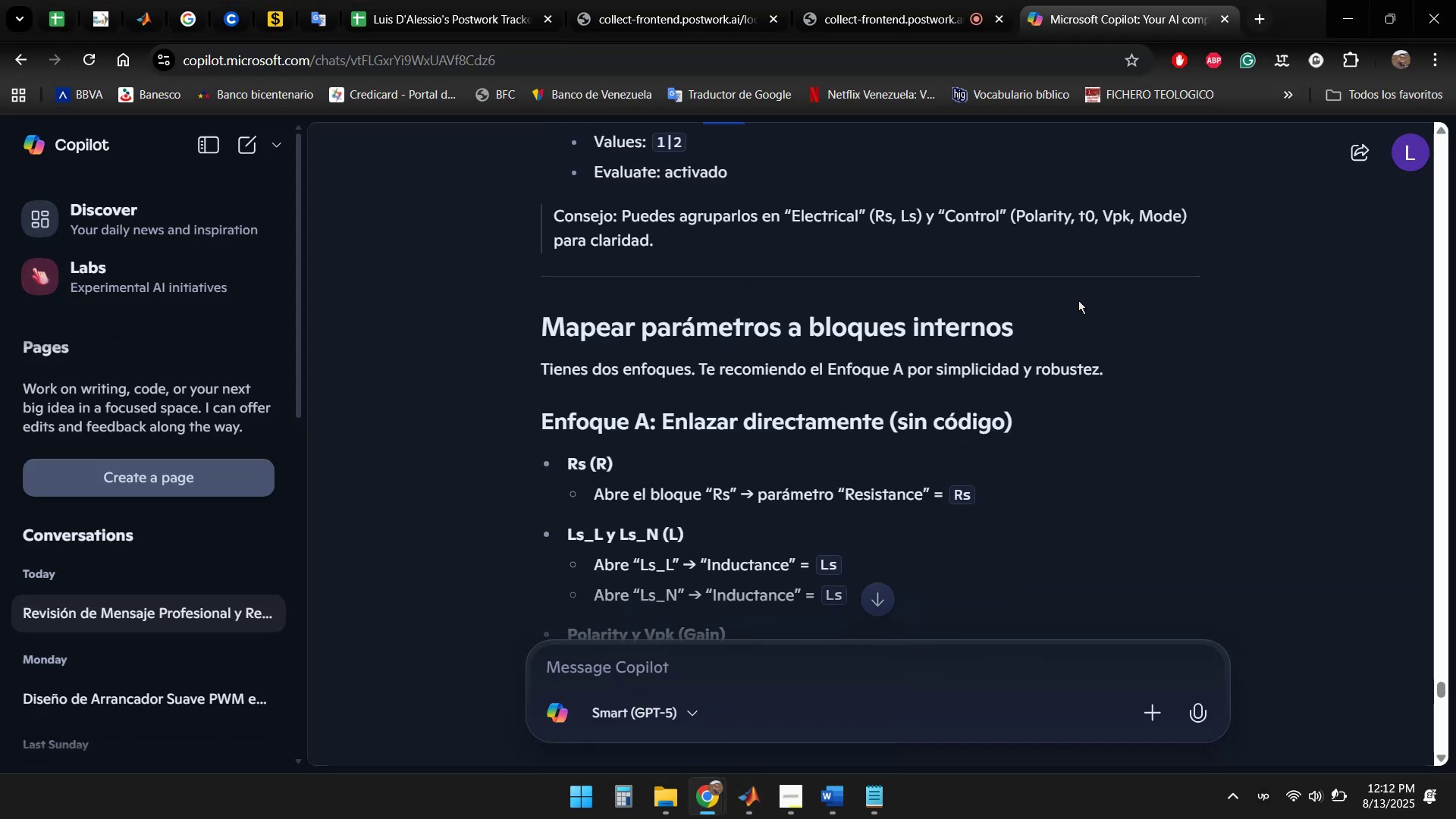 
scroll: coordinate [992, 270], scroll_direction: down, amount: 3.0
 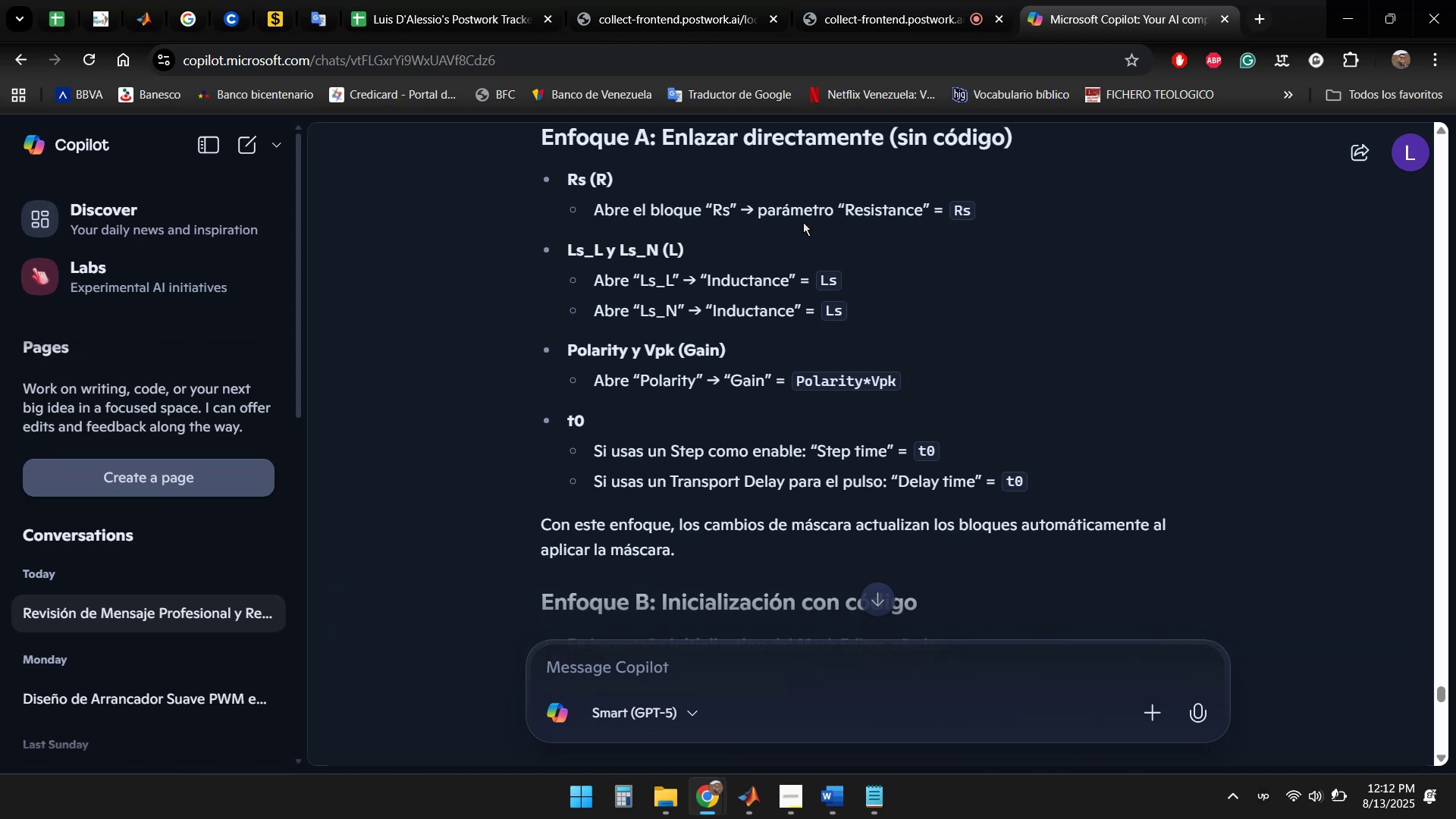 
wait(22.78)
 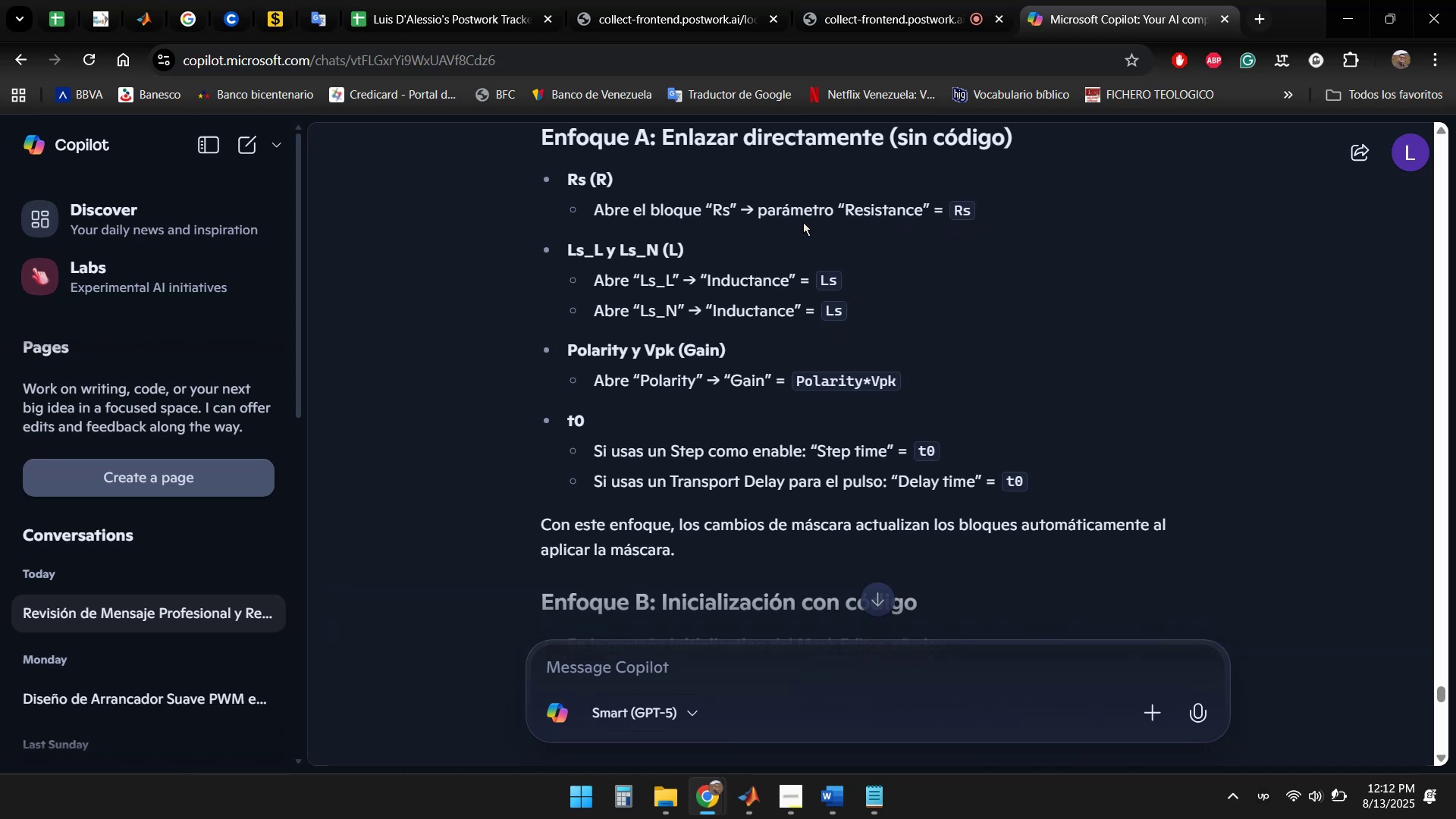 
left_click([758, 794])
 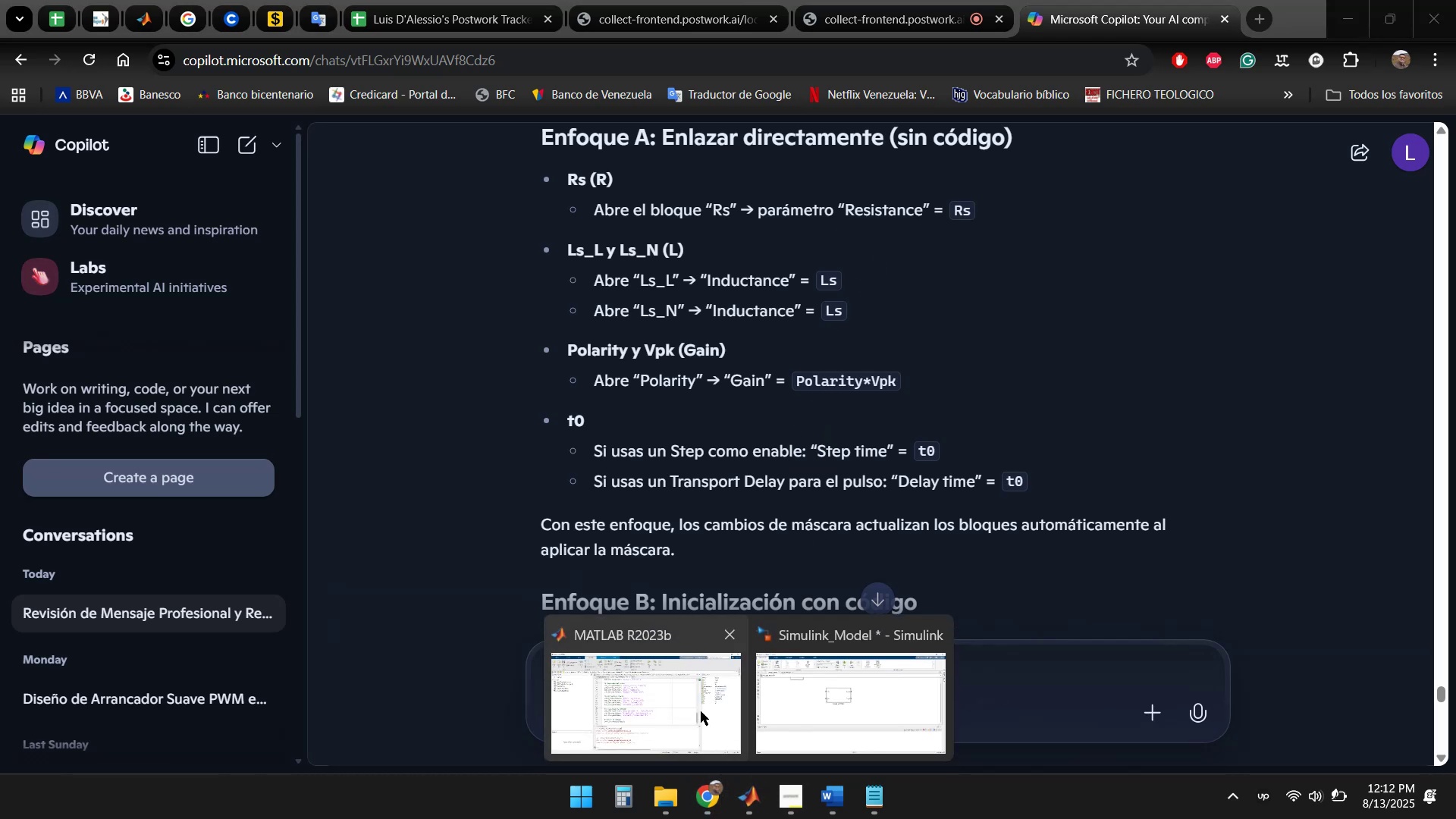 
left_click([833, 708])
 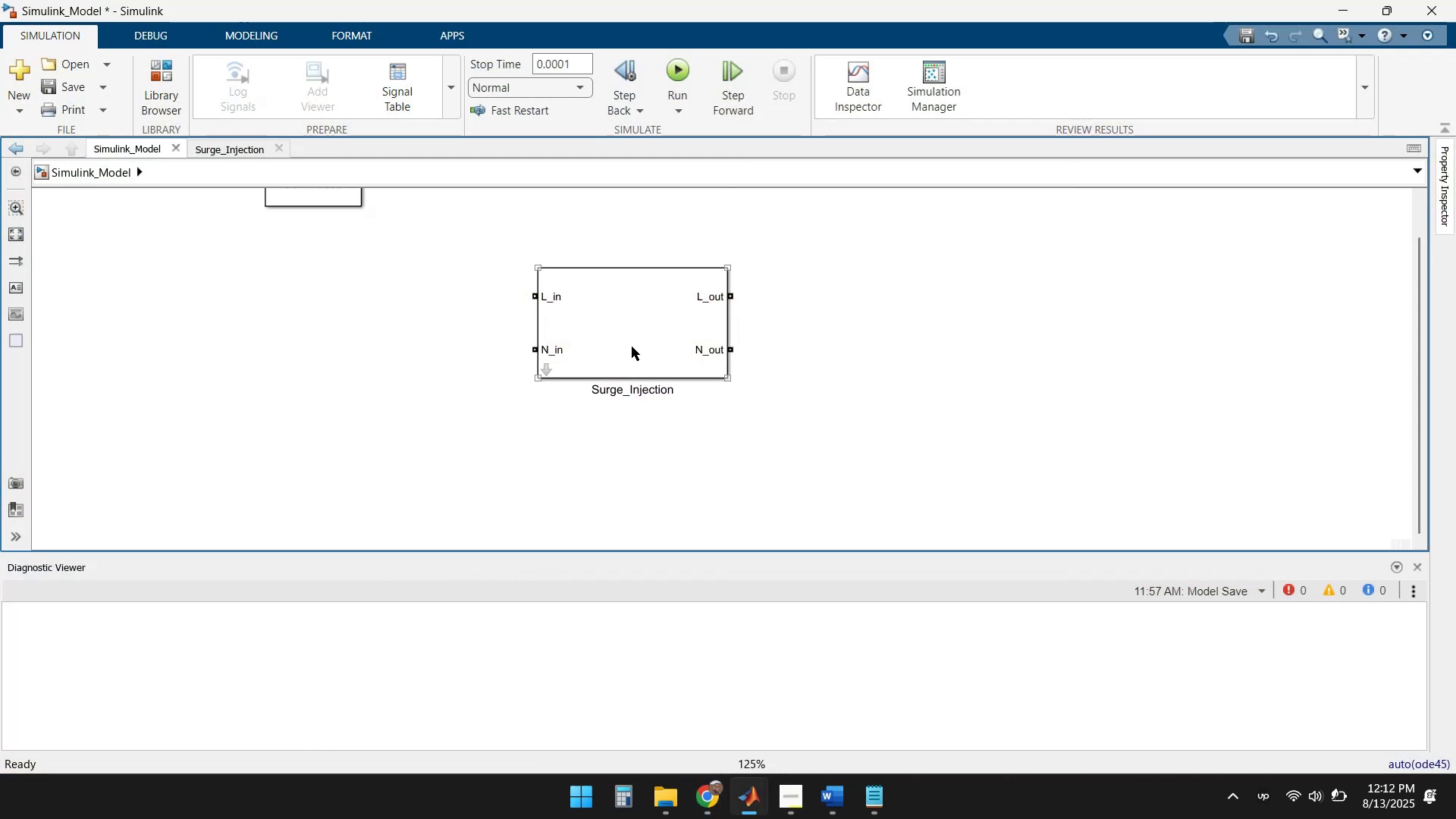 
double_click([632, 347])
 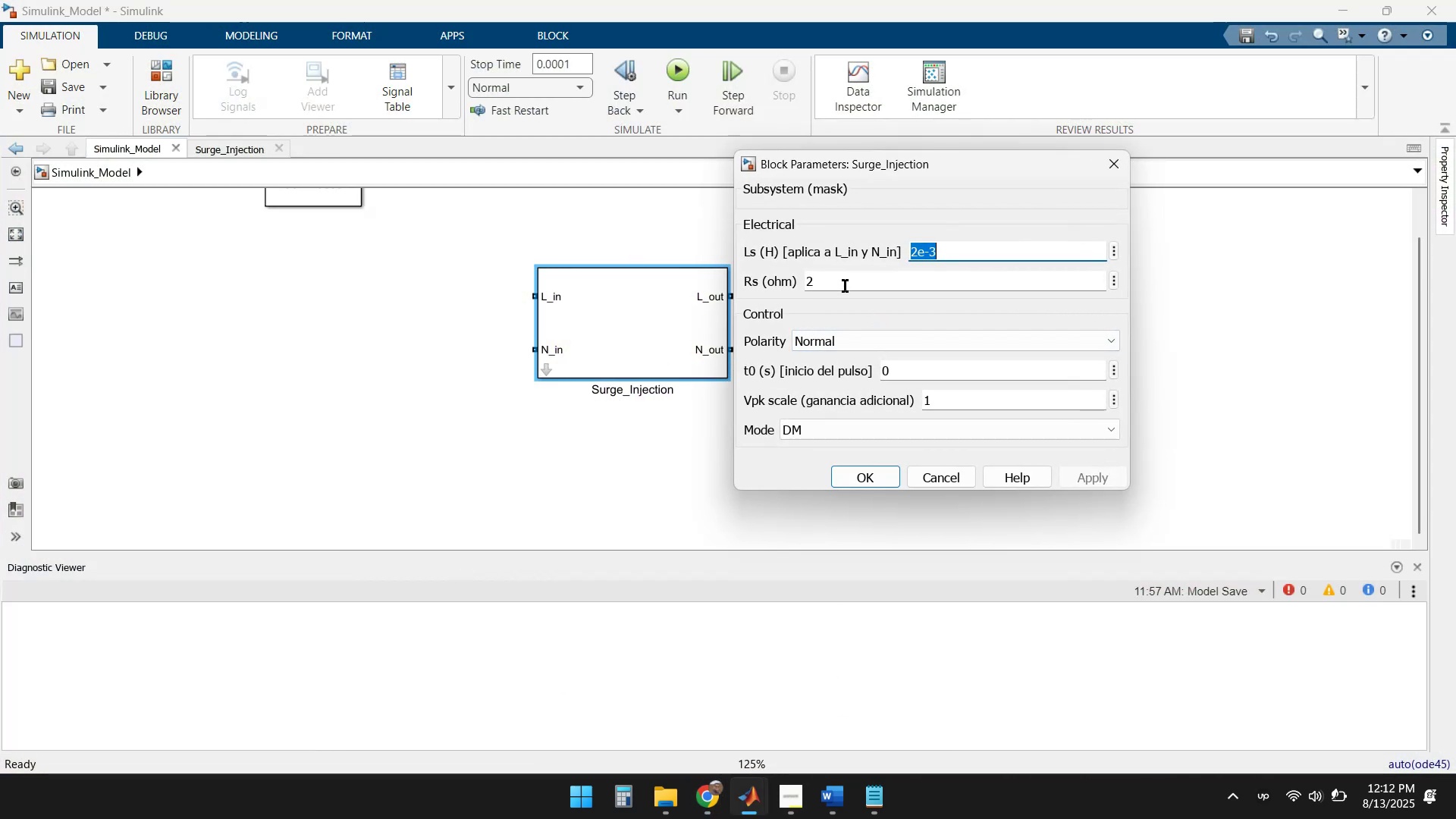 
left_click([845, 284])
 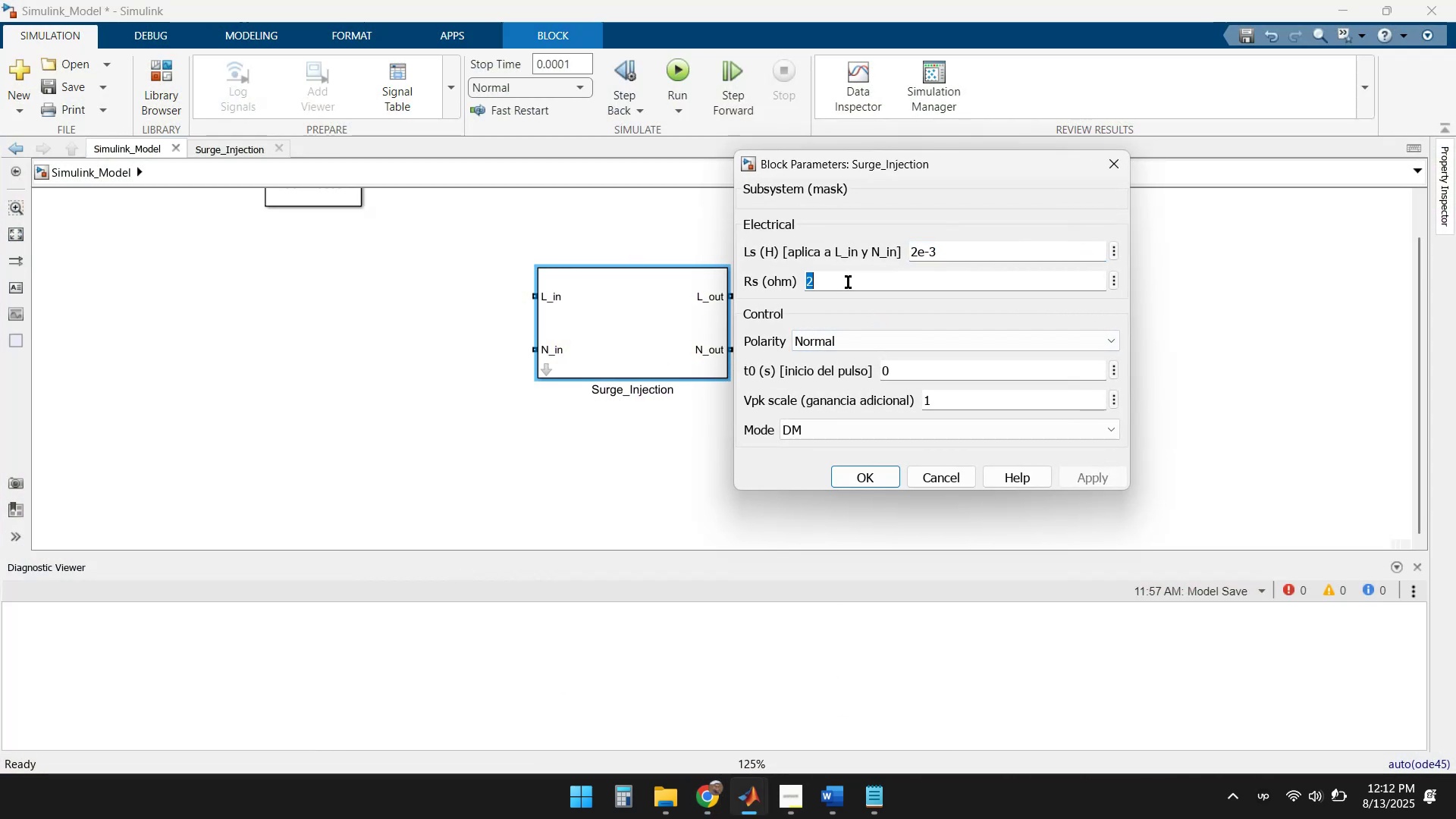 
type(Rs)
 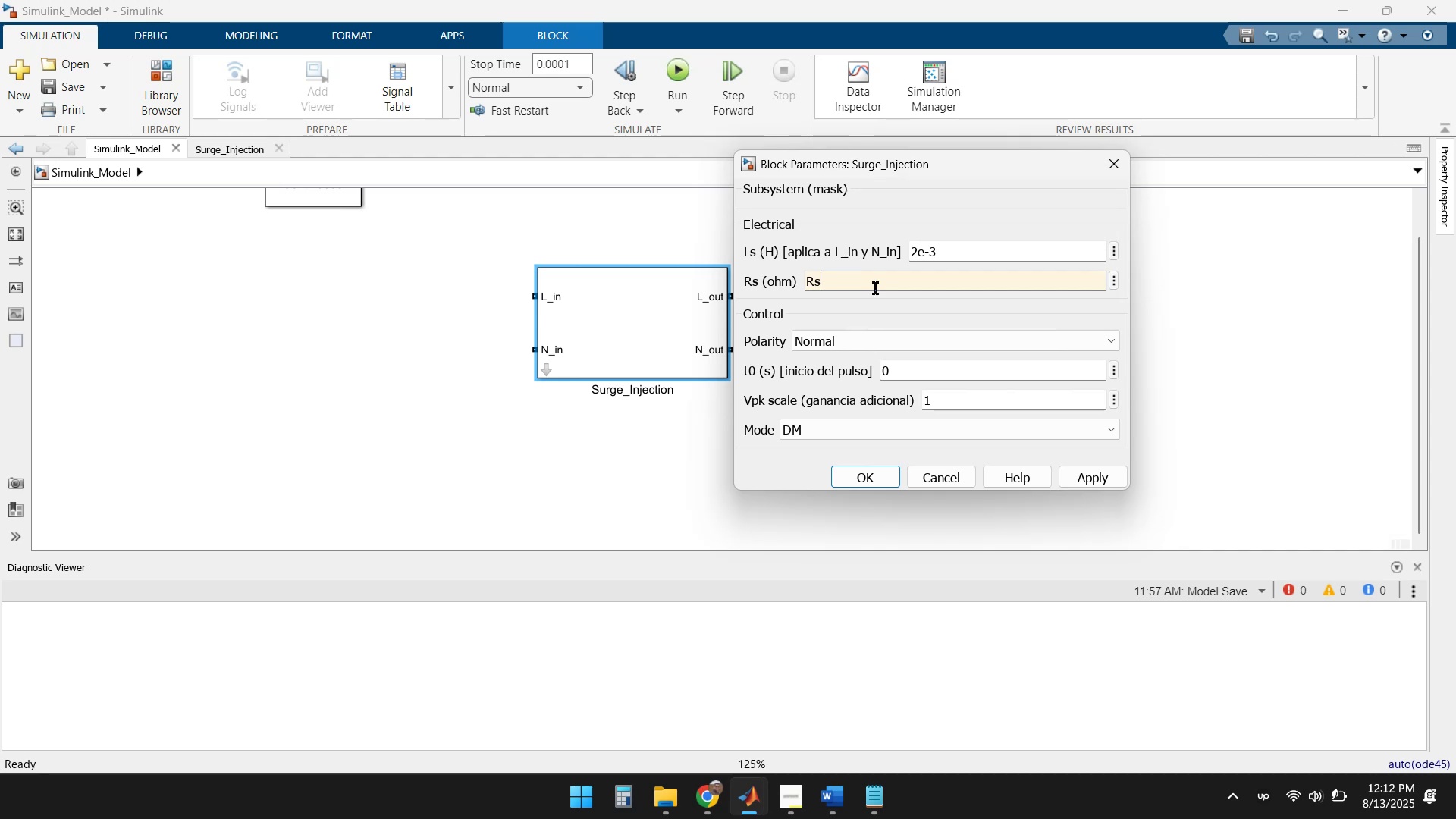 
left_click([908, 300])
 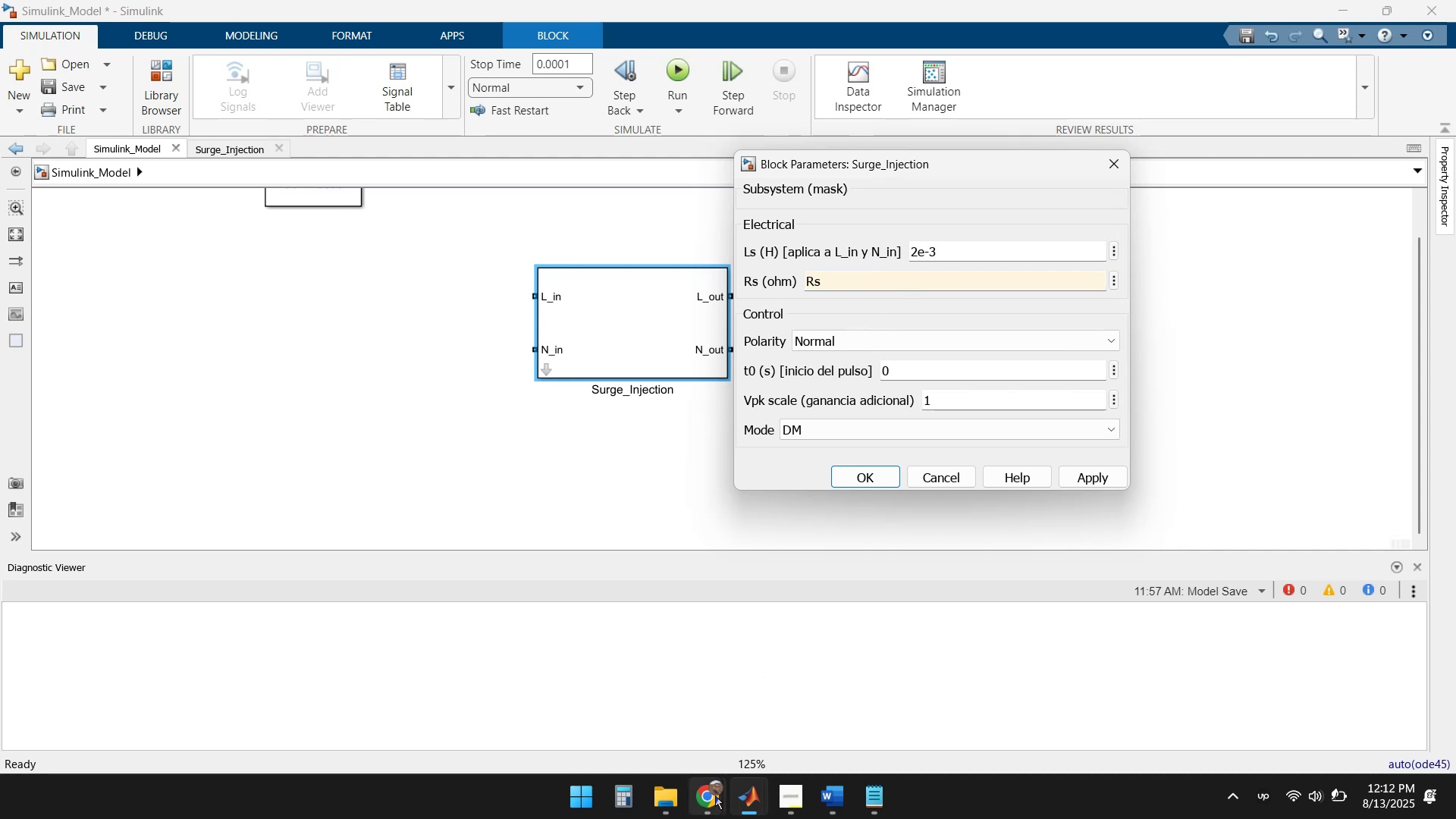 
left_click([657, 700])
 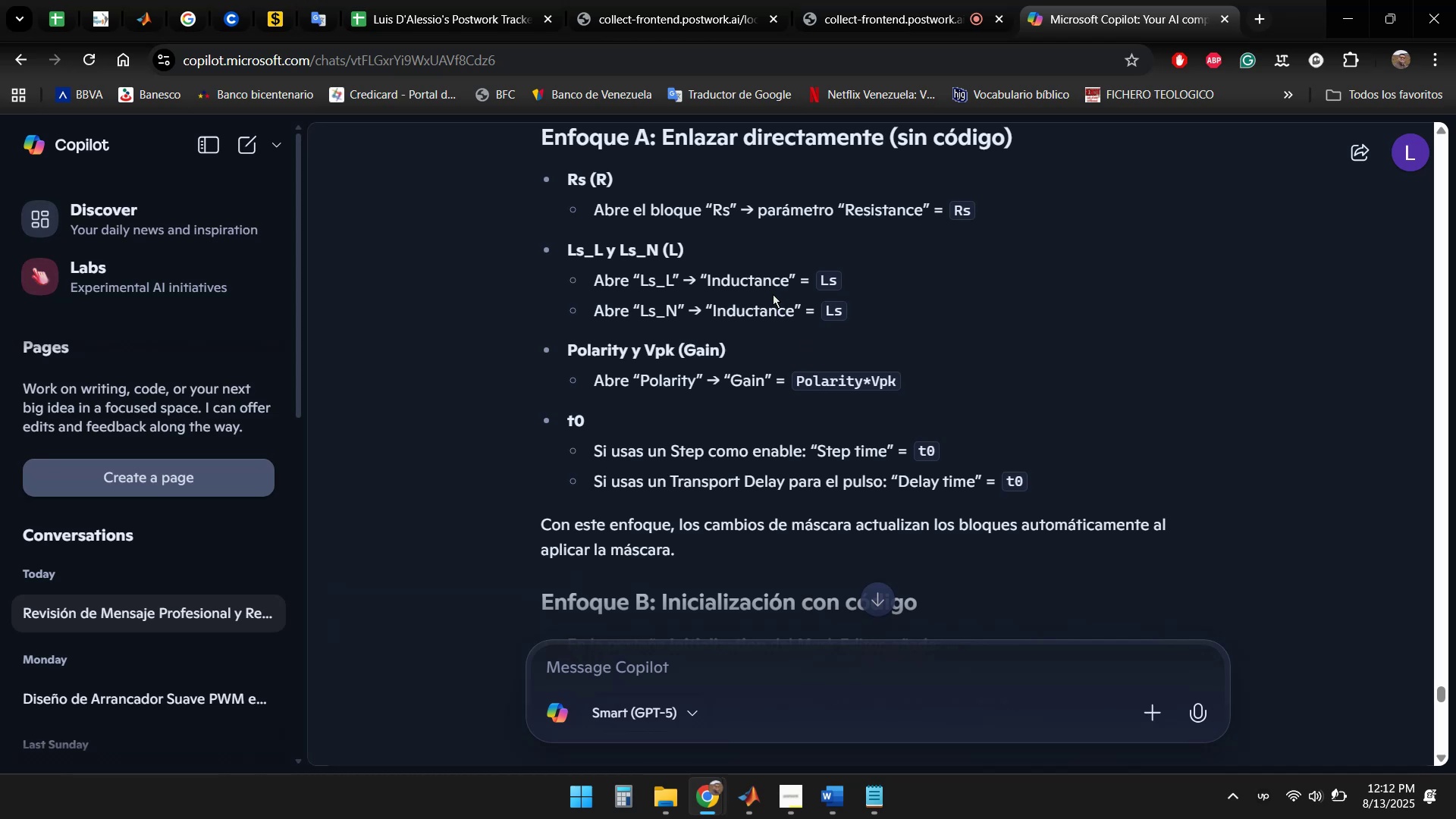 
wait(13.32)
 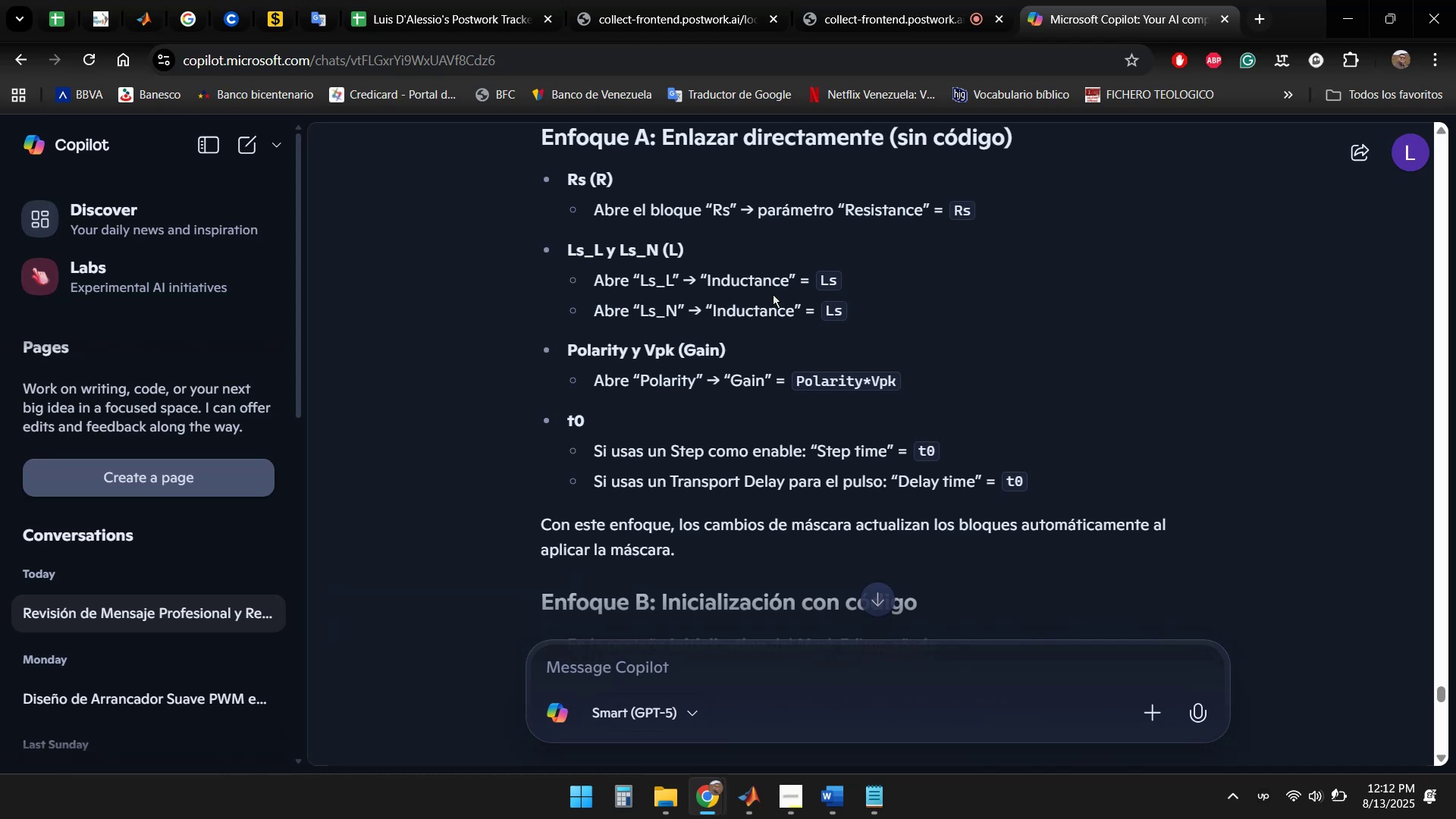 
left_click([755, 798])
 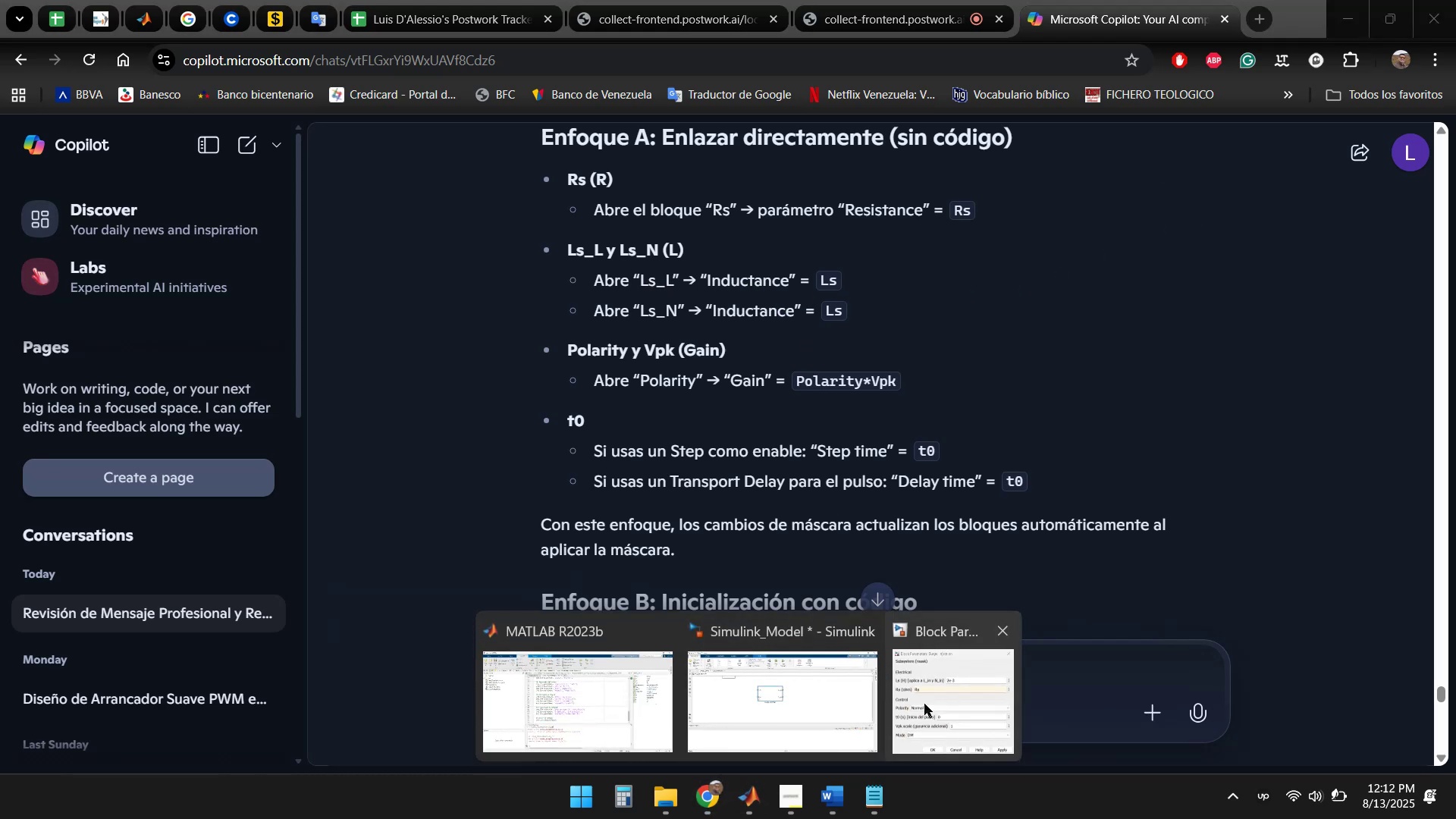 
left_click([918, 704])
 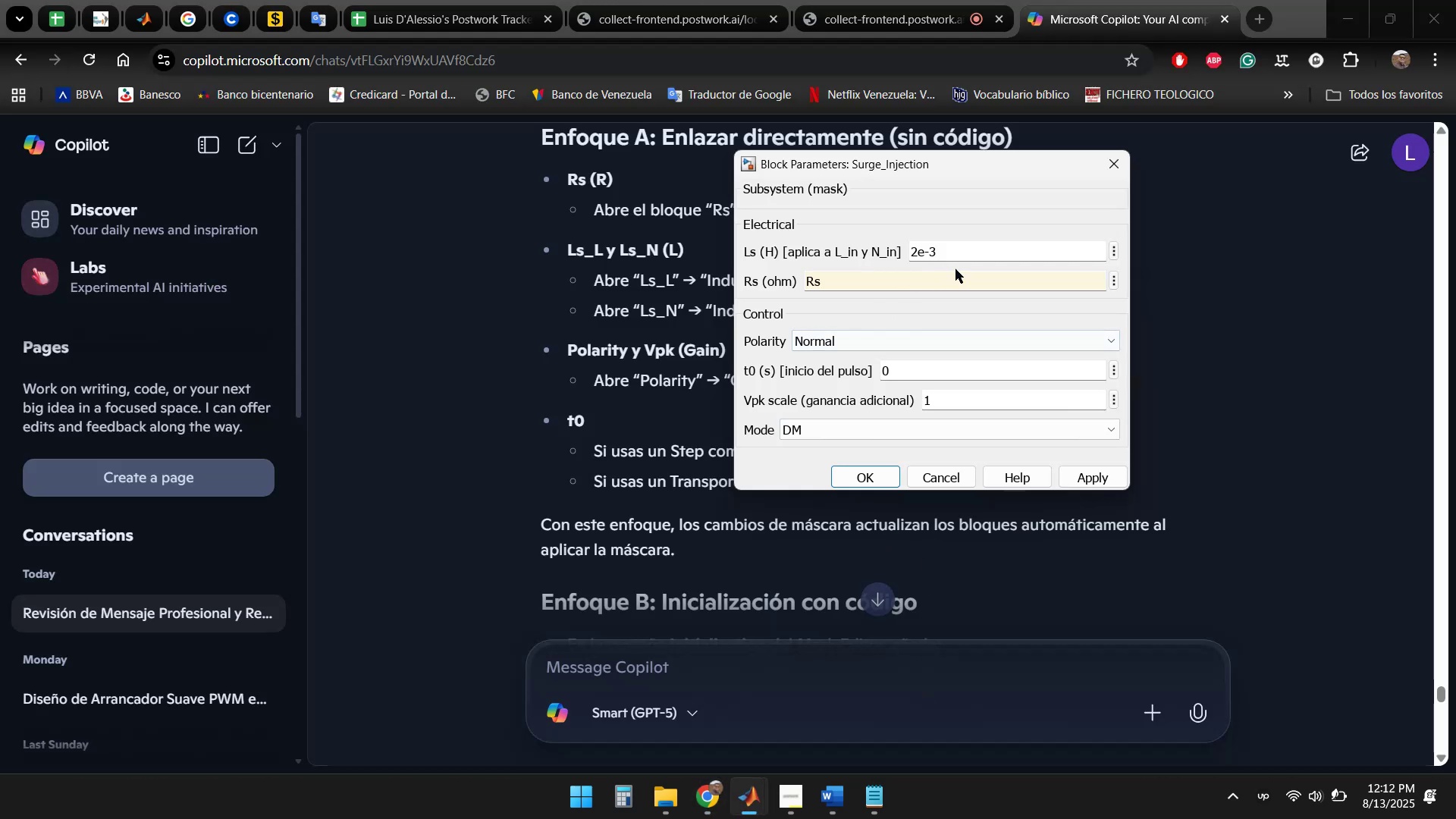 
left_click([987, 253])
 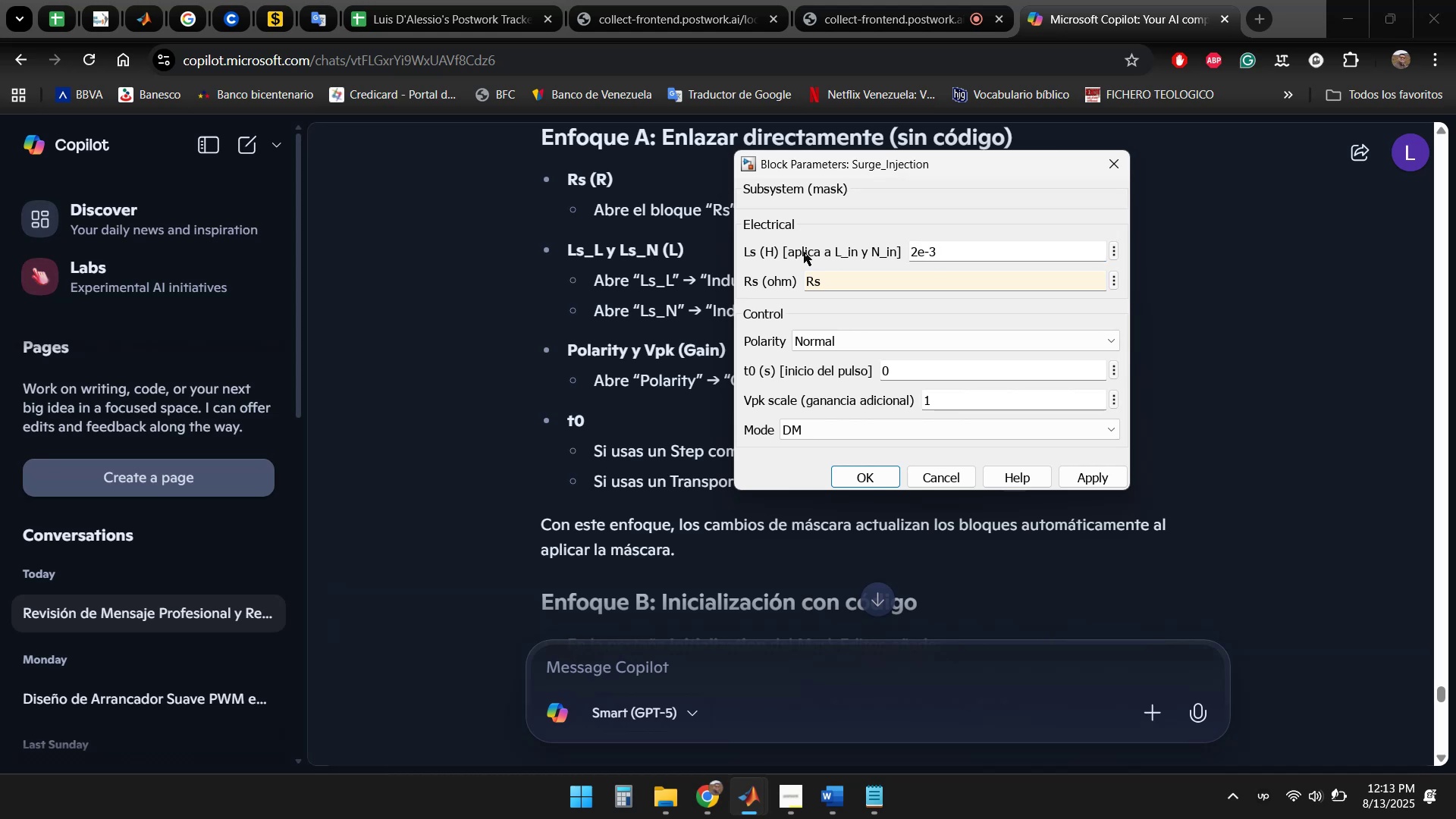 
double_click([758, 252])
 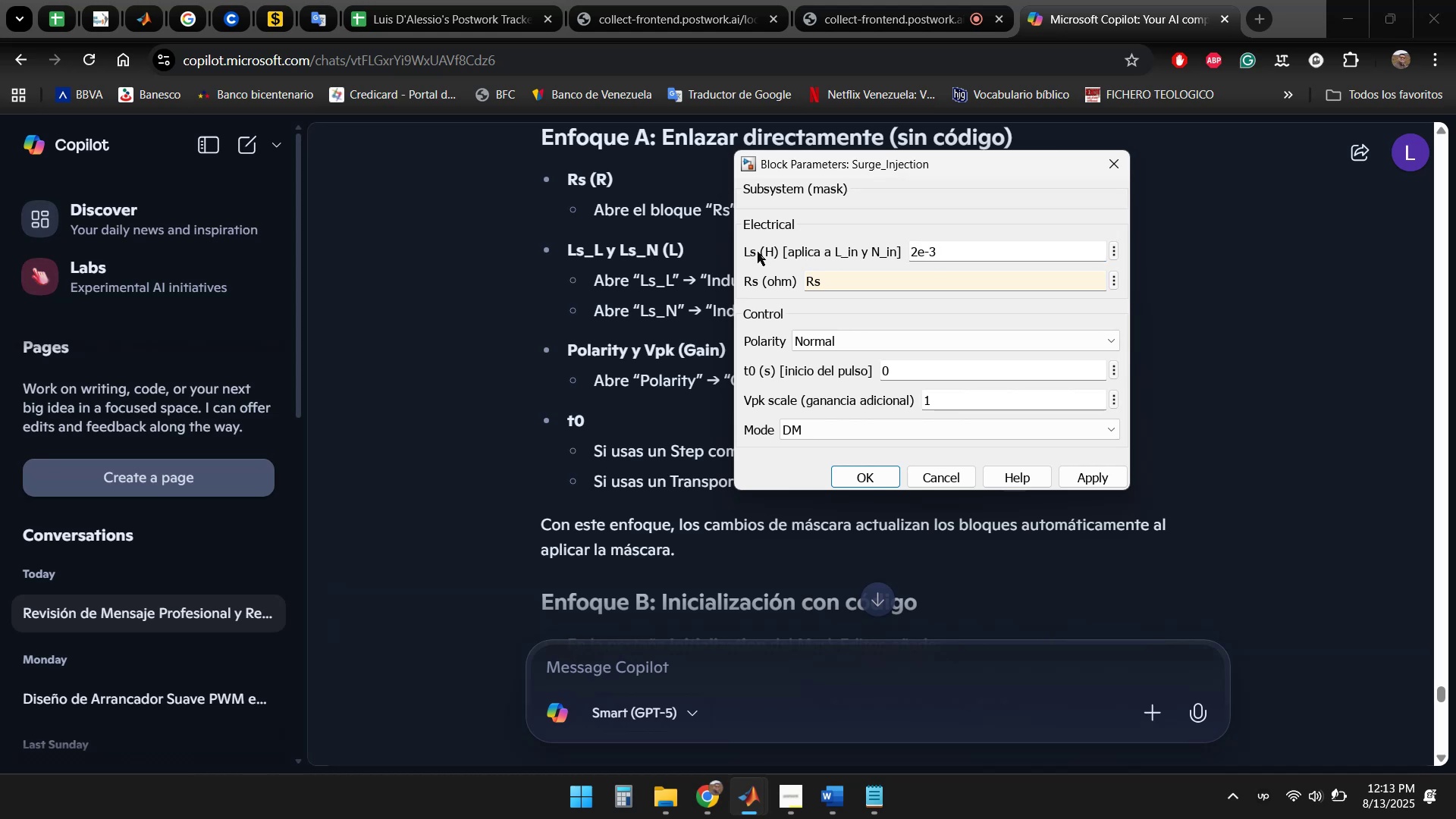 
triple_click([758, 252])
 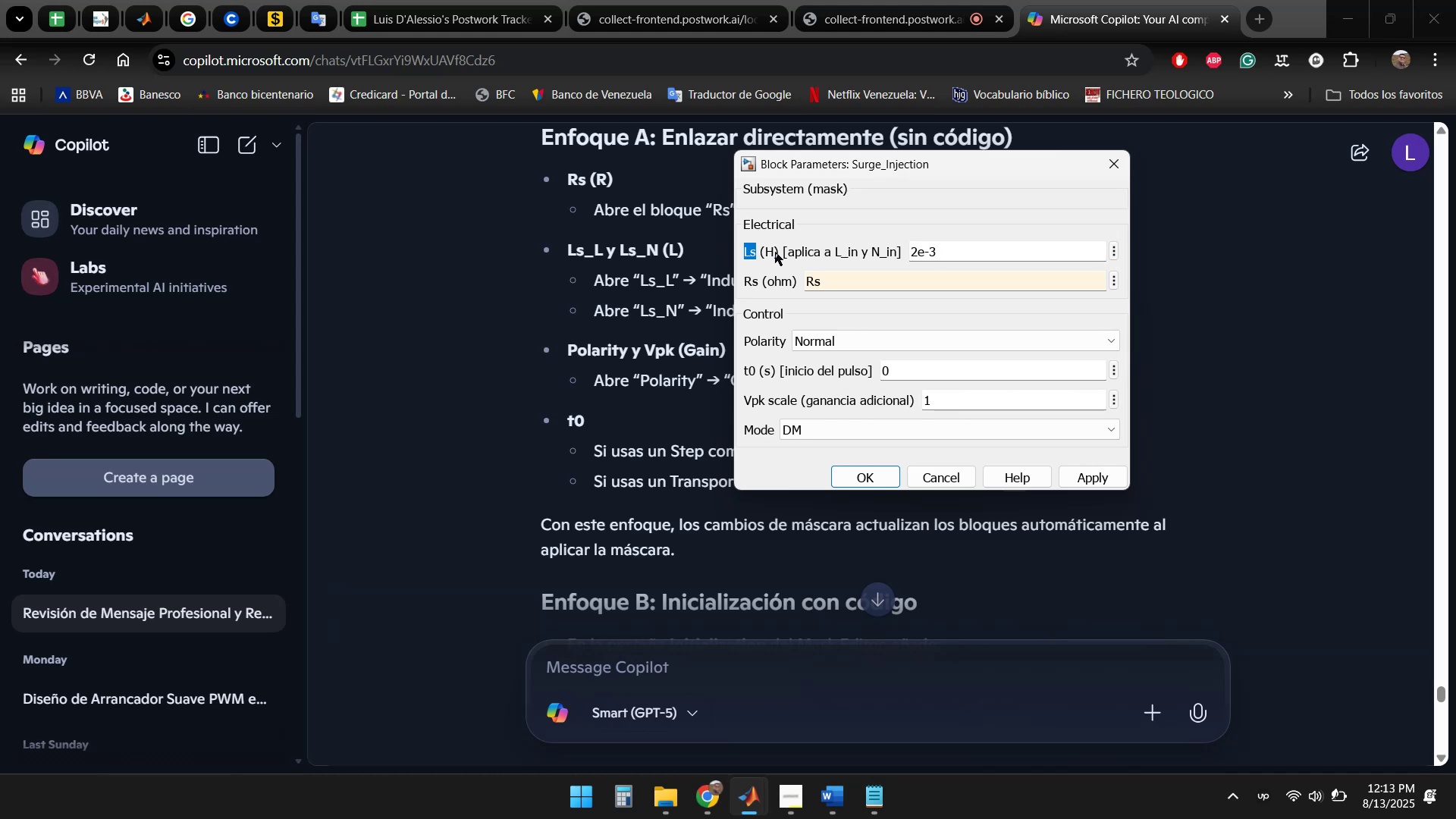 
left_click([784, 252])
 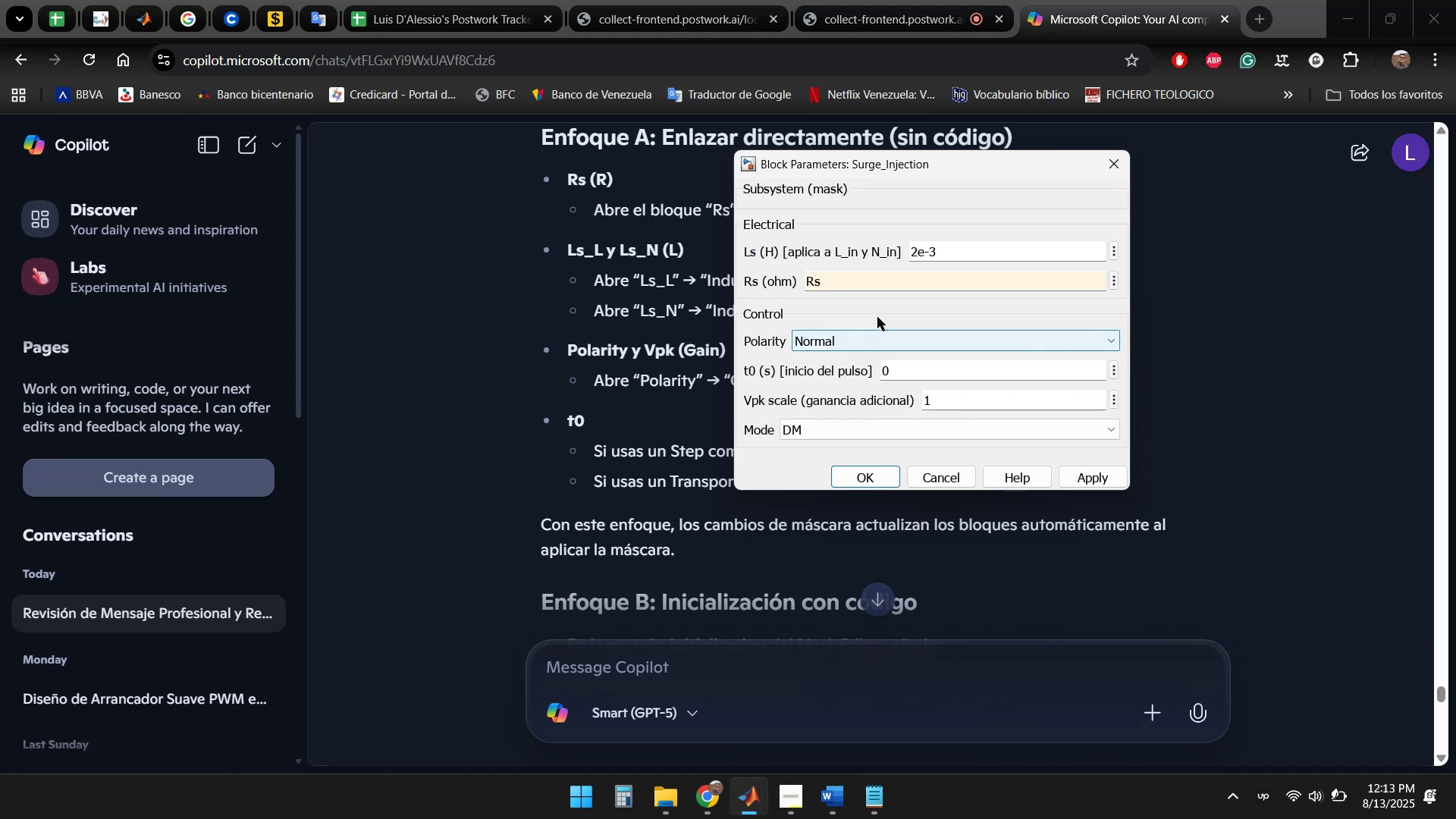 
wait(5.55)
 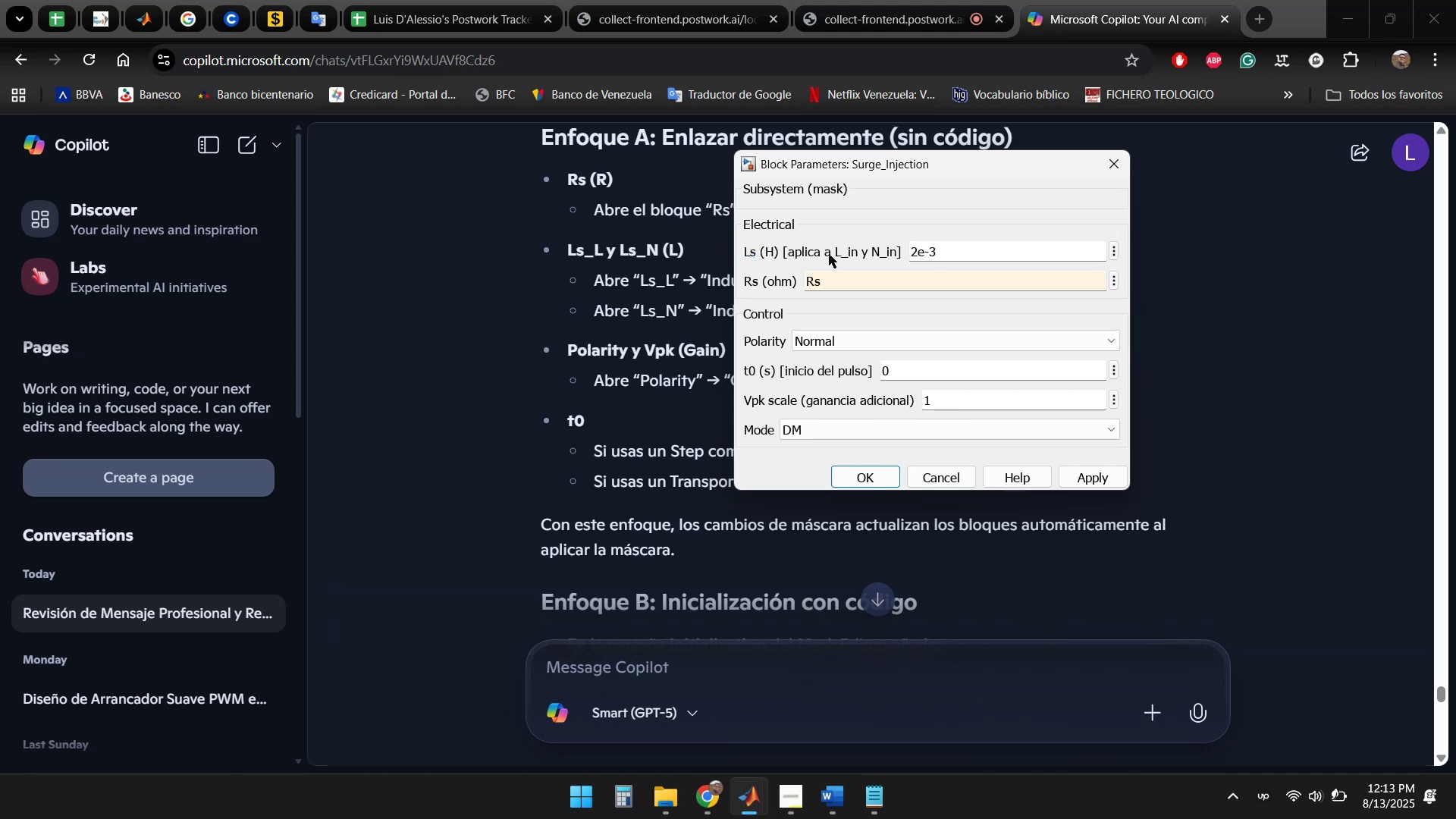 
left_click([918, 470])
 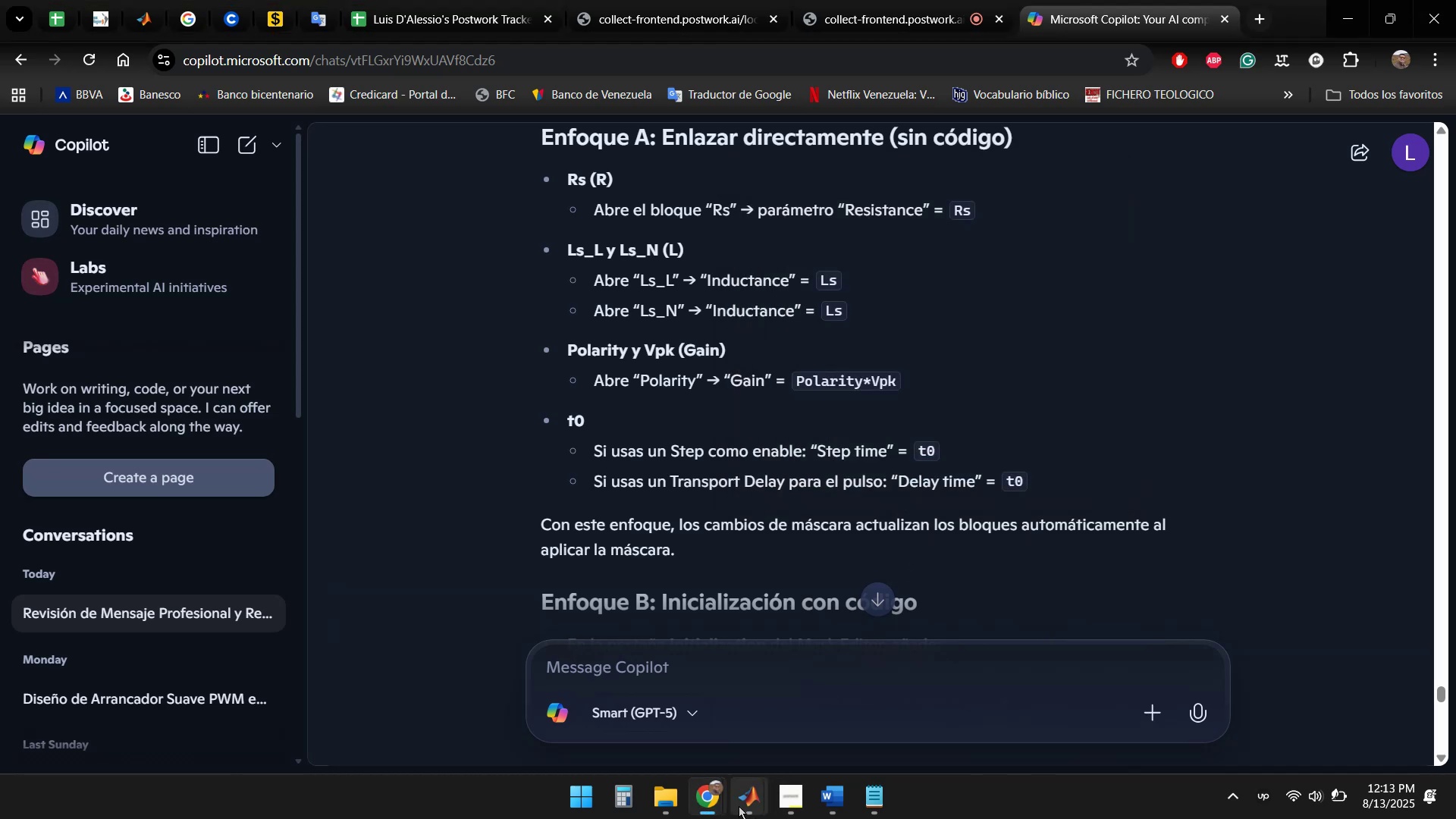 
left_click([671, 719])
 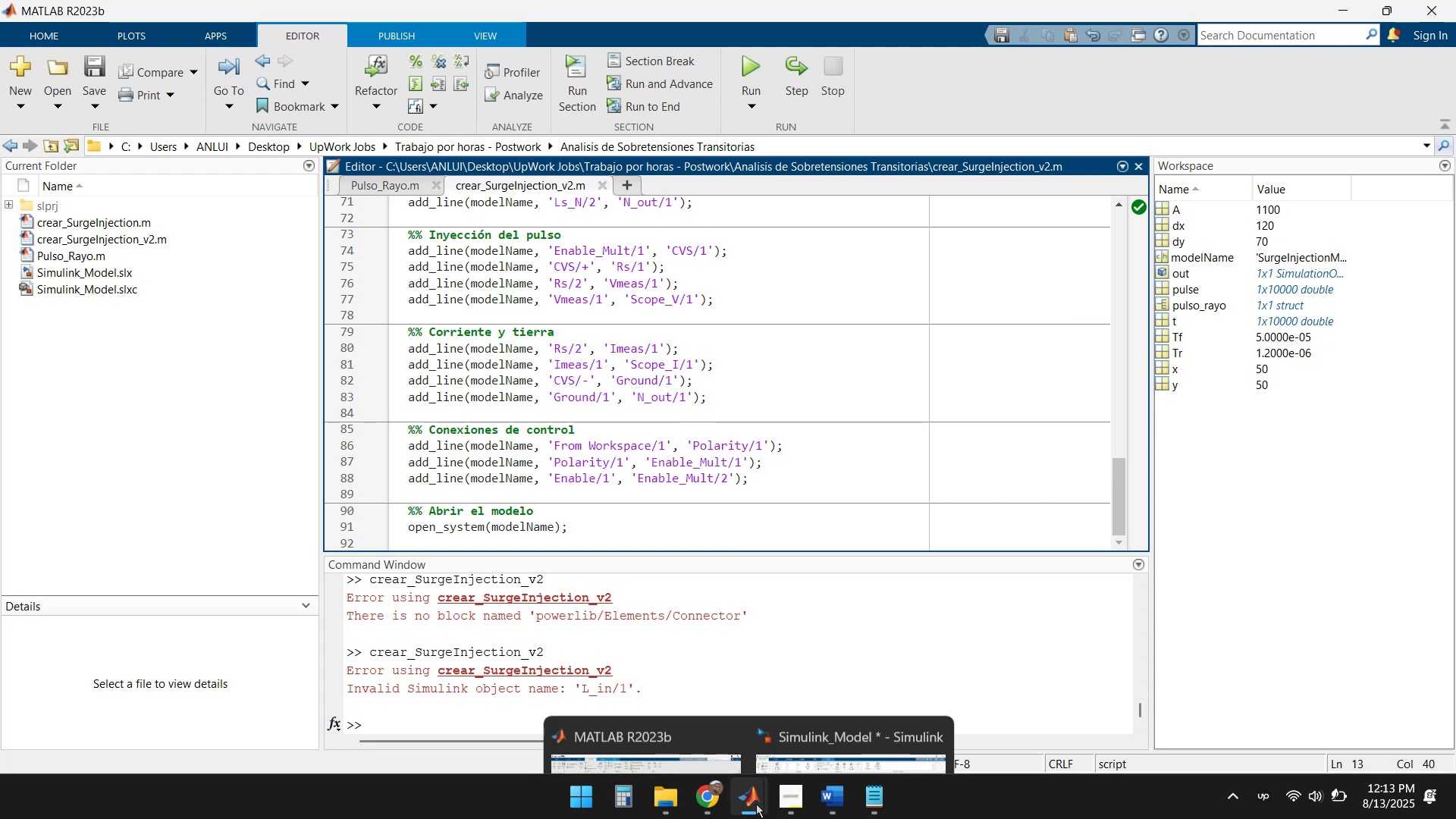 
left_click([819, 736])
 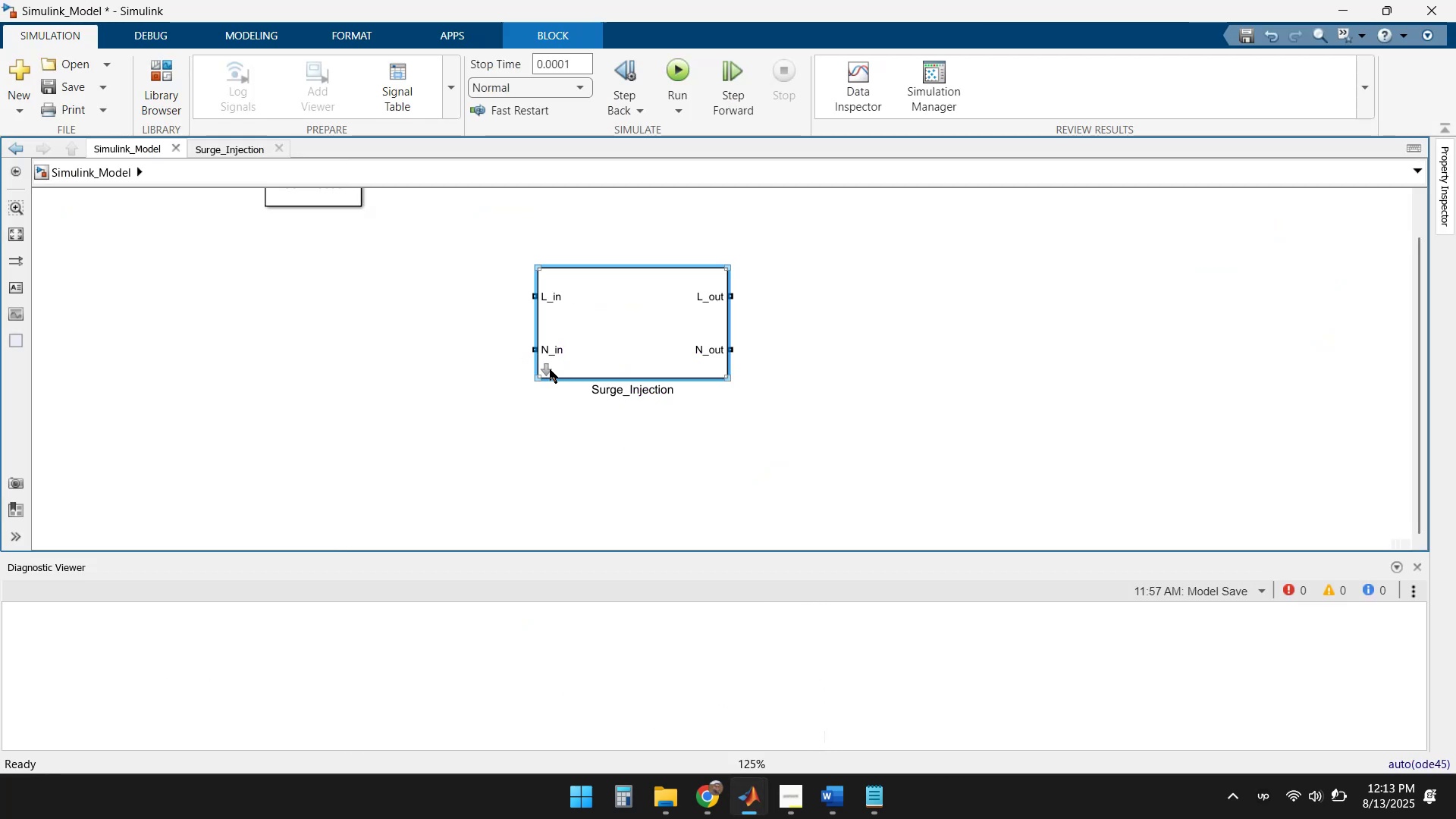 
left_click([548, 368])
 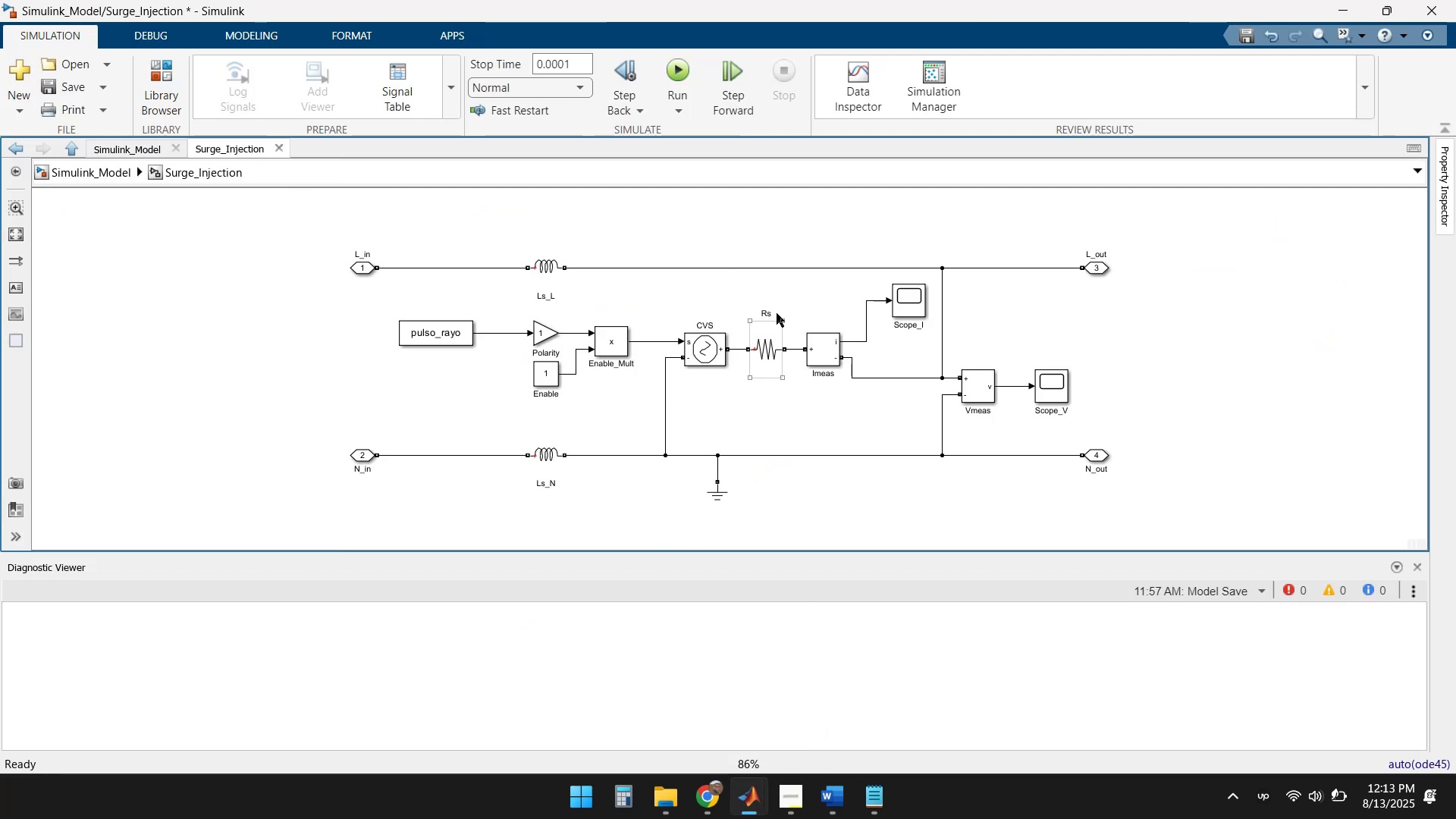 
wait(6.19)
 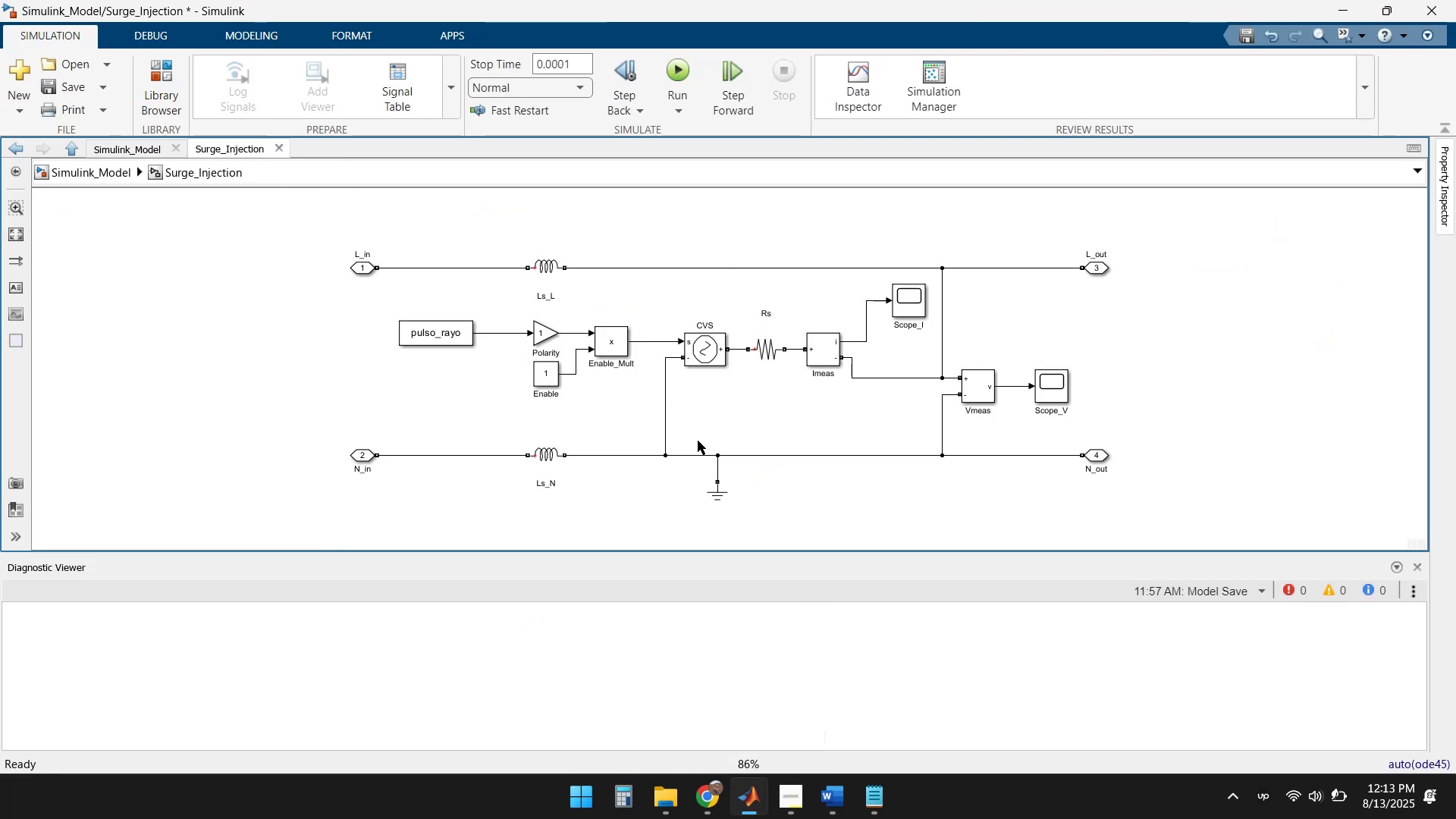 
double_click([767, 350])
 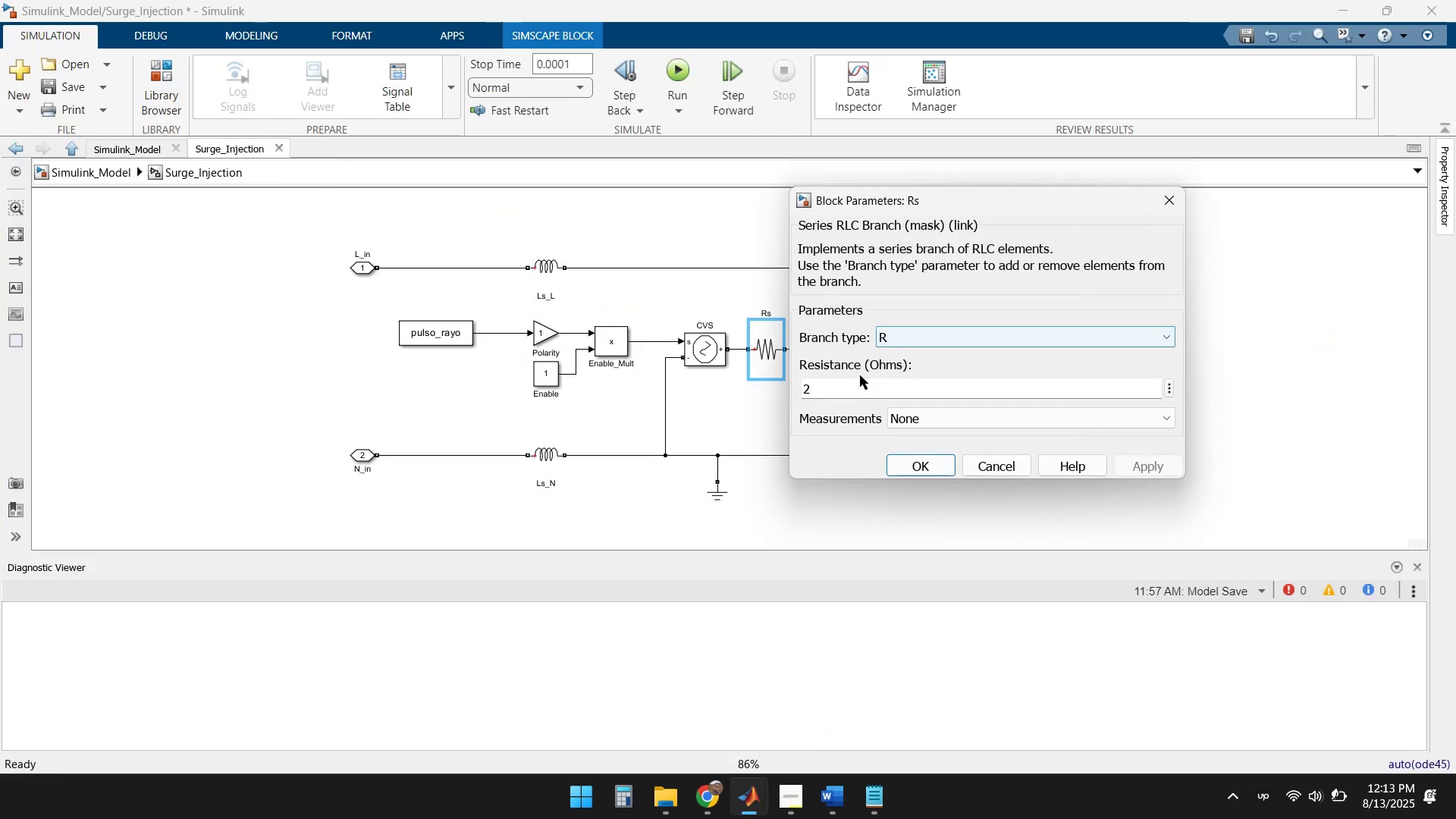 
left_click([826, 391])
 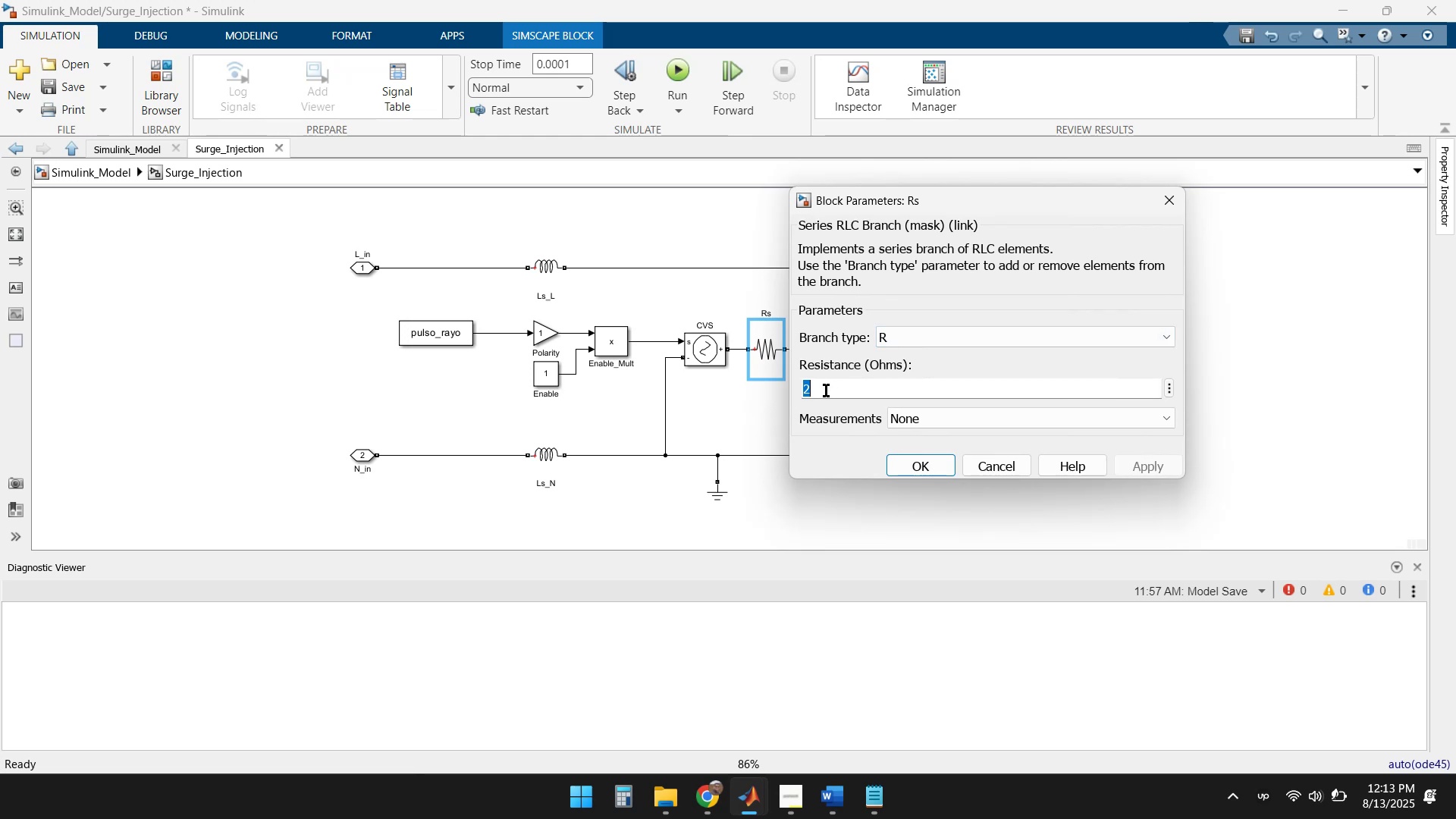 
type(Rs)
 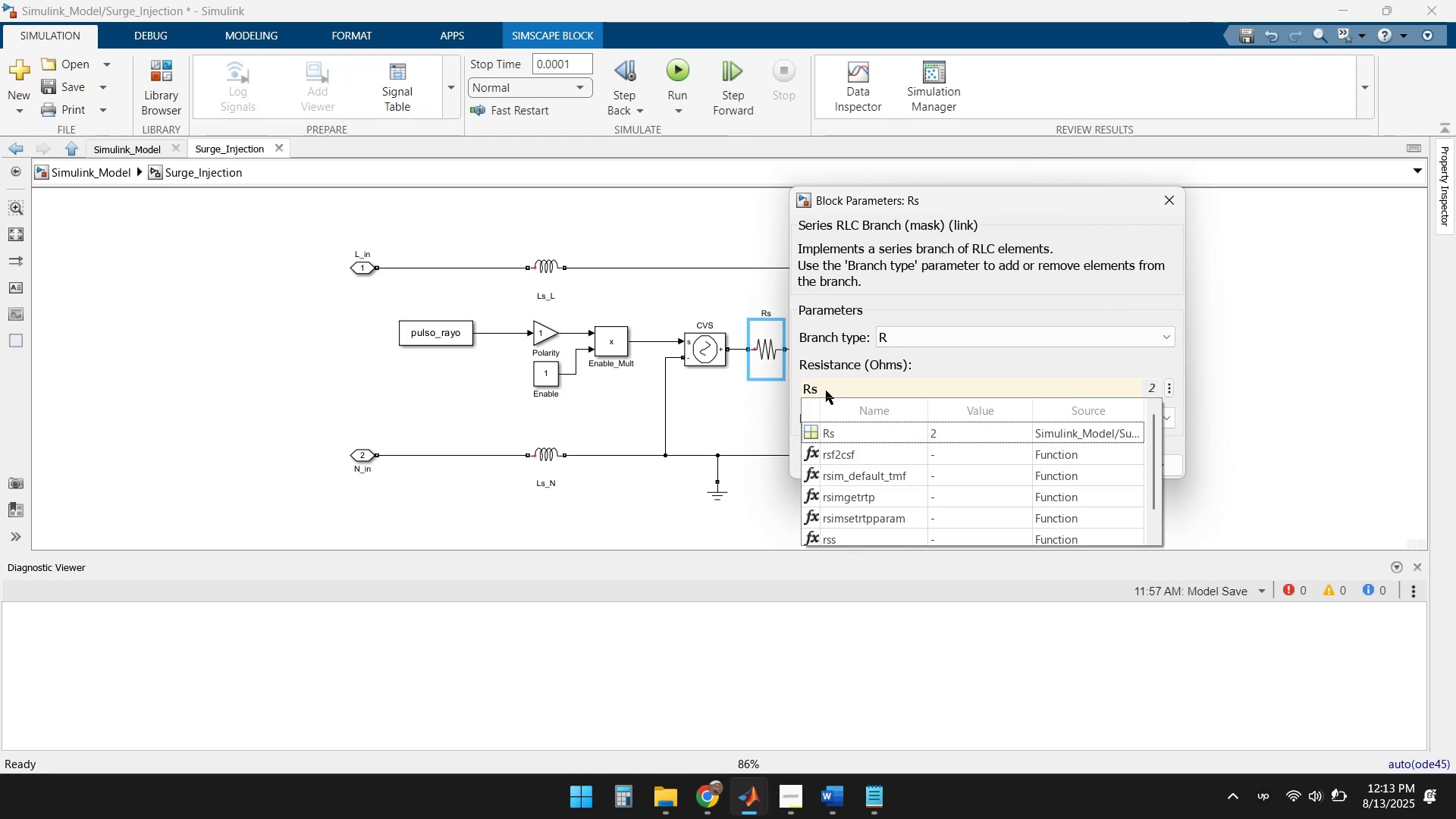 
left_click([935, 366])
 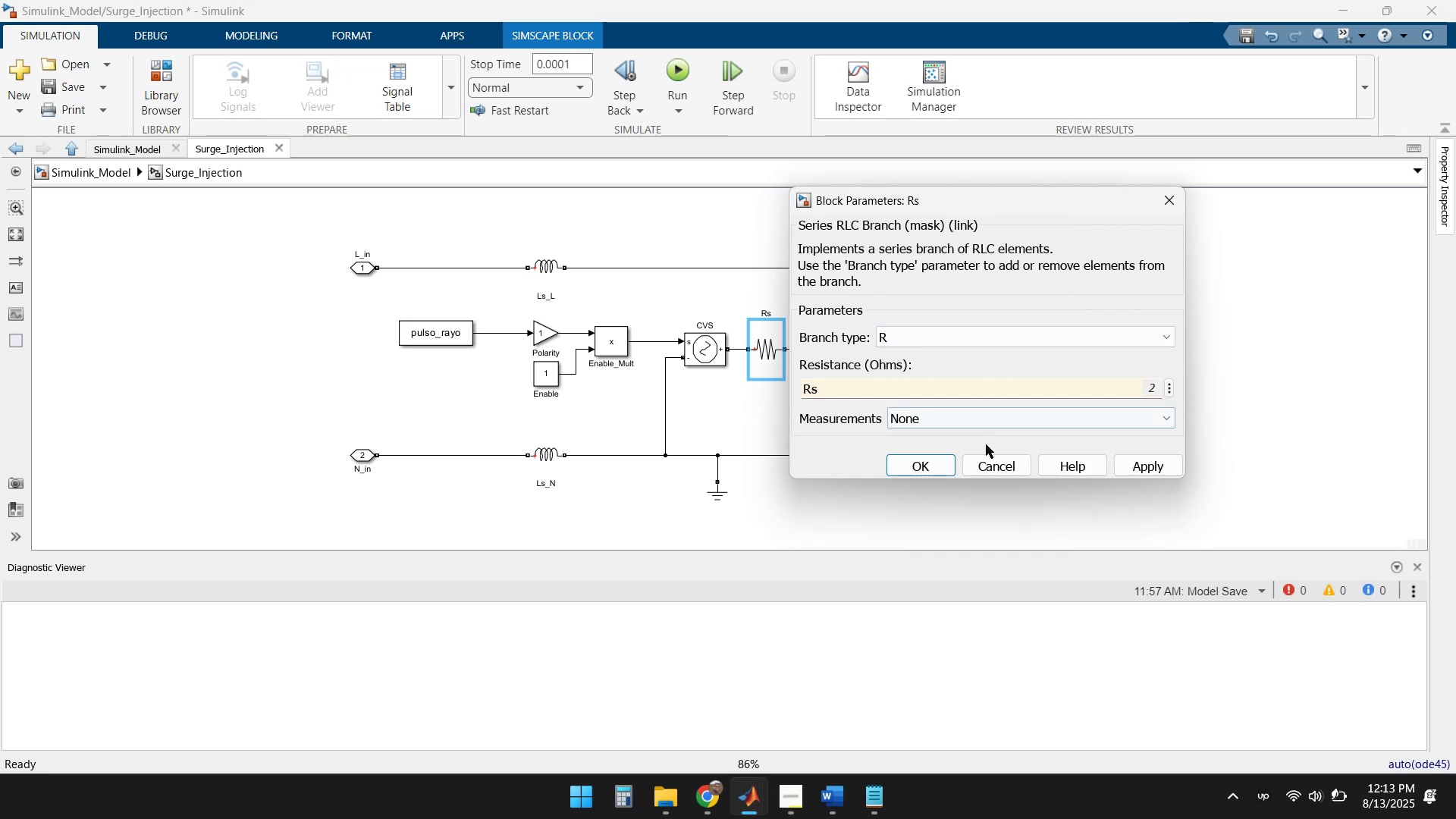 
left_click([1146, 469])
 